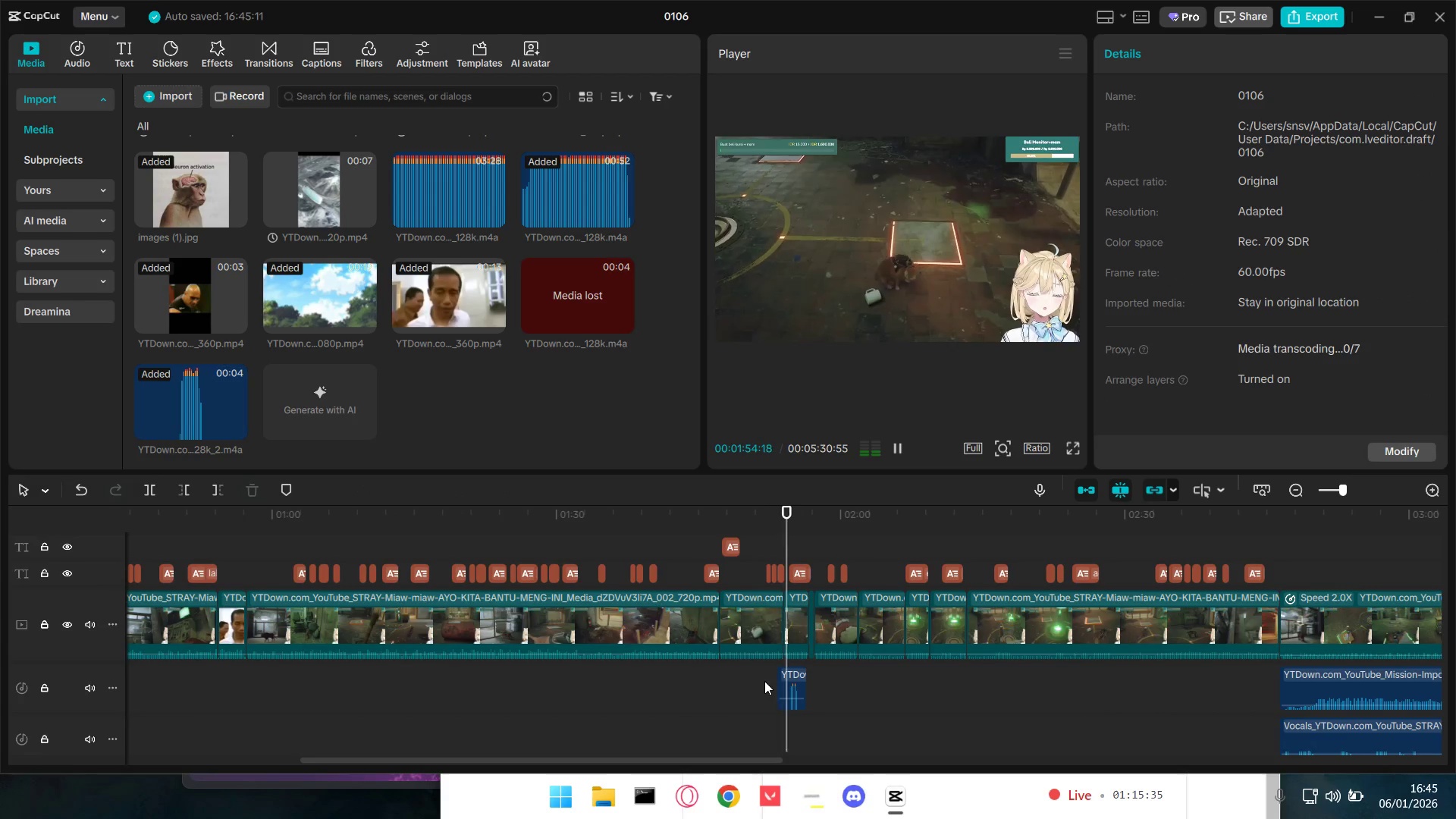 
key(Space)
 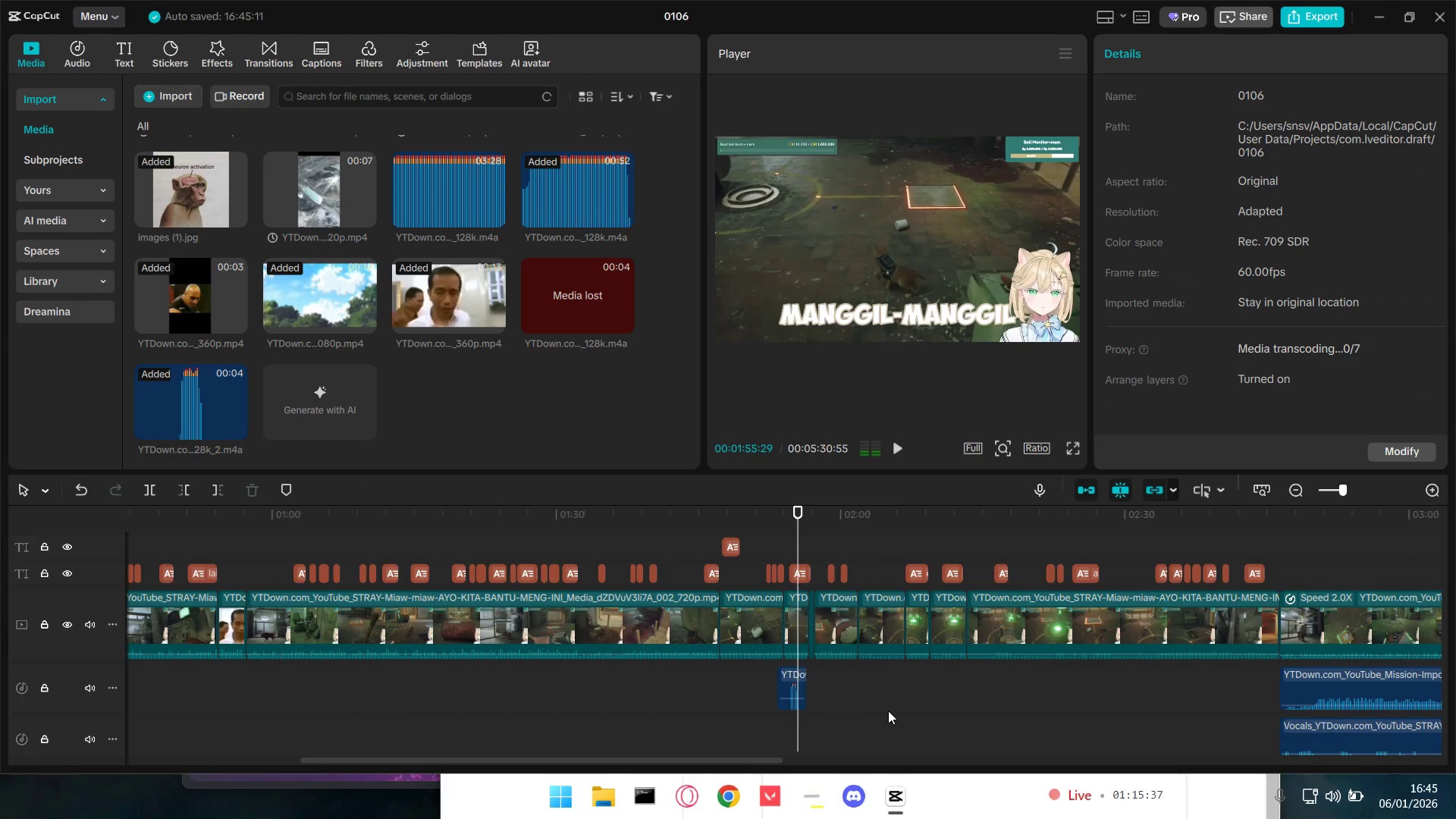 
hold_key(key=ControlLeft, duration=0.84)
scroll: coordinate [888, 711], scroll_direction: up, amount: 8.0
 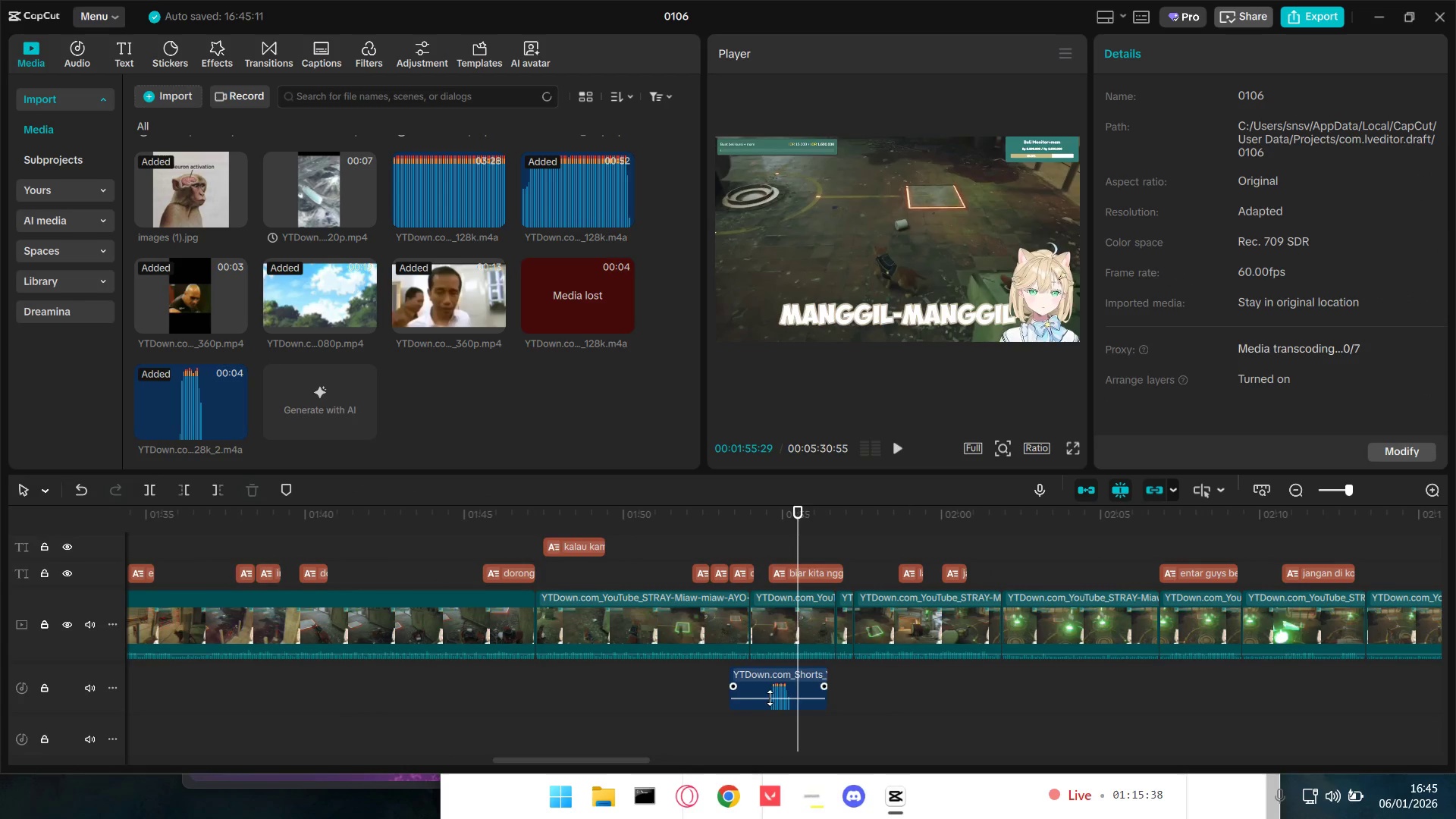 
left_click_drag(start_coordinate=[770, 697], to_coordinate=[774, 704])
 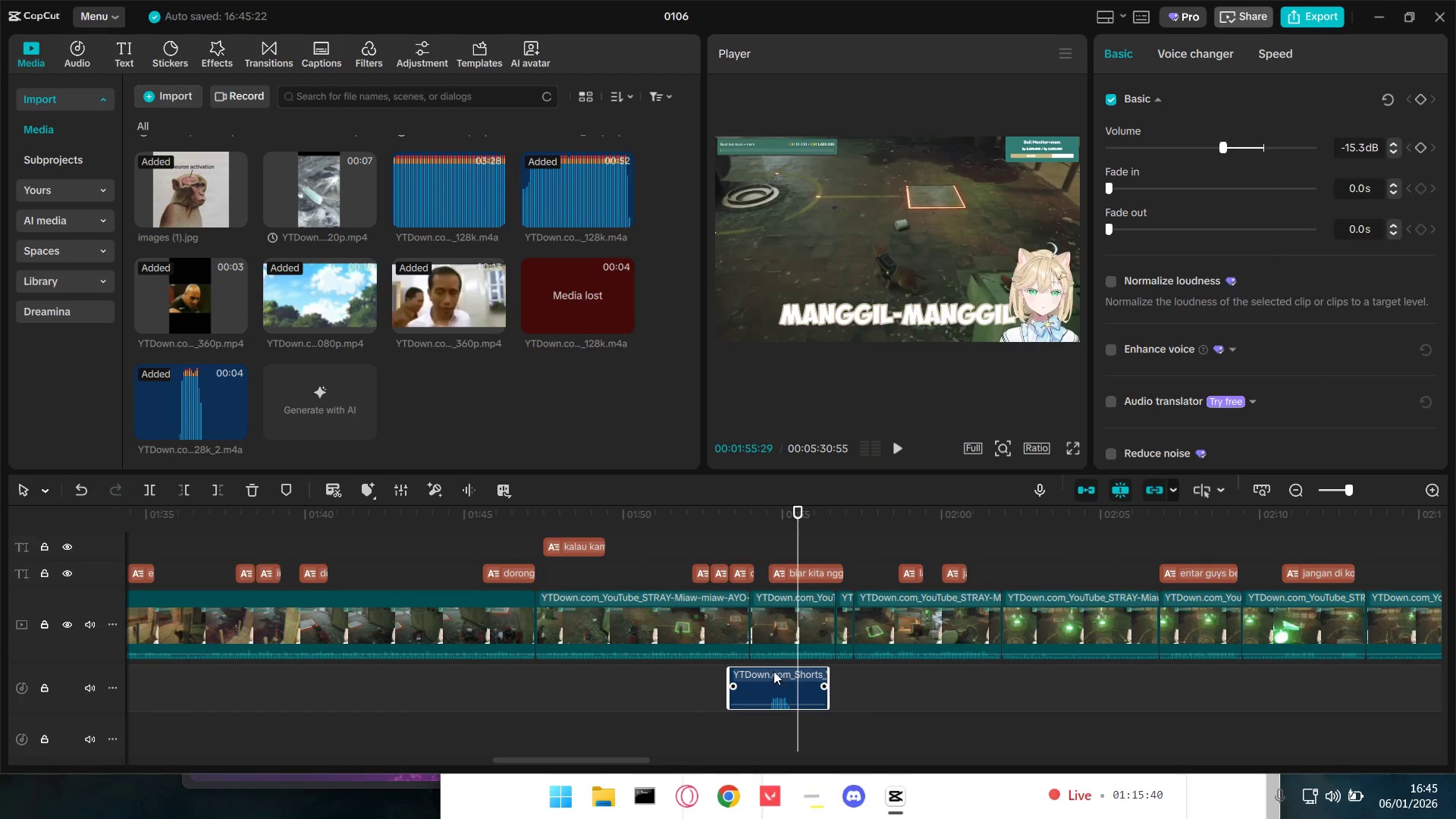 
left_click_drag(start_coordinate=[774, 671], to_coordinate=[836, 671])
 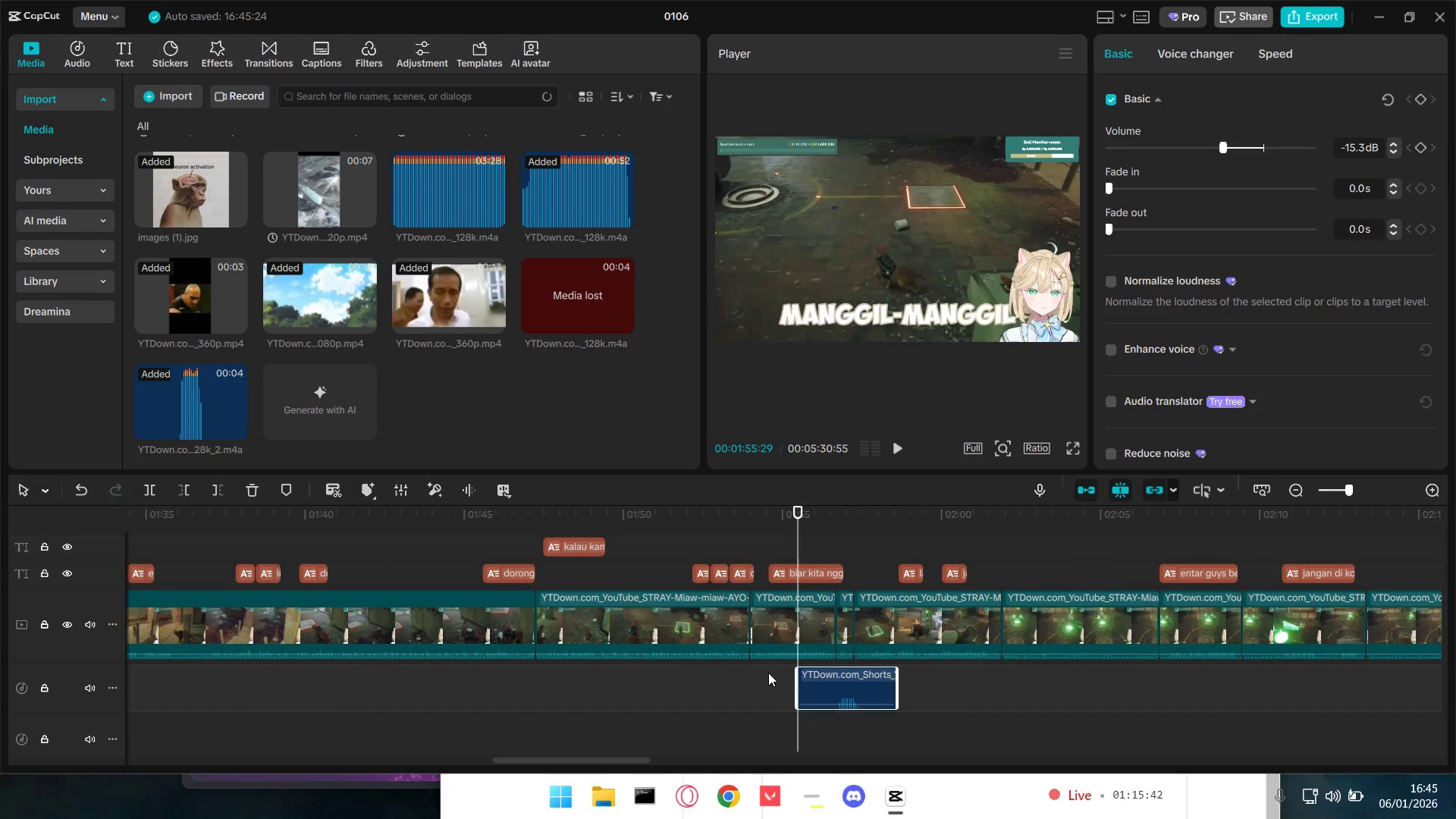 
key(Space)
 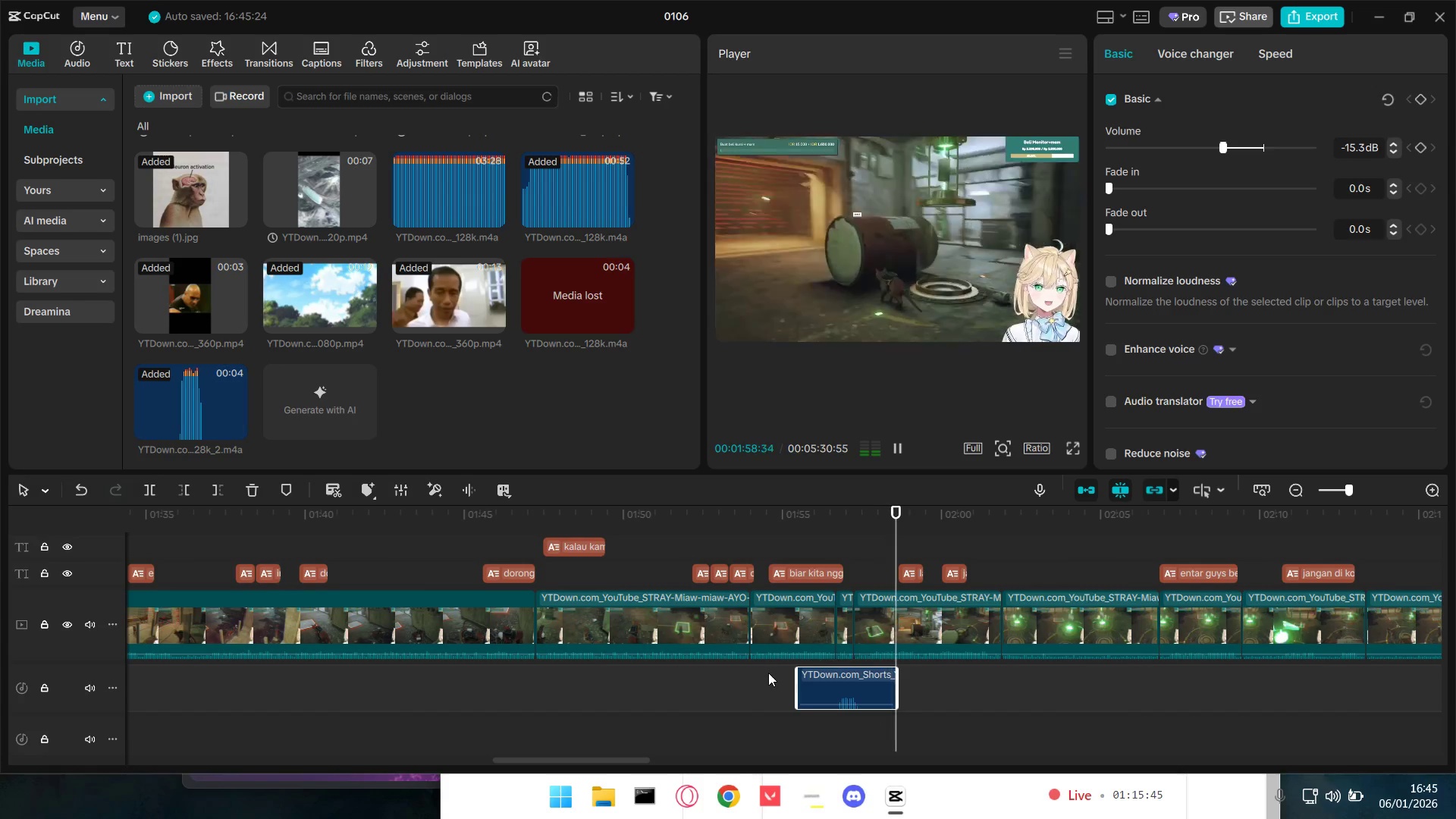 
hold_key(key=ControlLeft, duration=1.5)
scroll: coordinate [921, 707], scroll_direction: down, amount: 7.0
 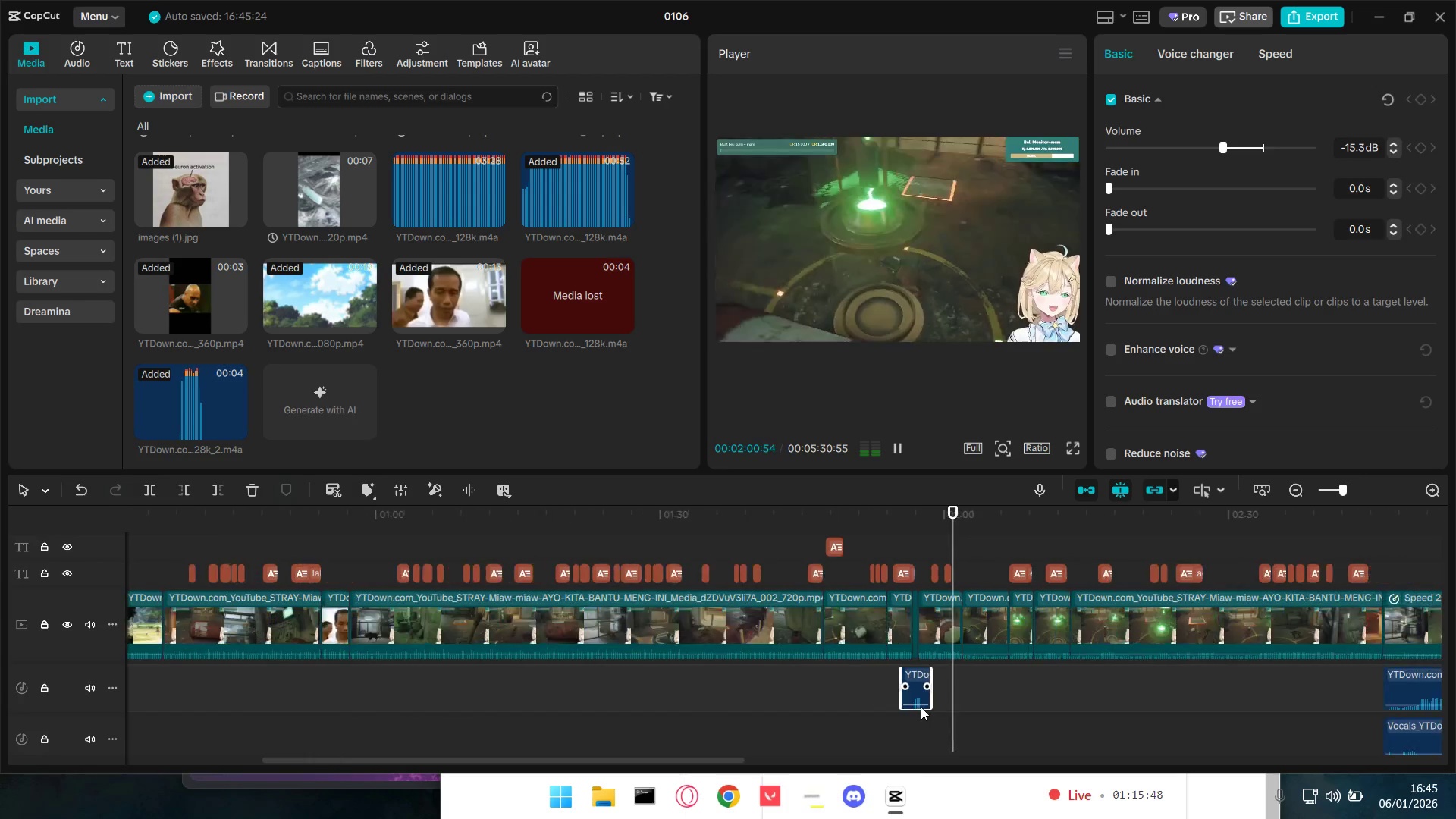 
key(Control+ControlLeft)
 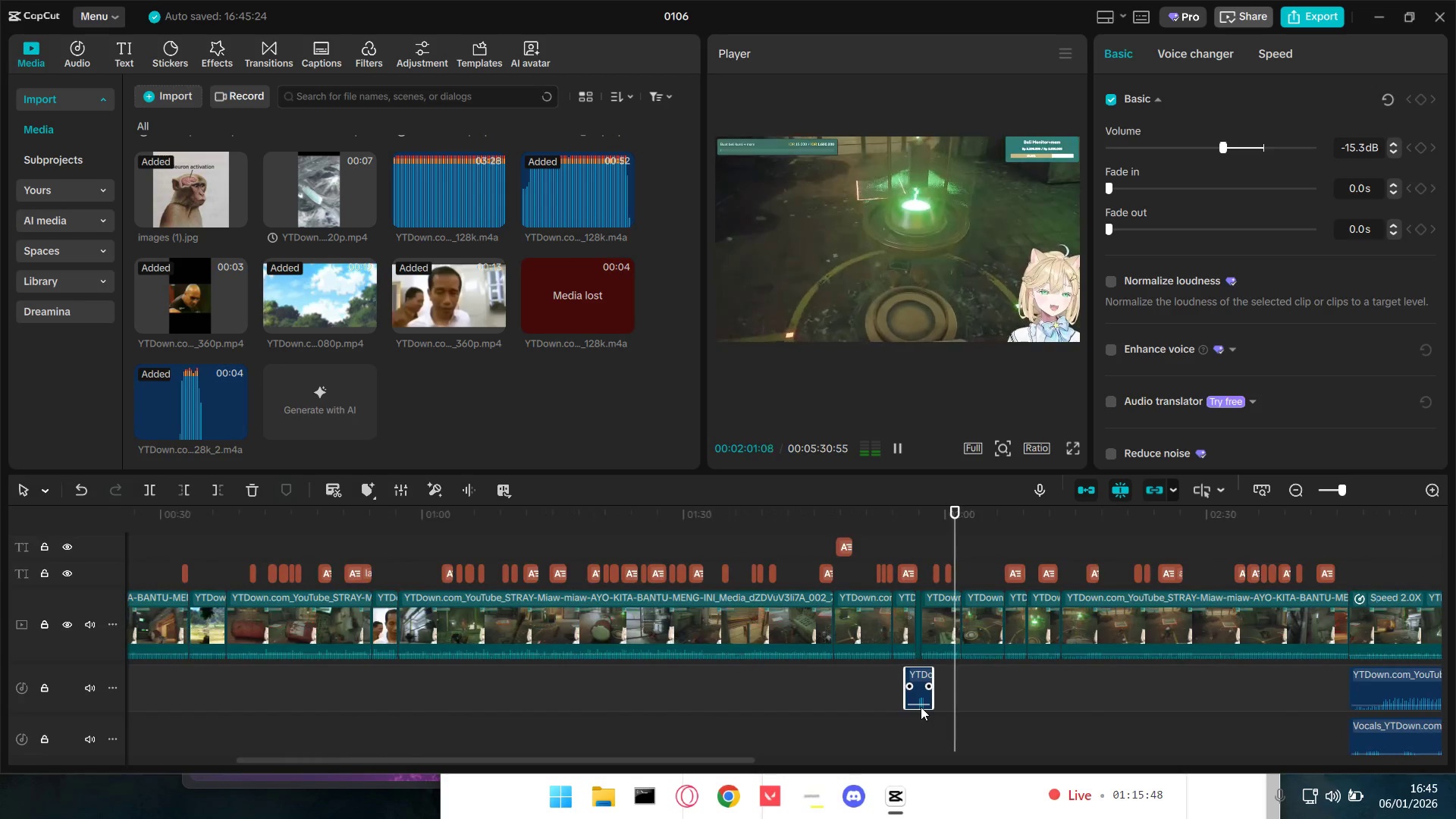 
key(Control+ControlLeft)
 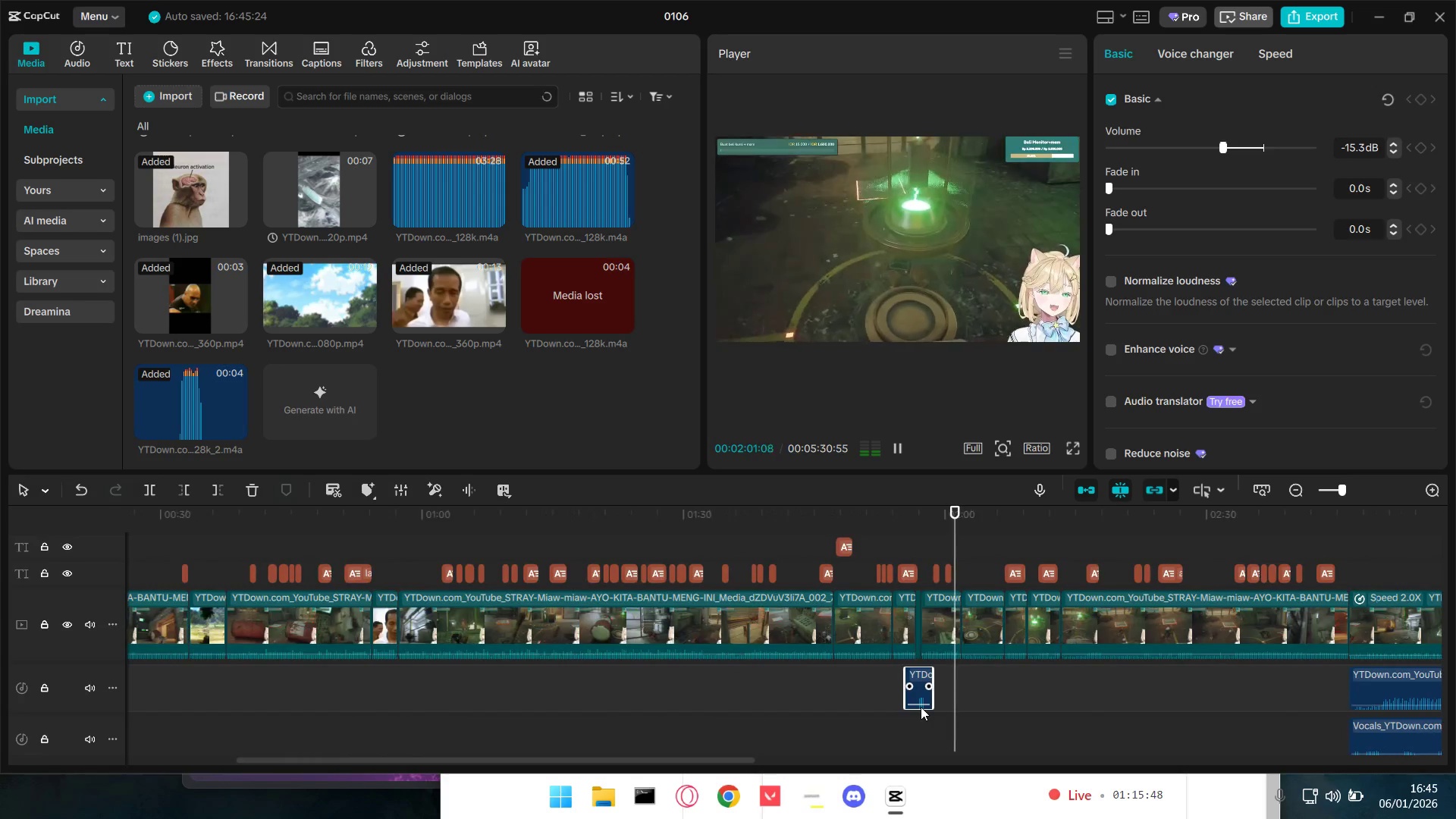 
key(Control+ControlLeft)
 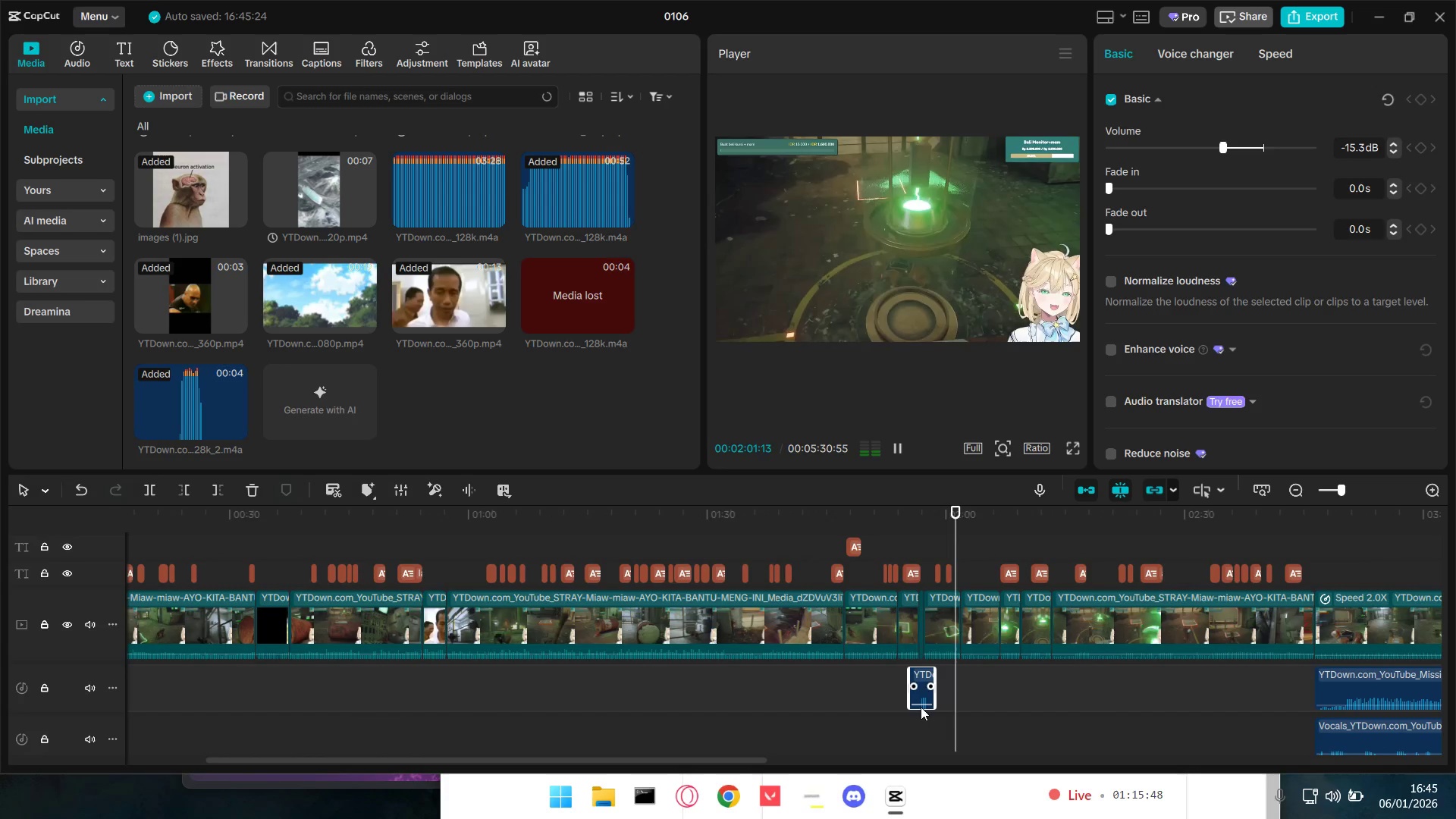 
key(Control+ControlLeft)
 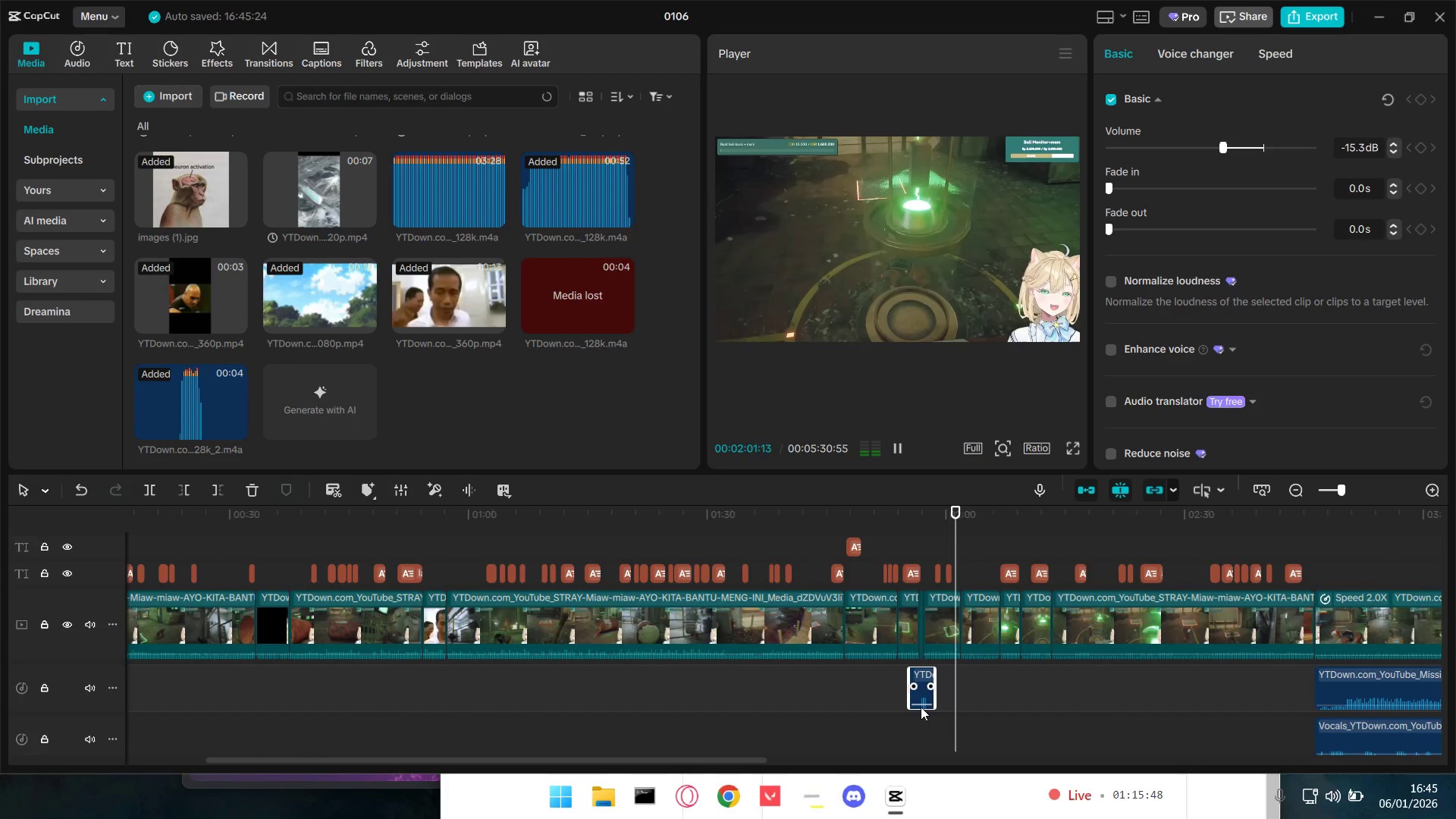 
key(Control+ControlLeft)
 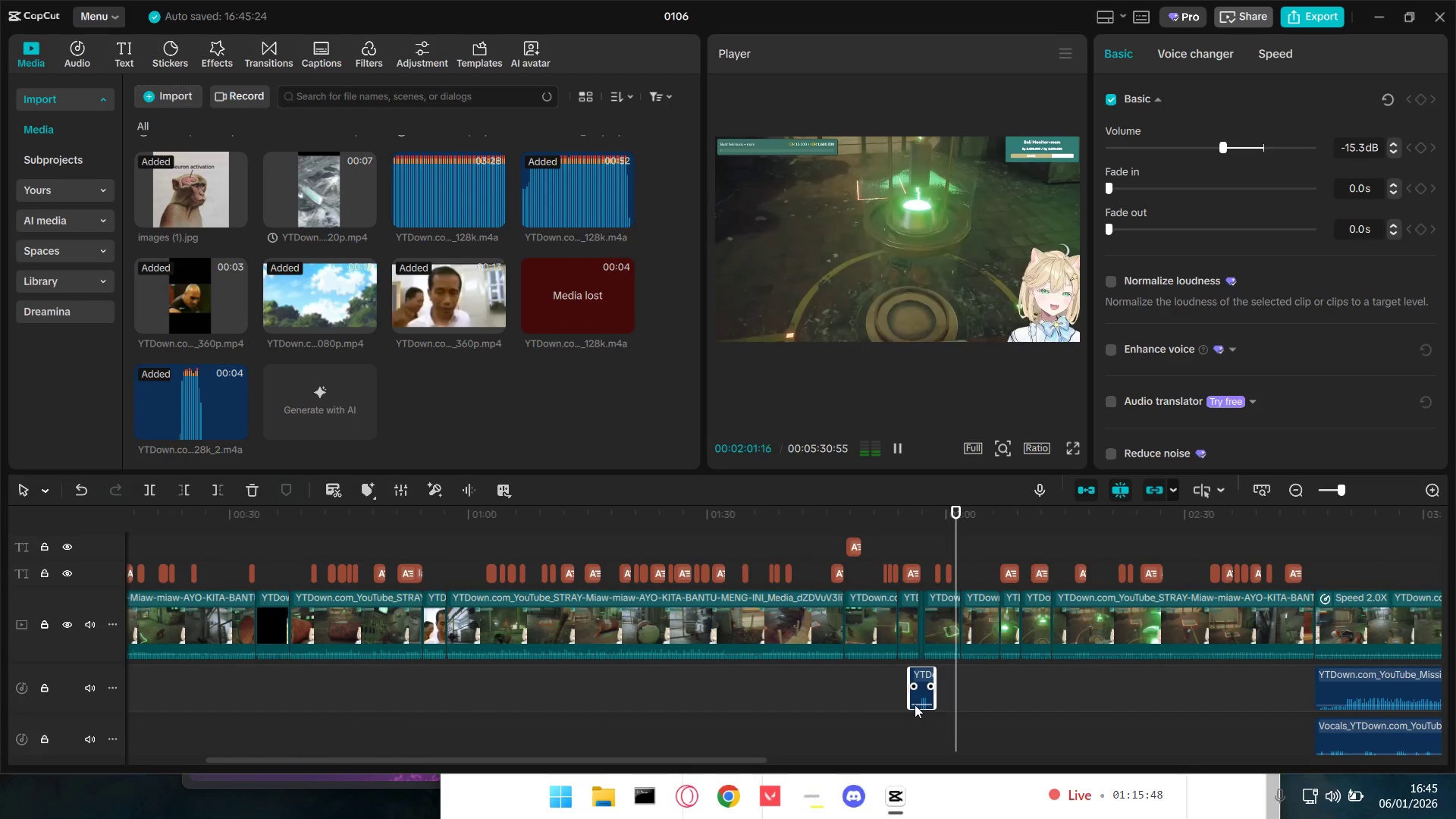 
key(Control+ControlLeft)
 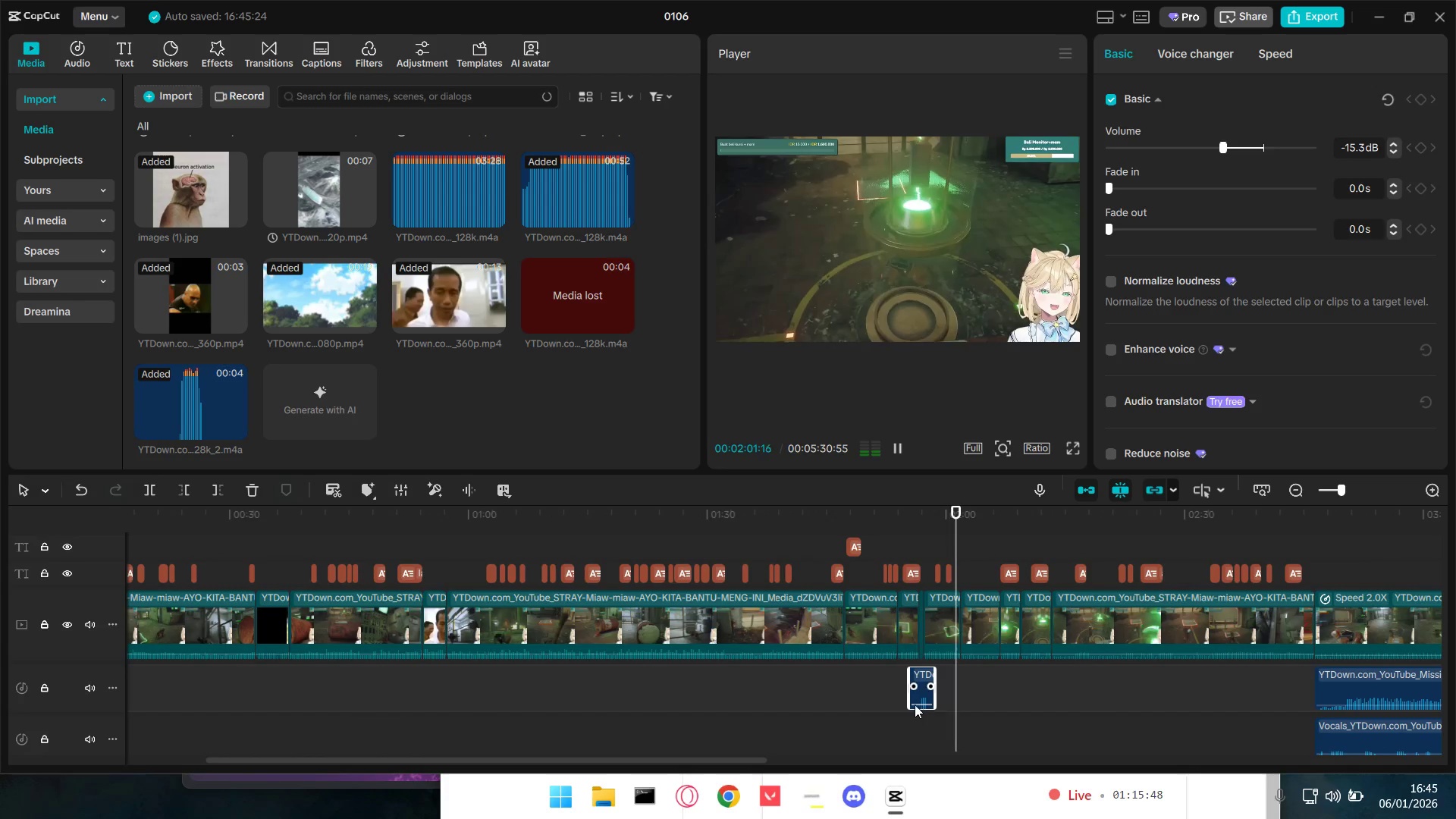 
key(Control+ControlLeft)
 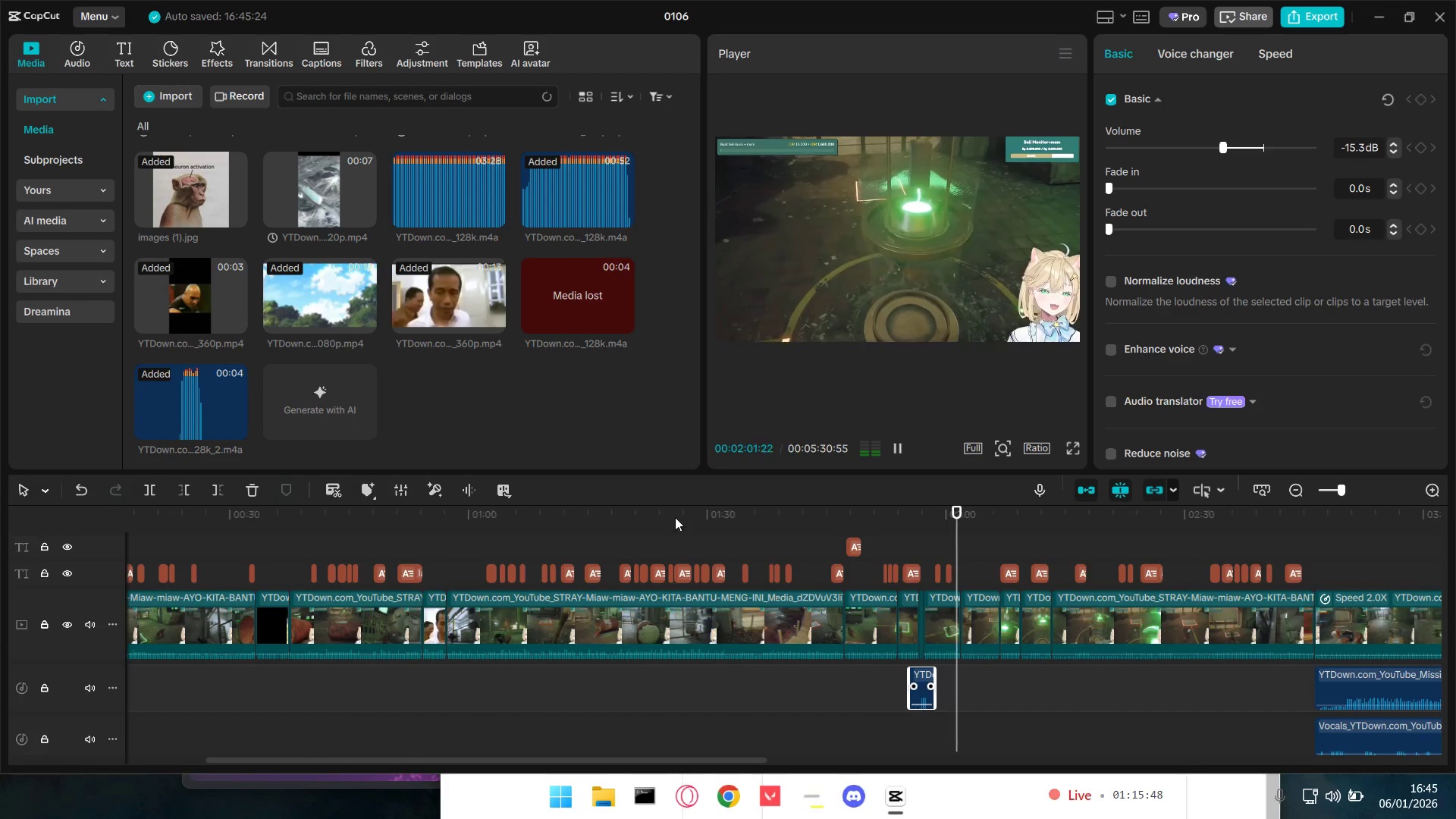 
key(Control+ControlLeft)
 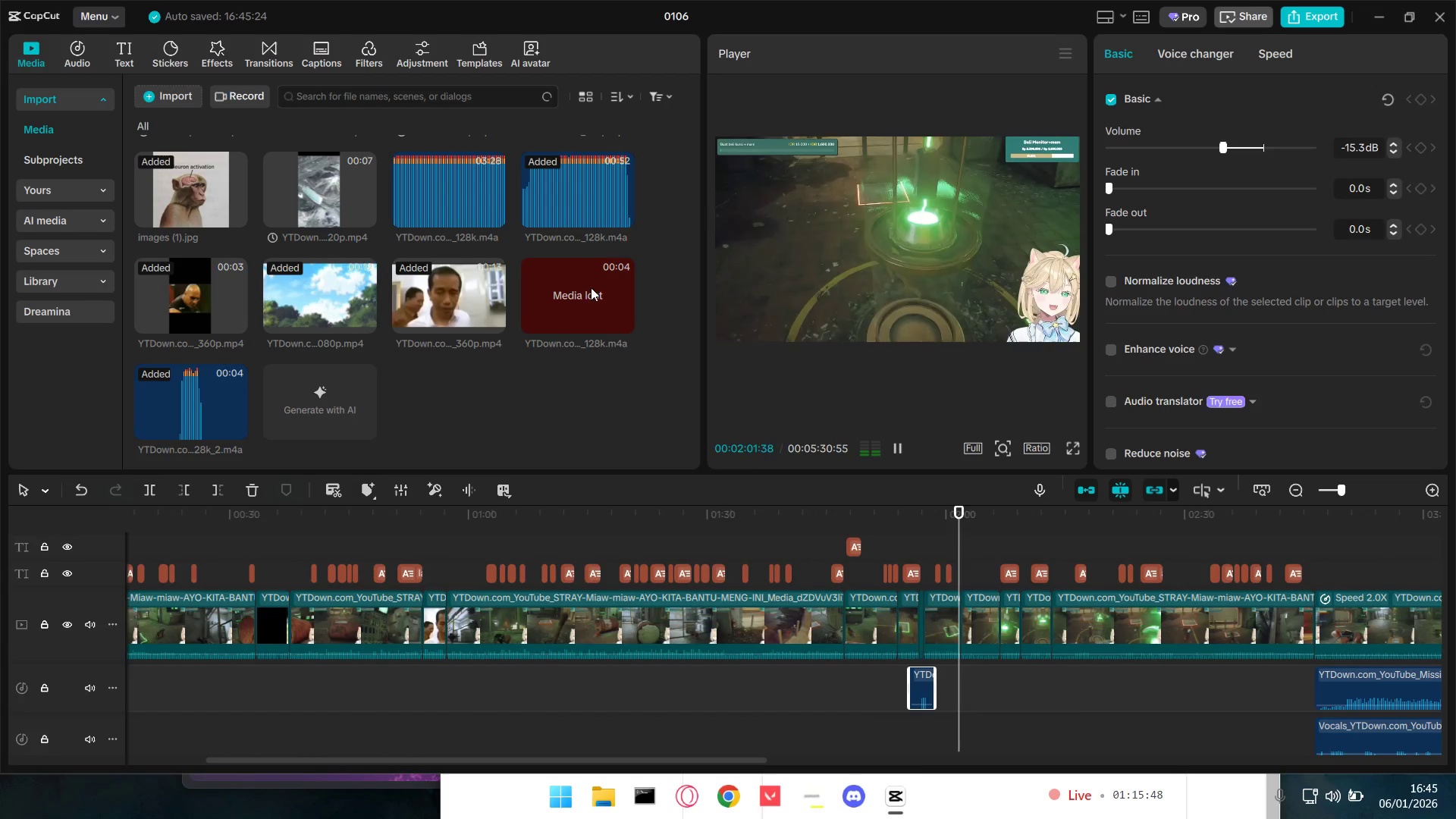 
left_click([591, 287])
 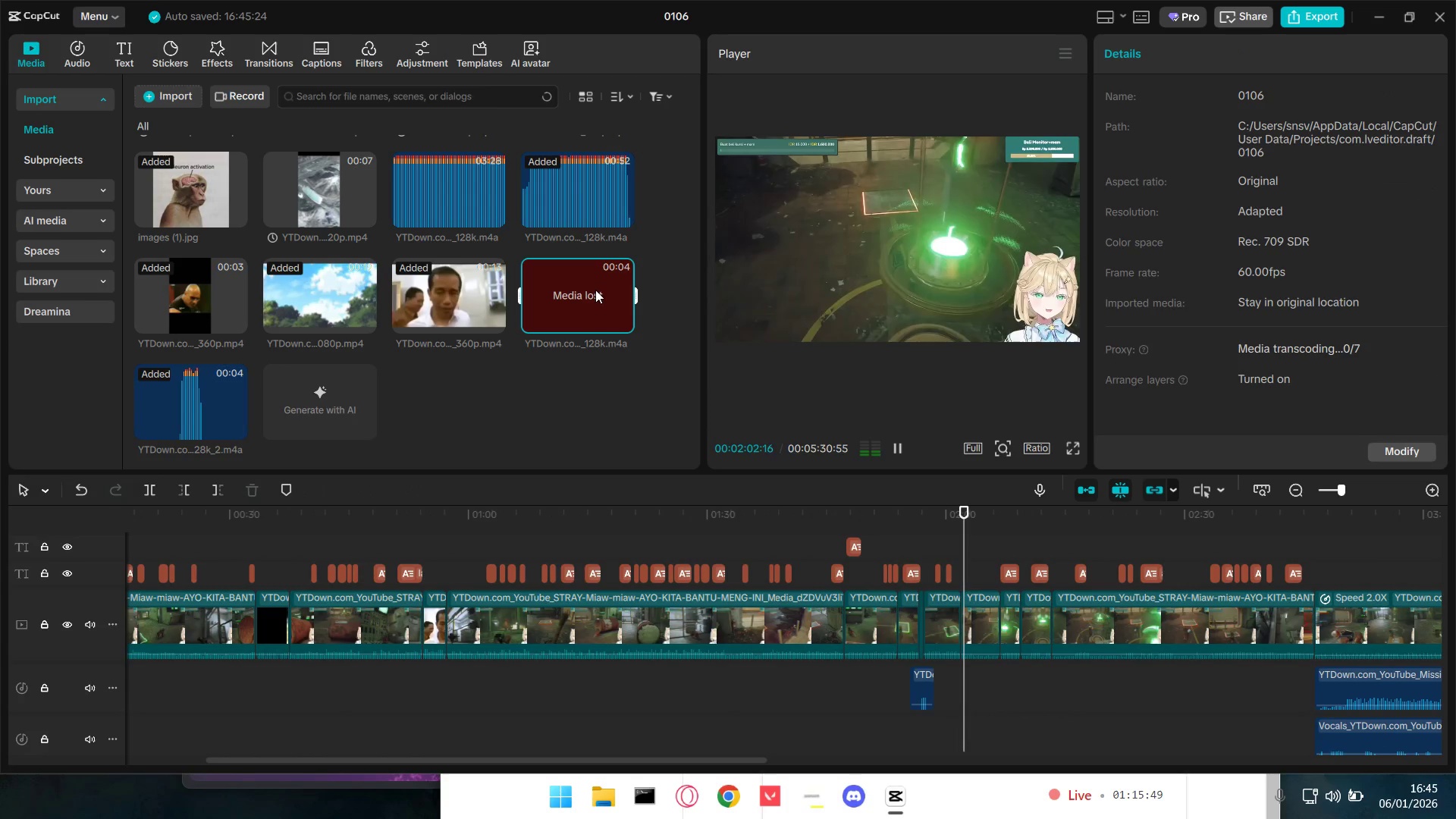 
key(Backspace)
 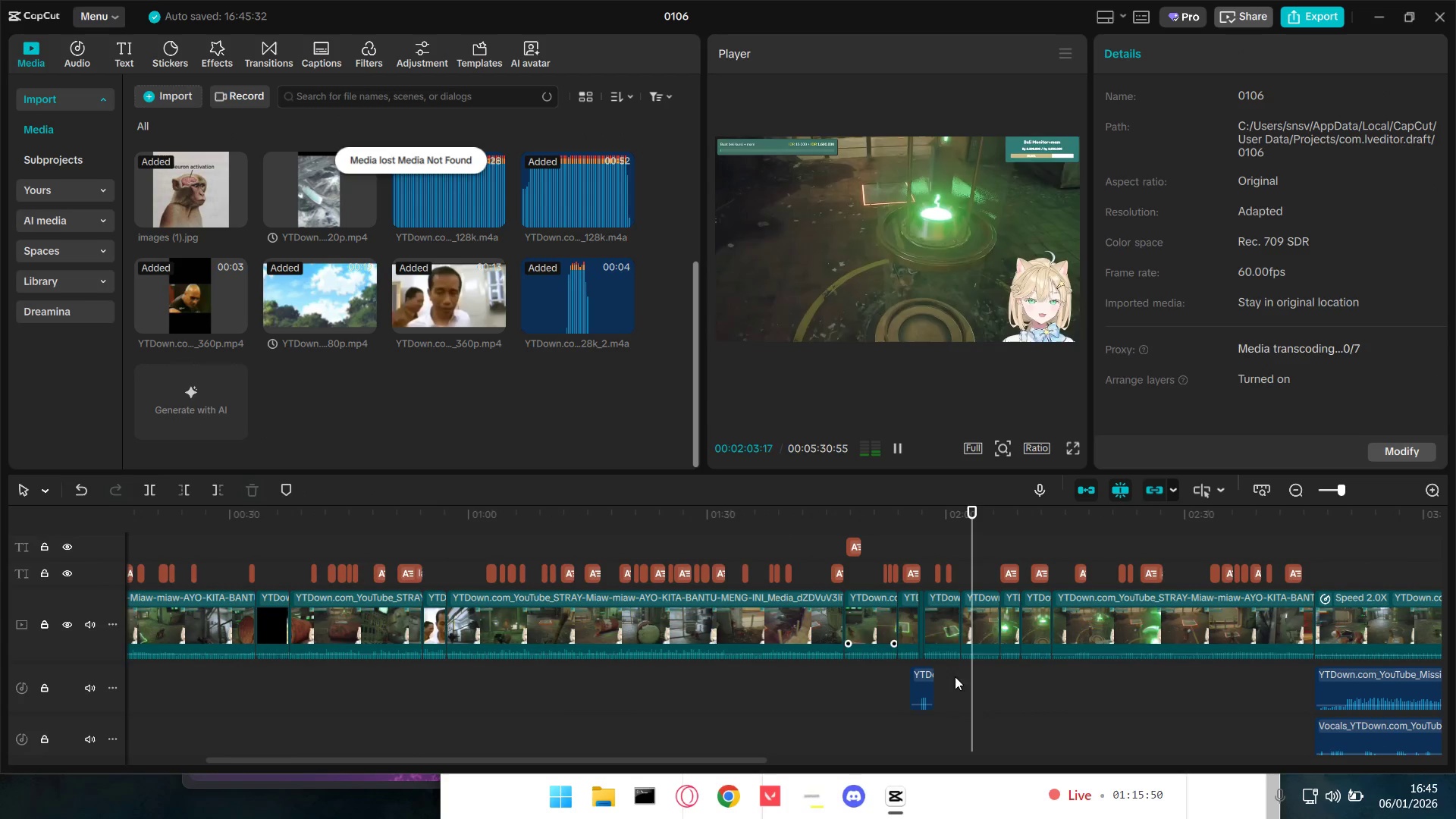 
hold_key(key=ControlLeft, duration=1.5)
scroll: coordinate [1000, 686], scroll_direction: down, amount: 6.0
 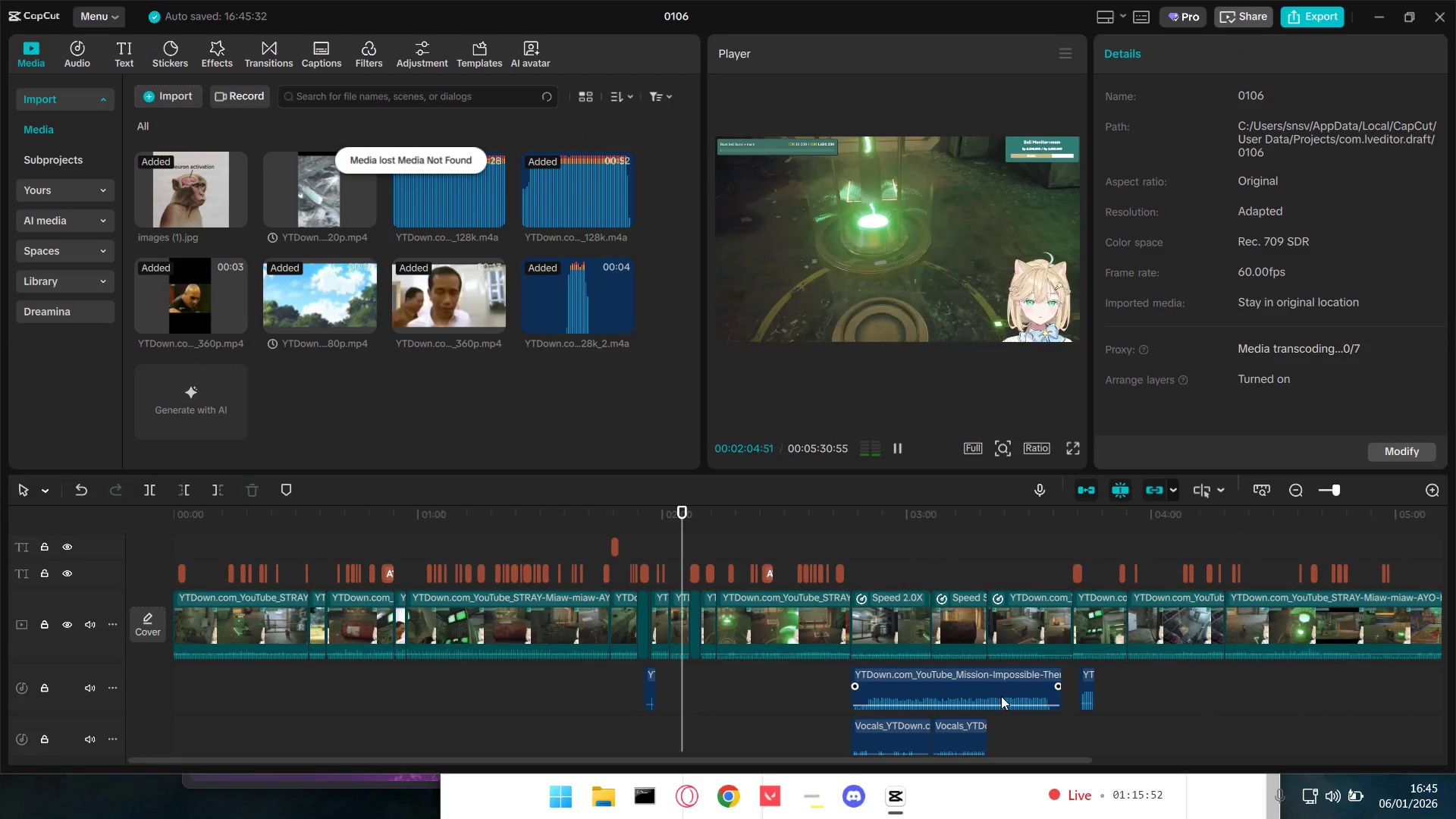 
hold_key(key=ControlLeft, duration=0.33)
 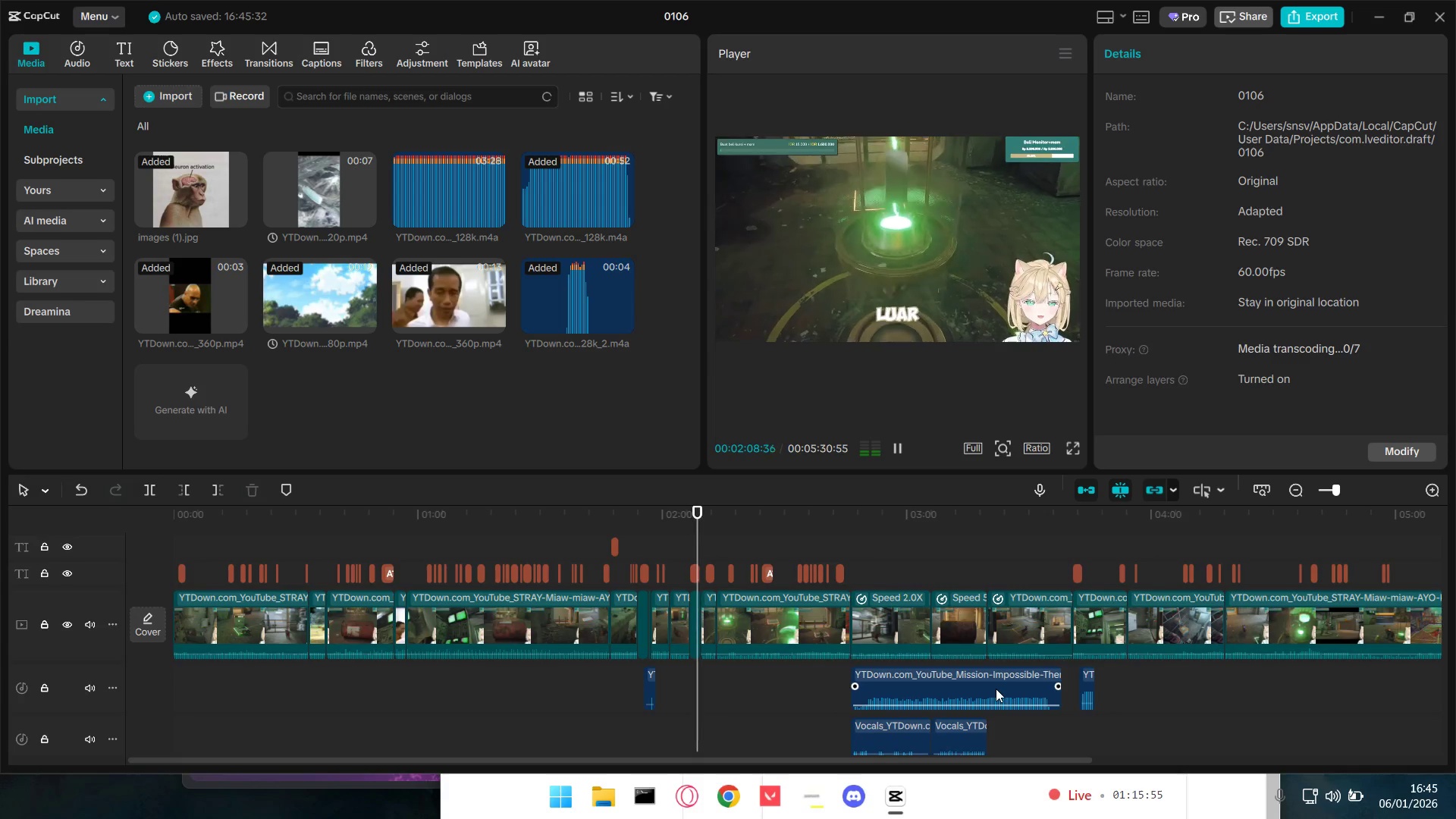 
key(Space)
 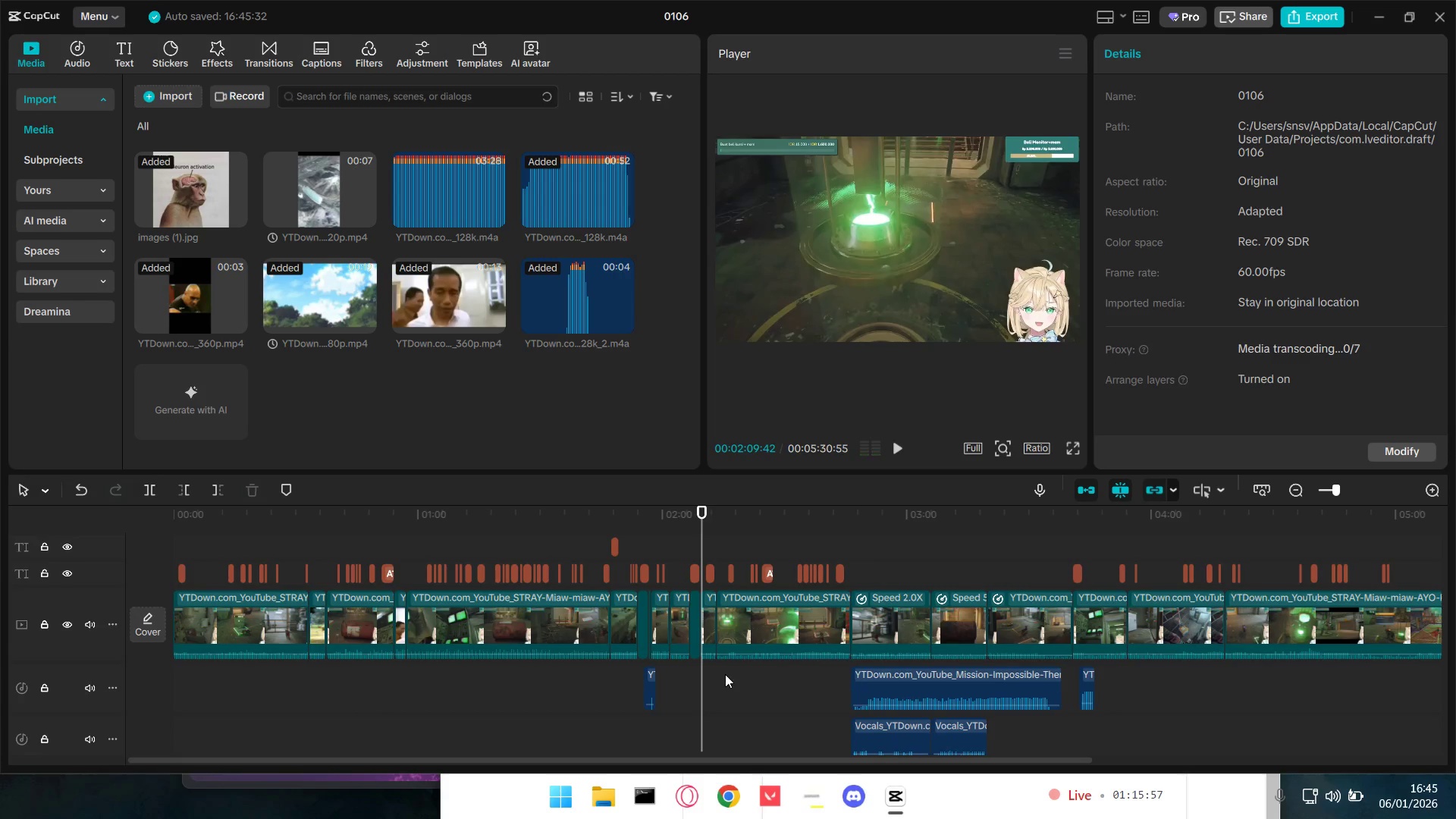 
hold_key(key=ControlLeft, duration=1.53)
 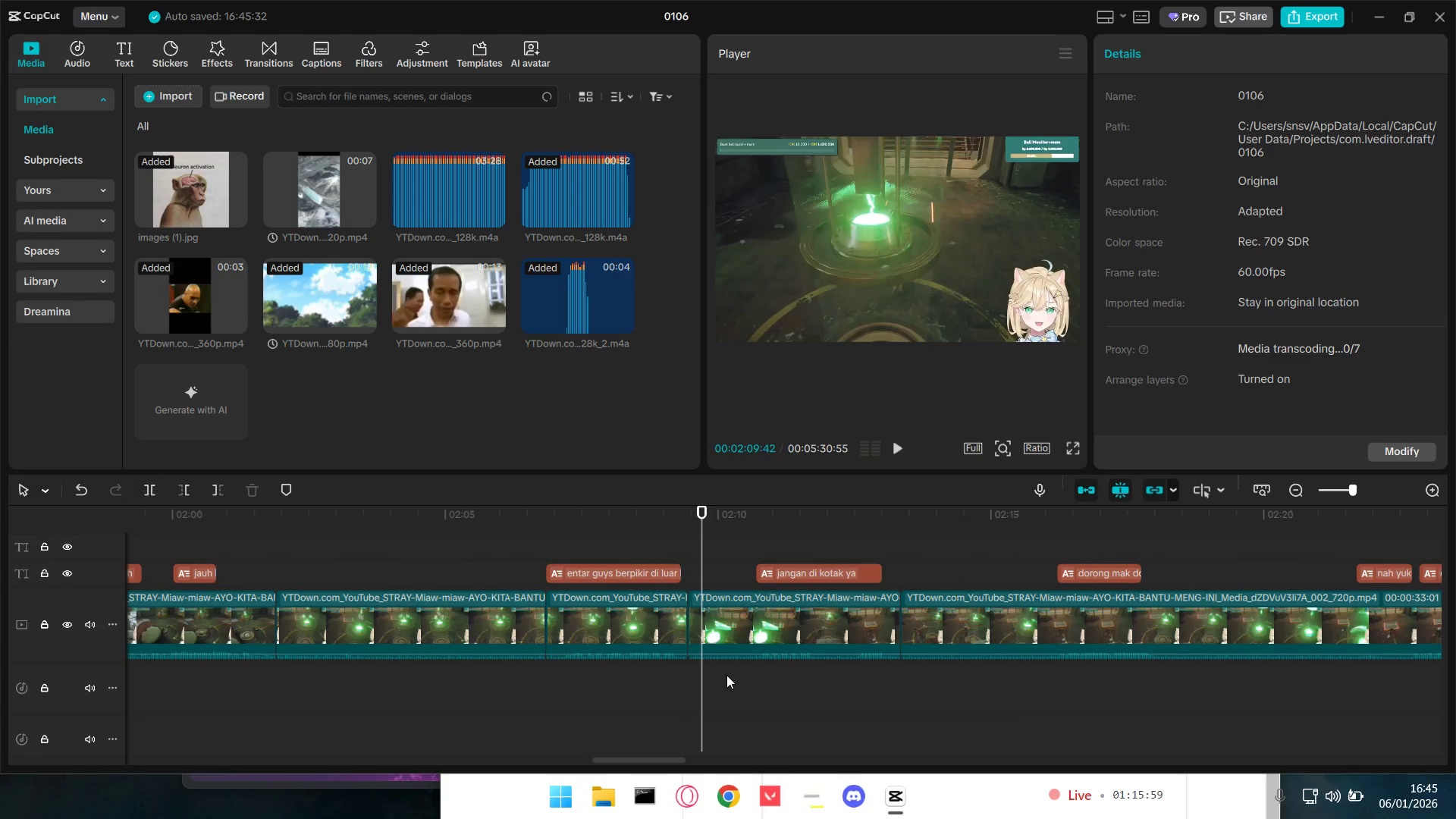 
hold_key(key=ControlLeft, duration=1.52)
 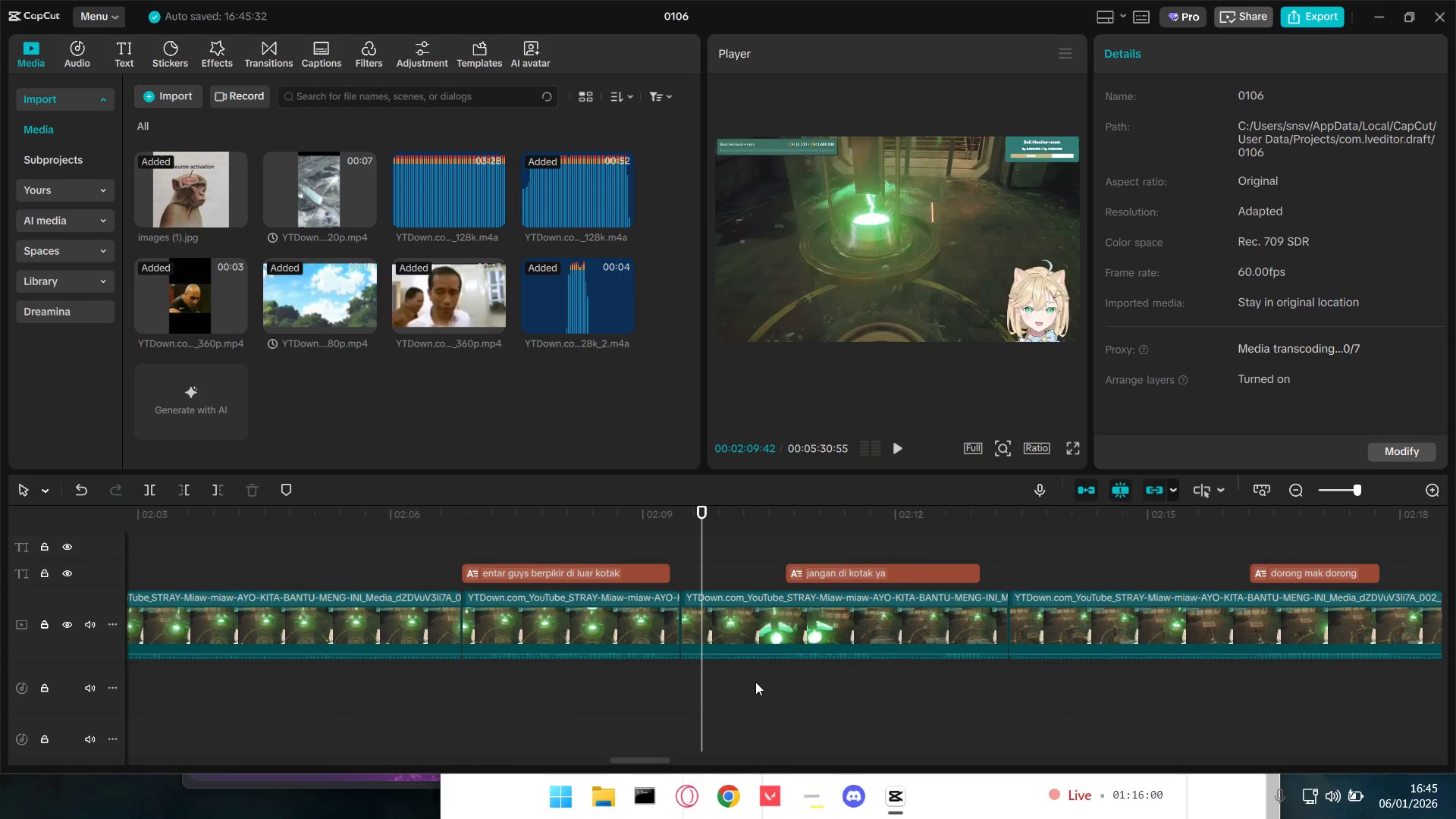 
scroll: coordinate [726, 675], scroll_direction: up, amount: 15.0
 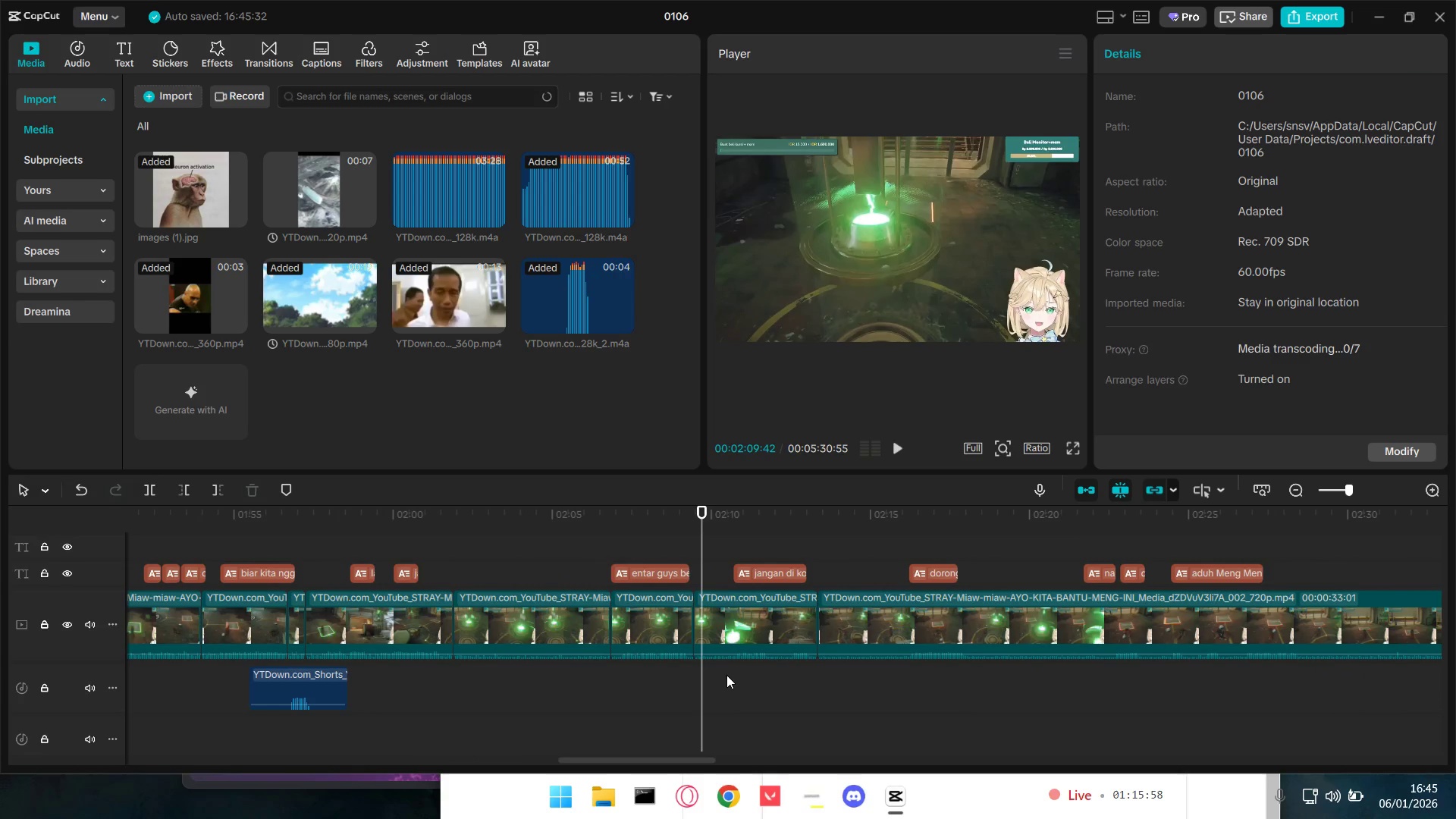 
key(Control+ControlLeft)
 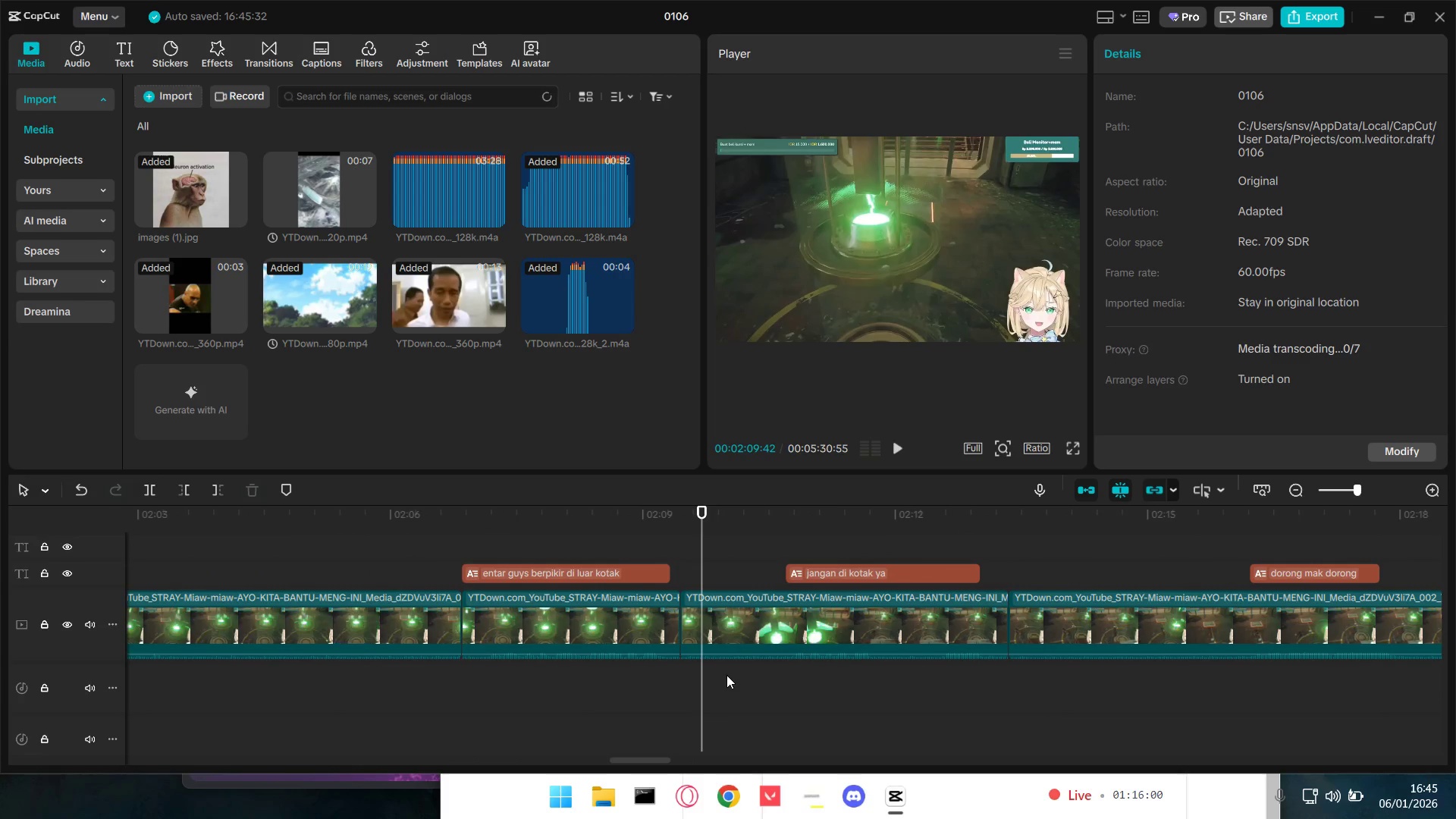 
key(Control+ControlLeft)
 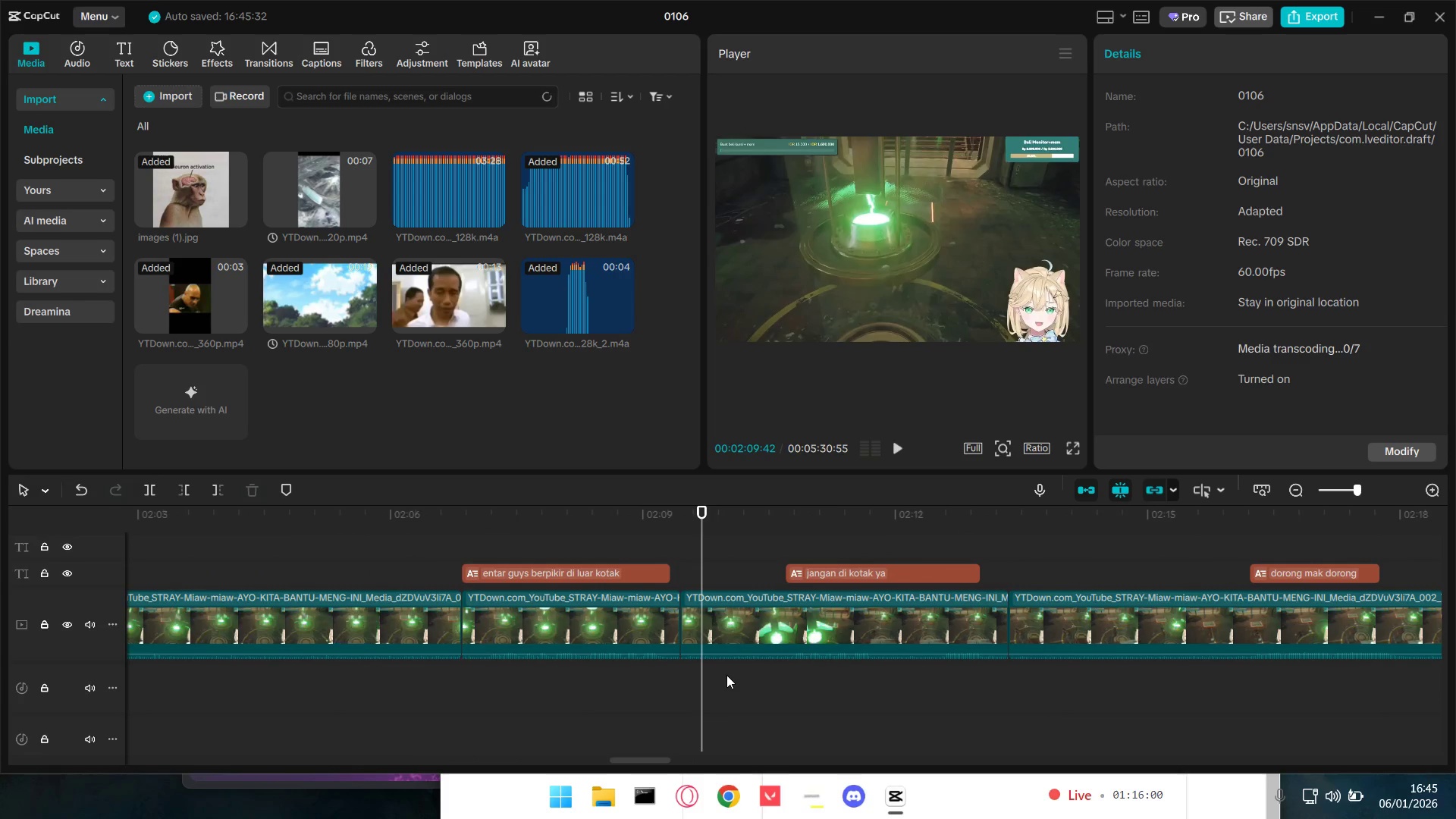 
key(Control+ControlLeft)
 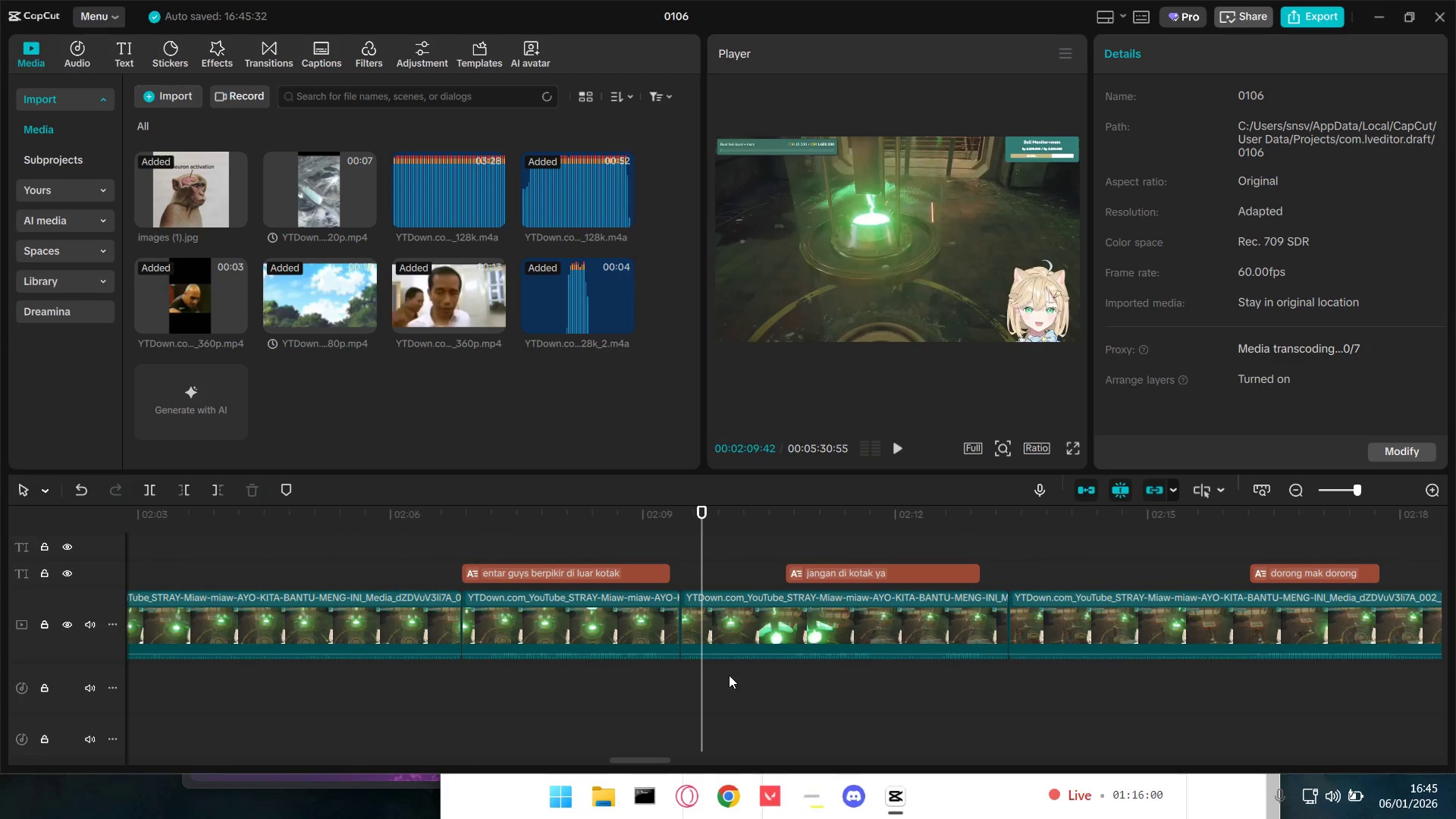 
key(Control+ControlLeft)
 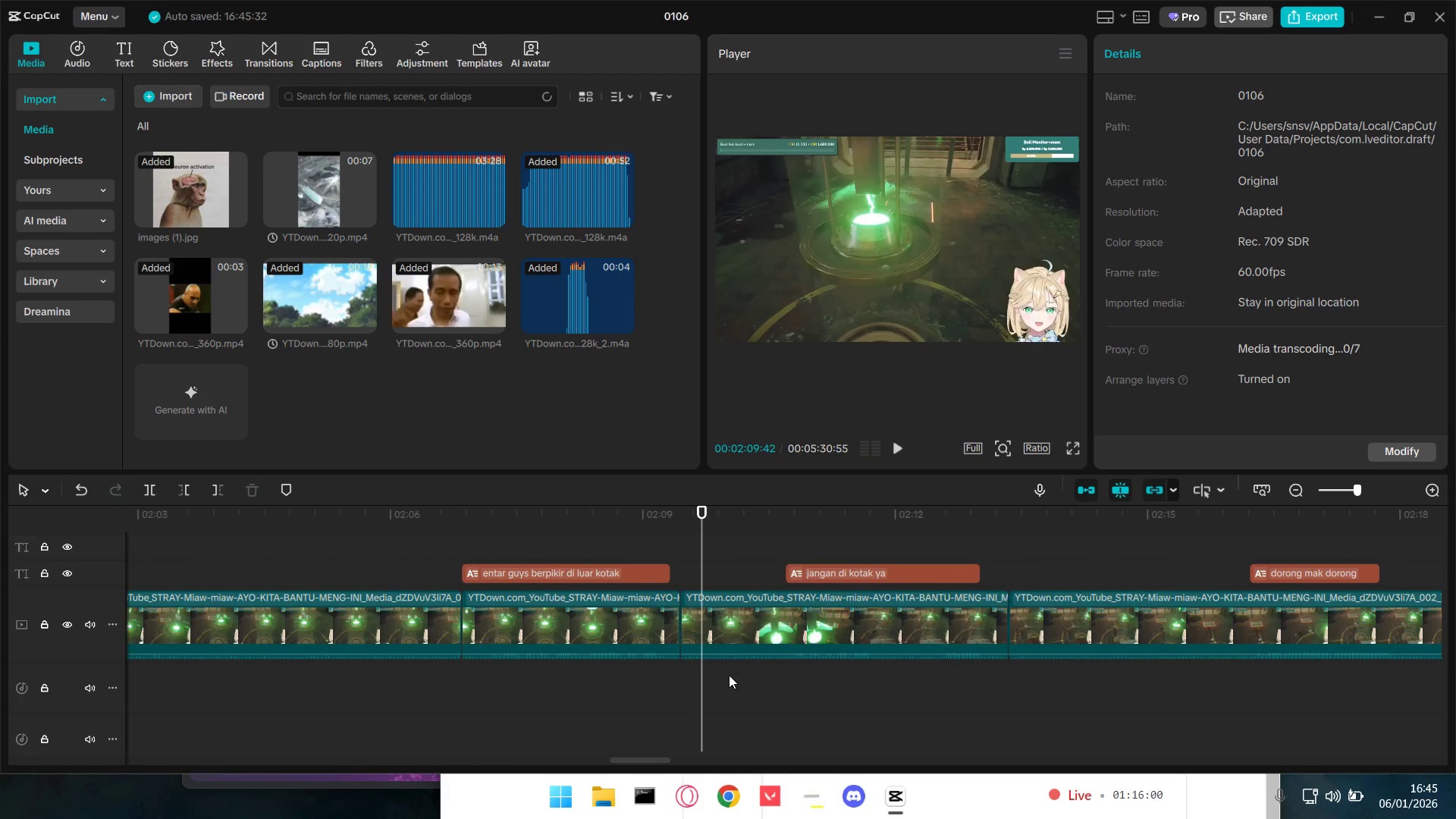 
key(Control+ControlLeft)
 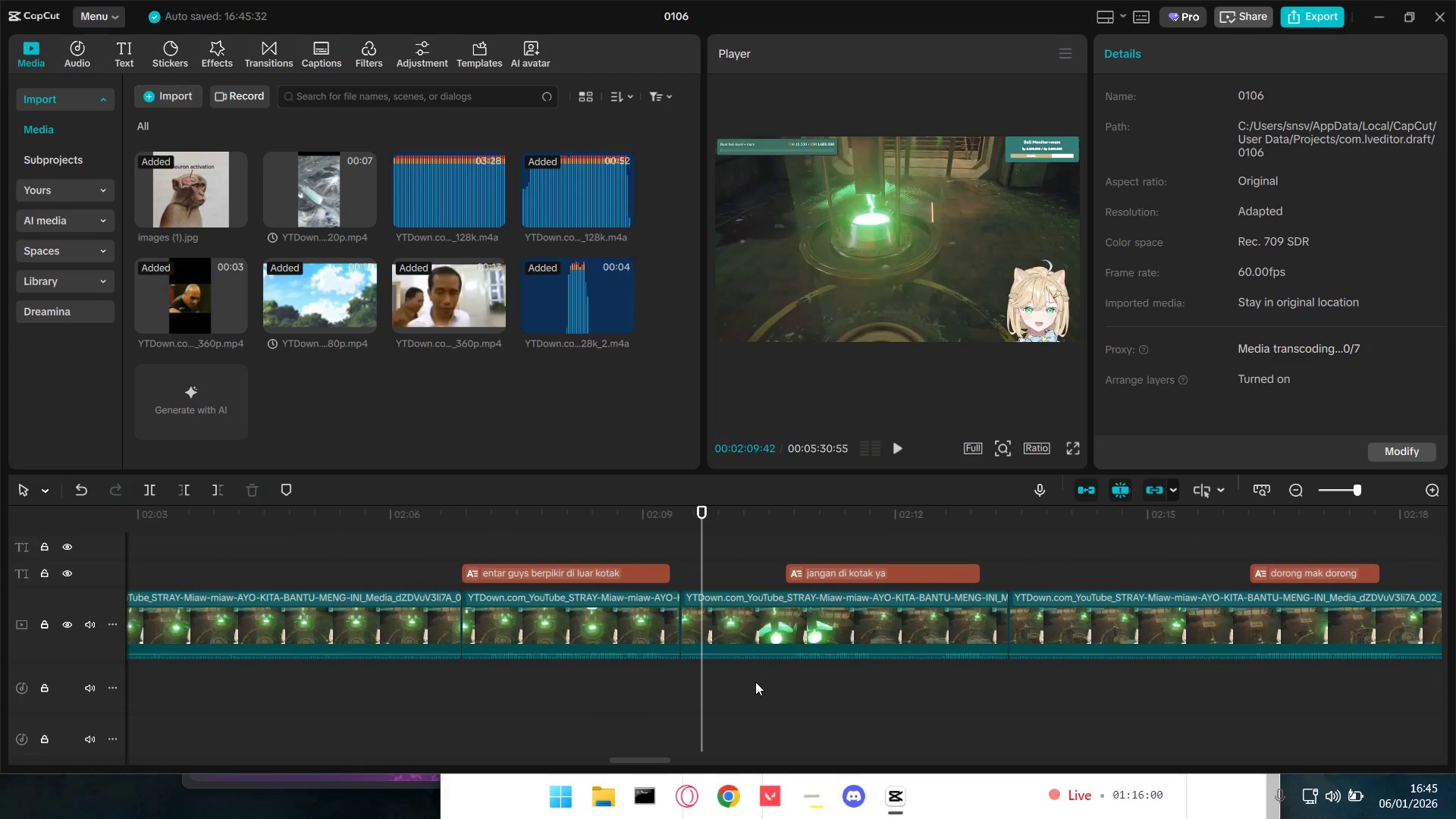 
scroll: coordinate [726, 675], scroll_direction: up, amount: 10.0
 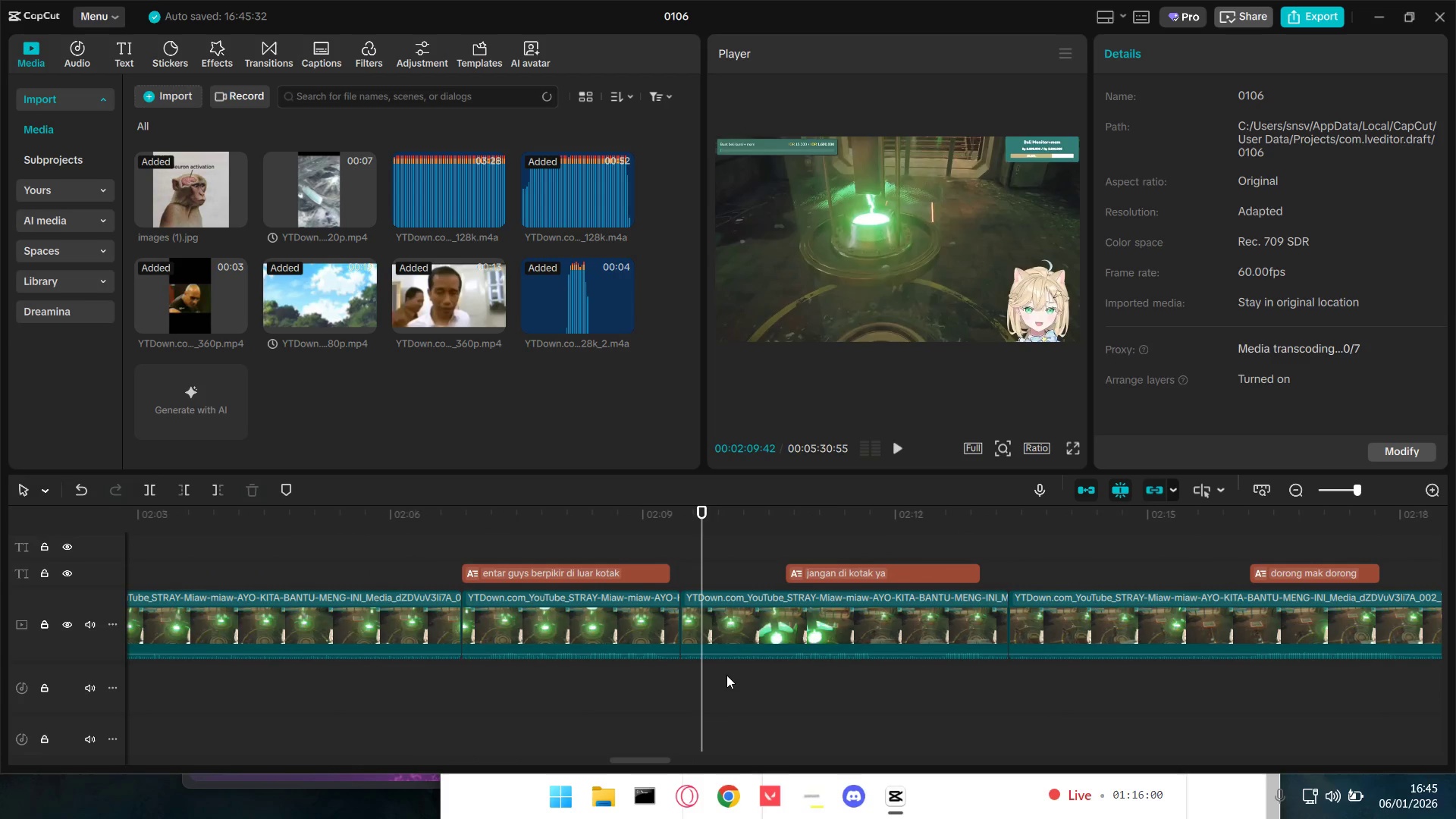 
key(Alt+Tab)
 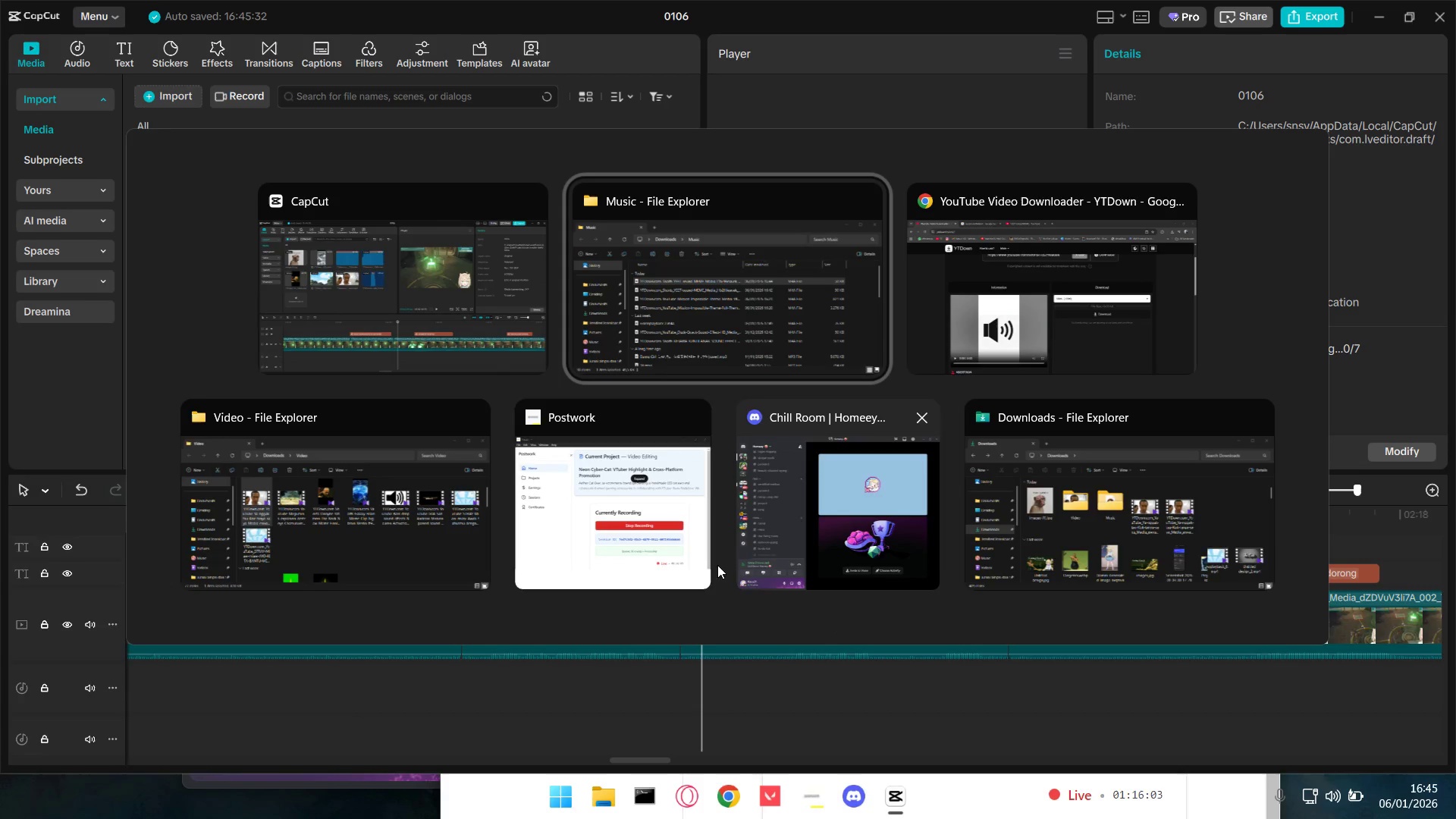 
left_click([1024, 309])
 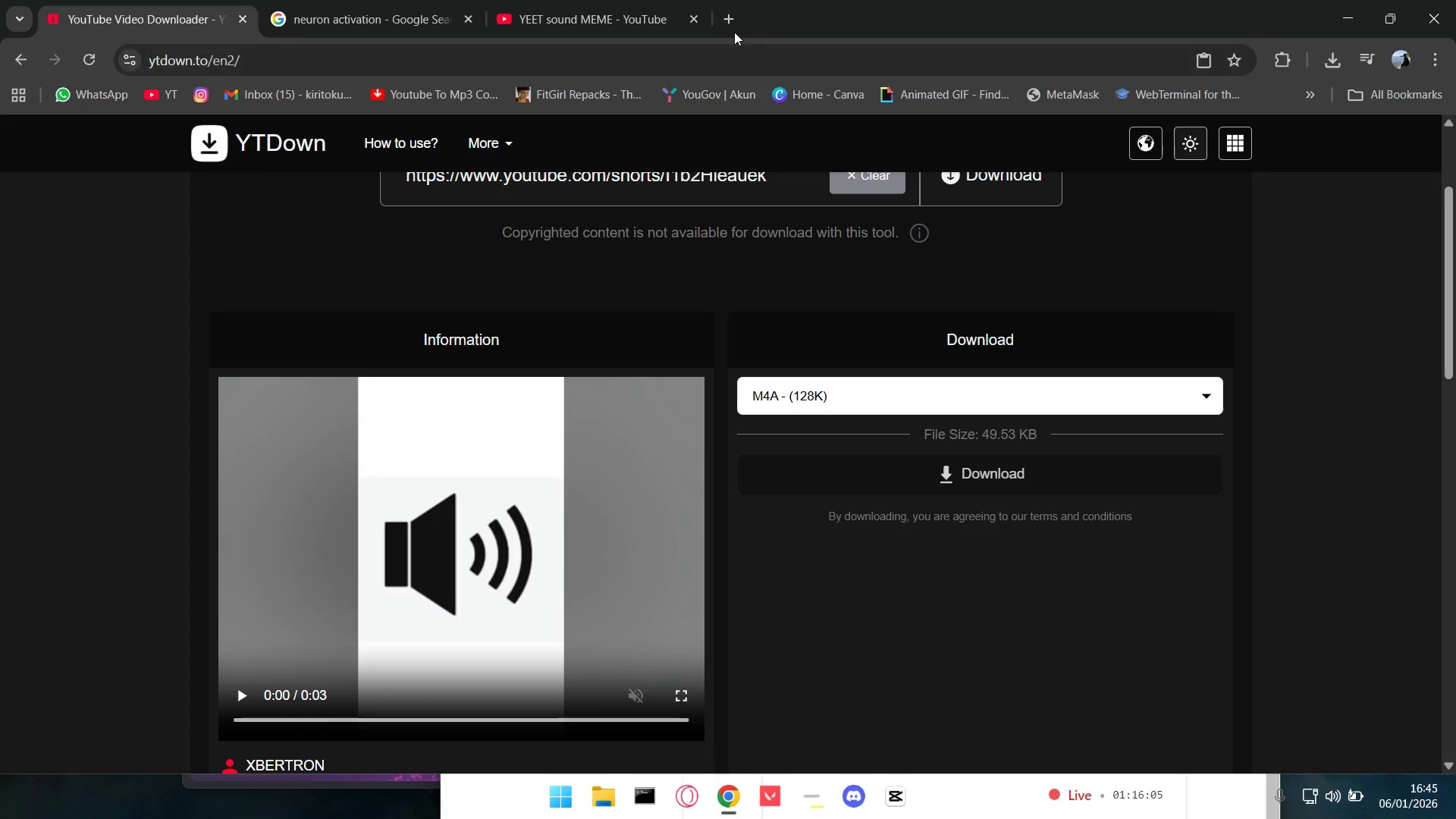 
left_click([729, 24])
 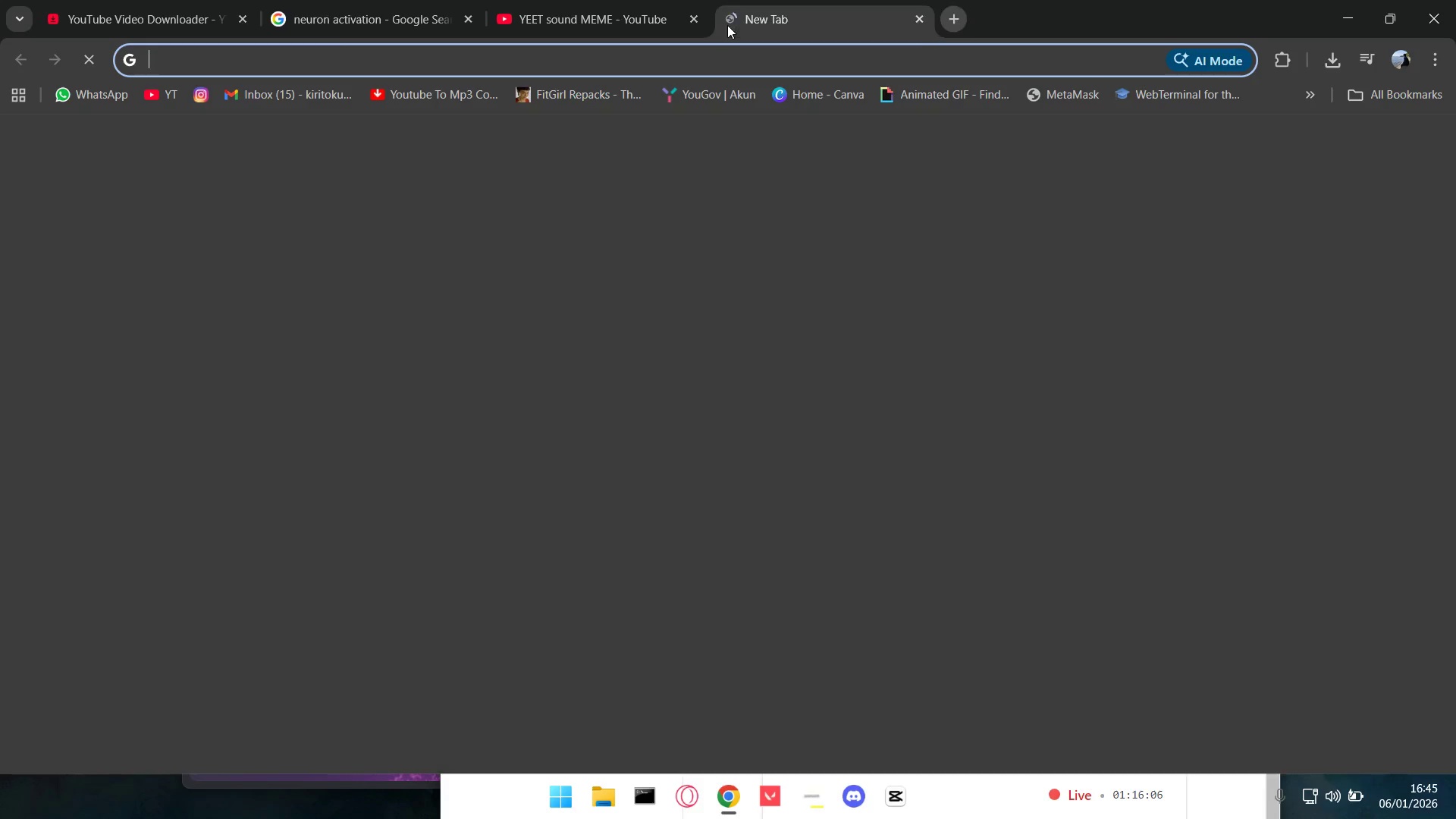 
type(canva)
 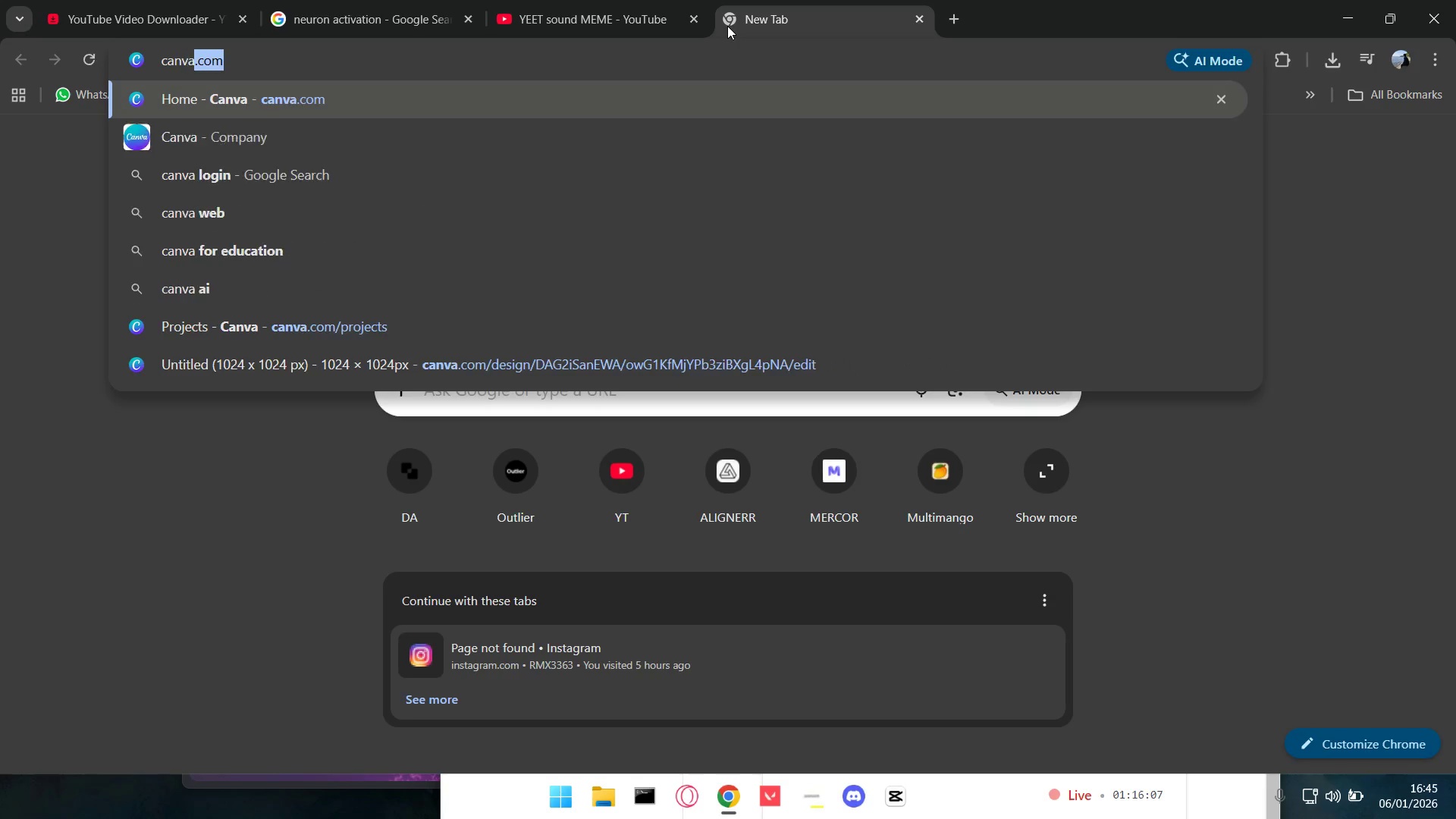 
key(Enter)
 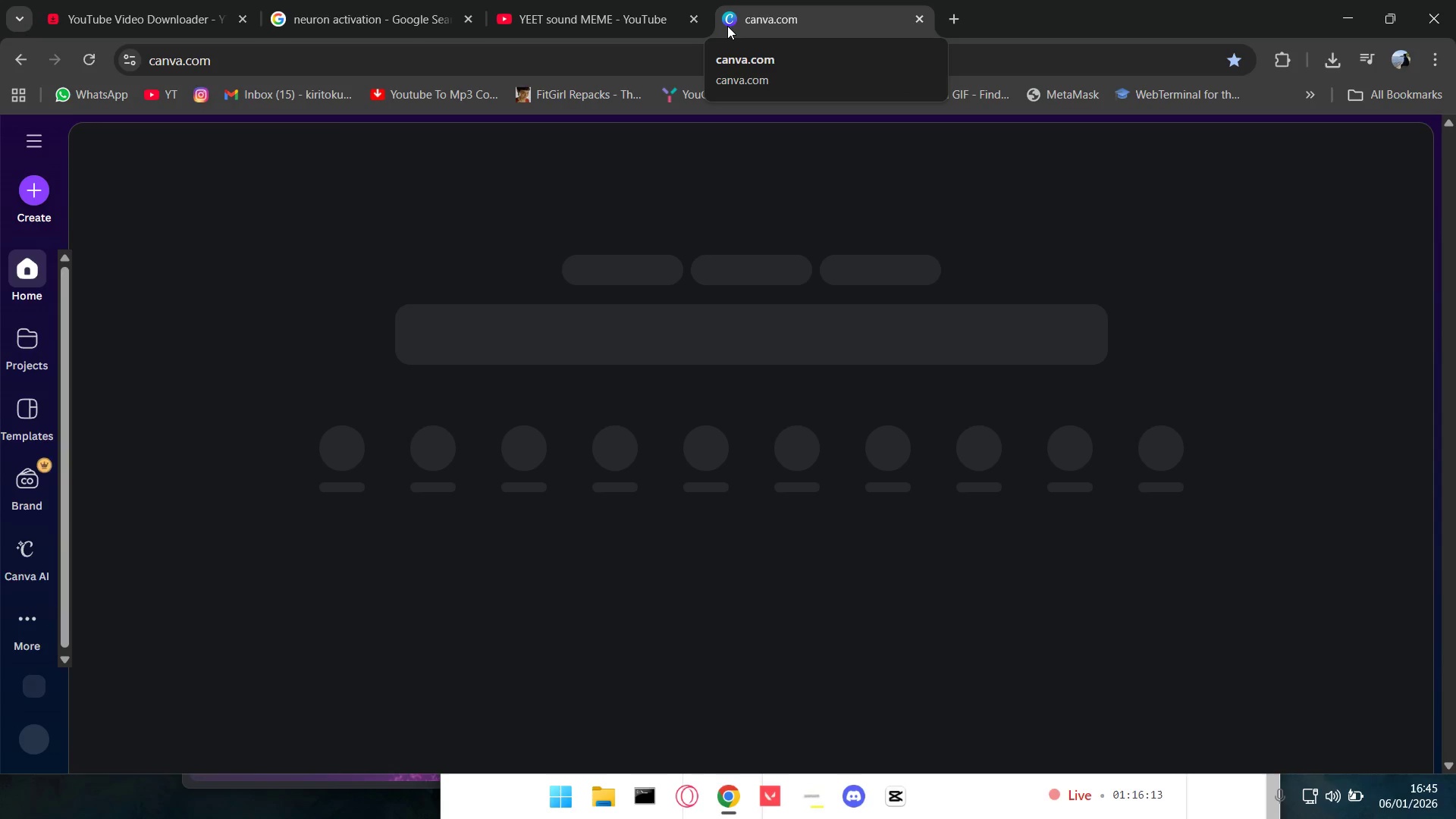 
wait(11.06)
 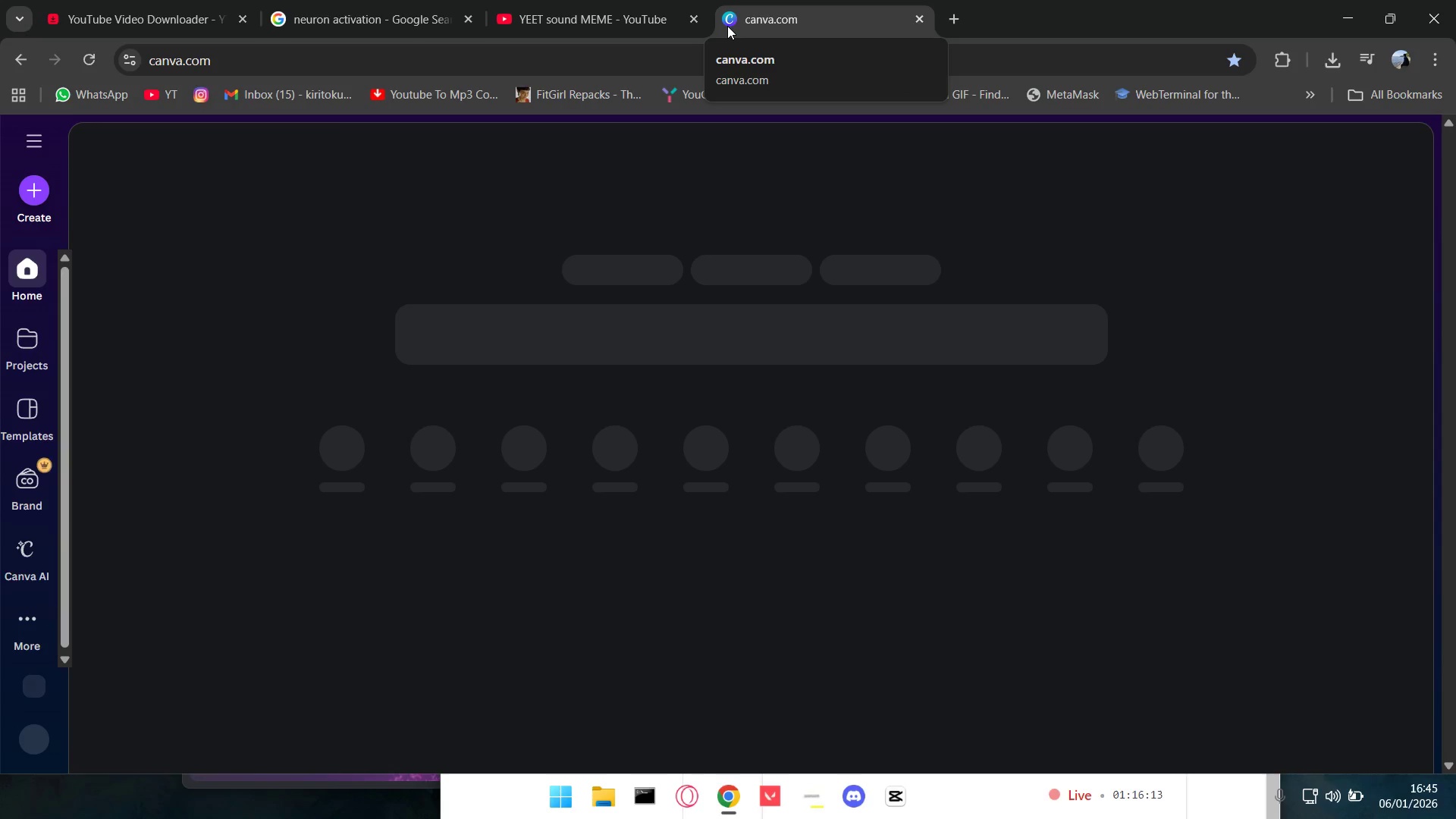 
scroll: coordinate [529, 510], scroll_direction: down, amount: 4.0
 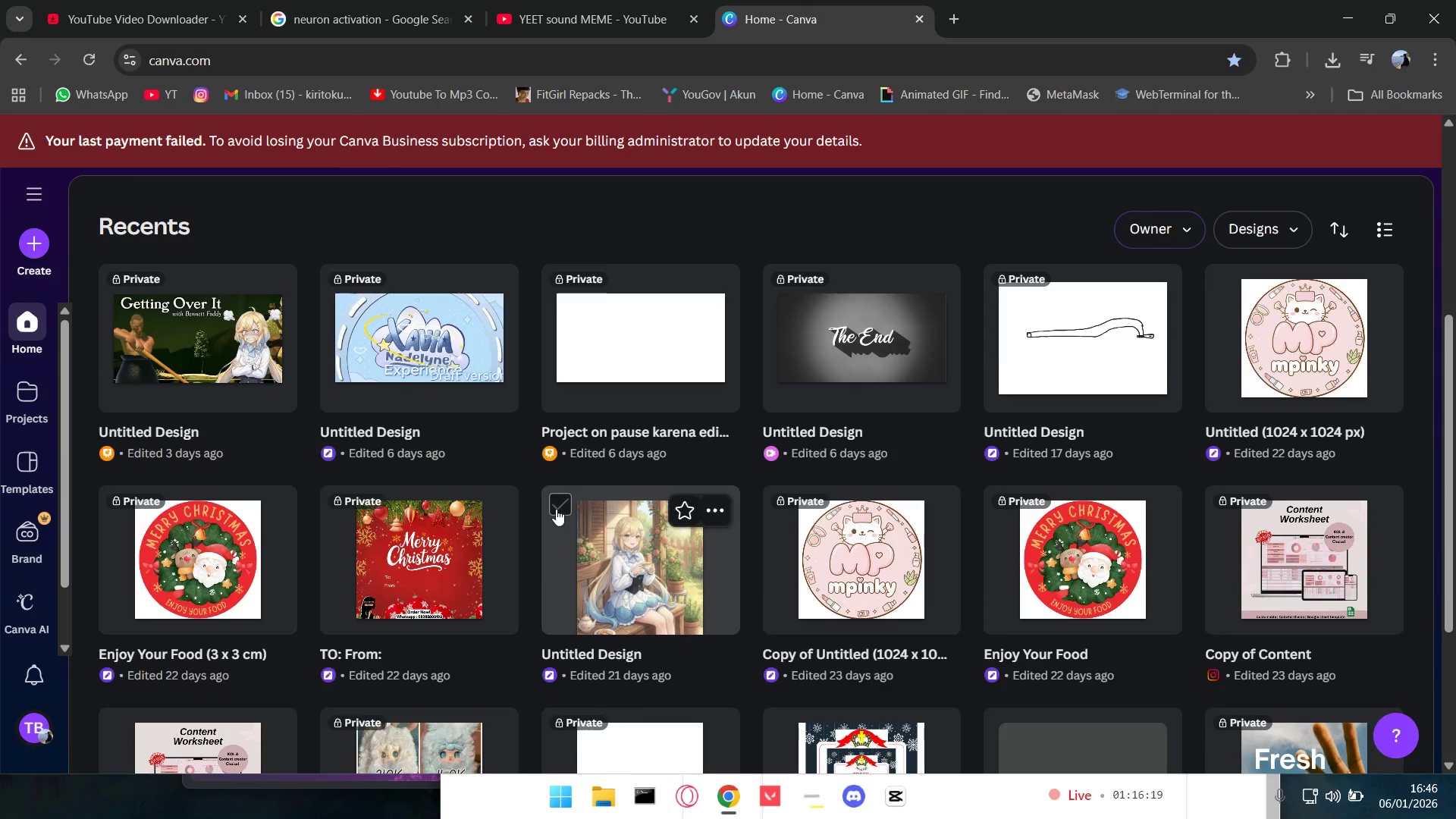 
scroll: coordinate [556, 509], scroll_direction: up, amount: 4.0
 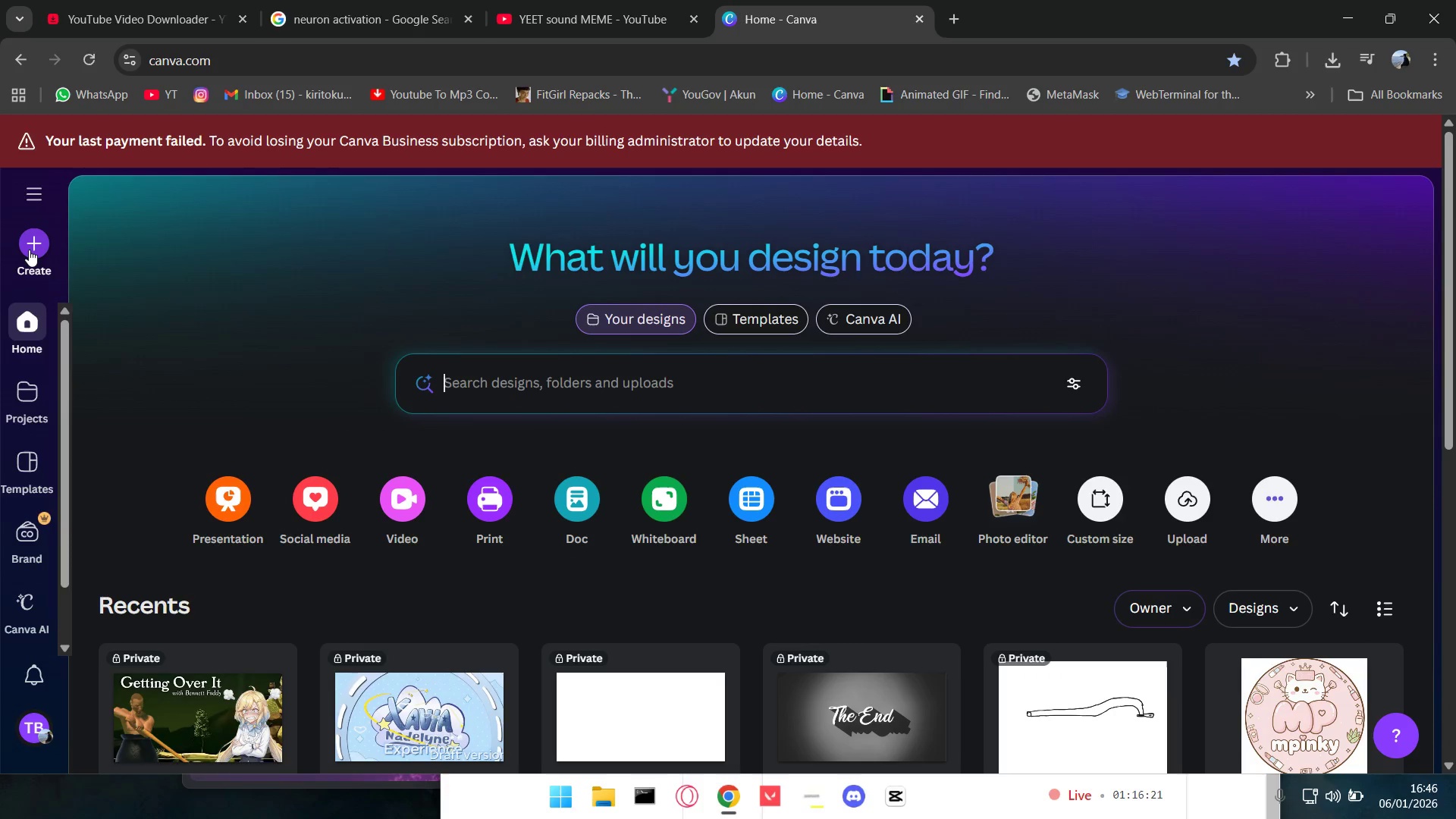 
left_click([29, 248])
 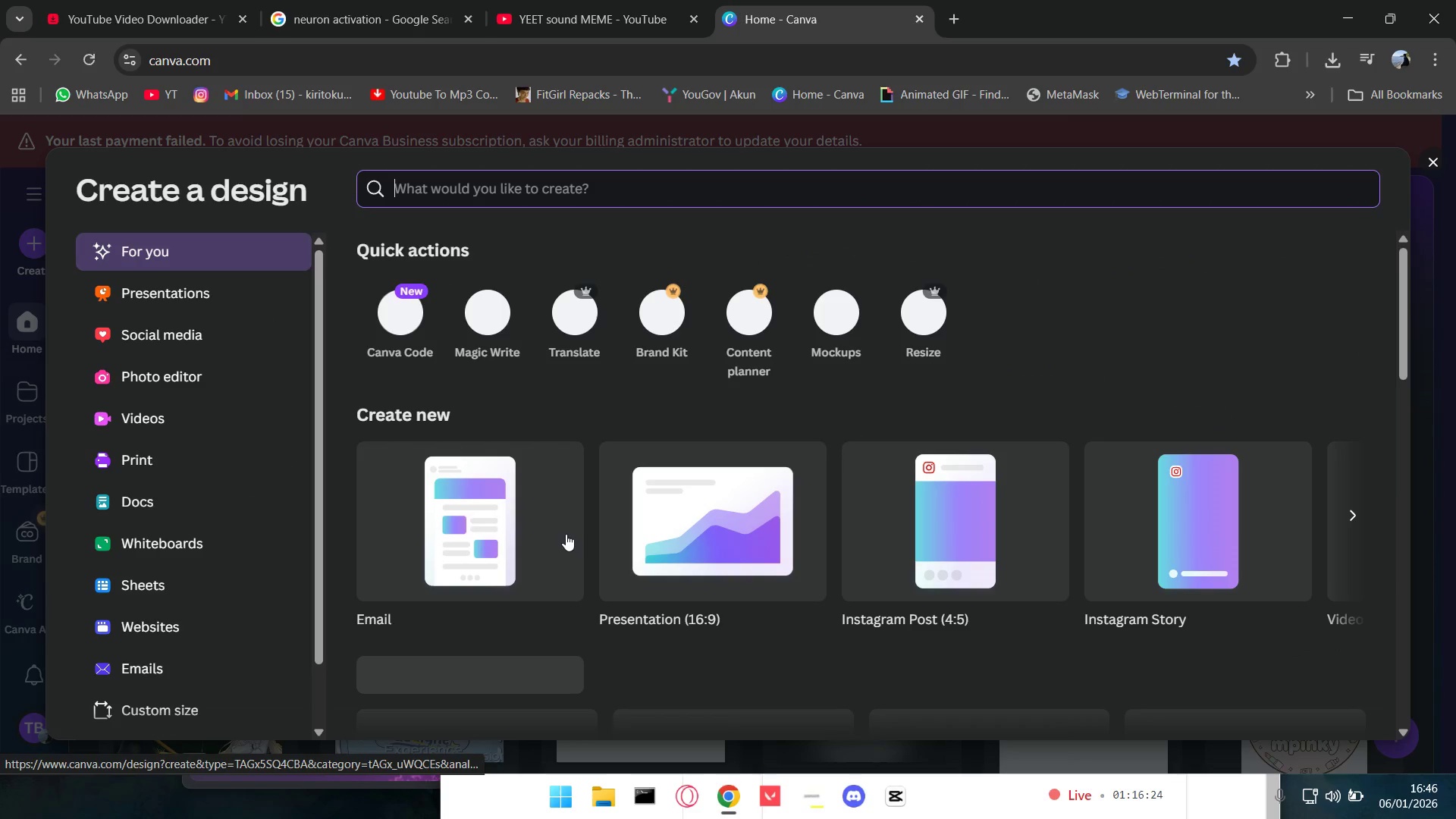 
scroll: coordinate [666, 550], scroll_direction: down, amount: 3.0
 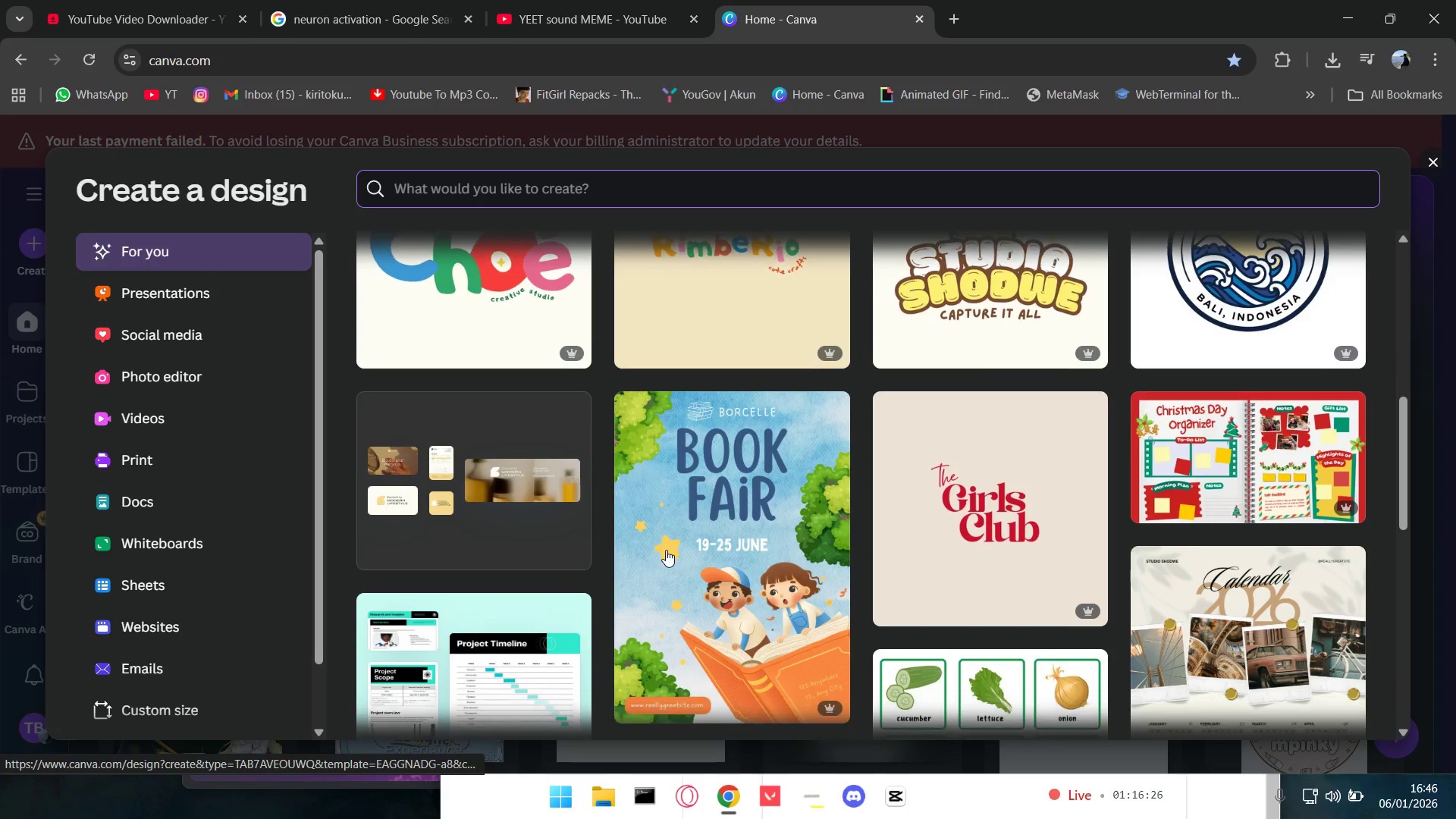 
scroll: coordinate [666, 550], scroll_direction: up, amount: 8.0
 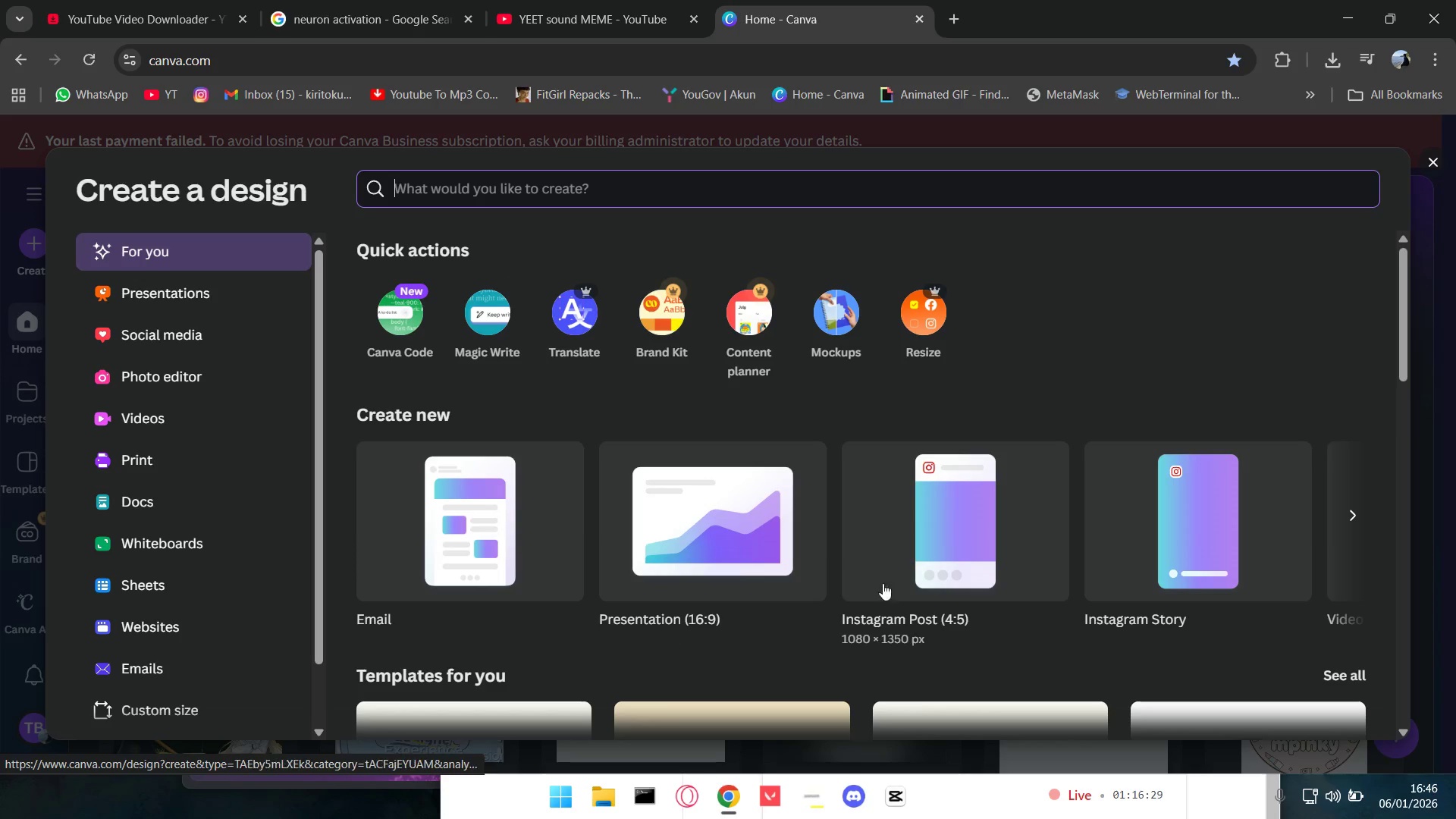 
left_click([940, 537])
 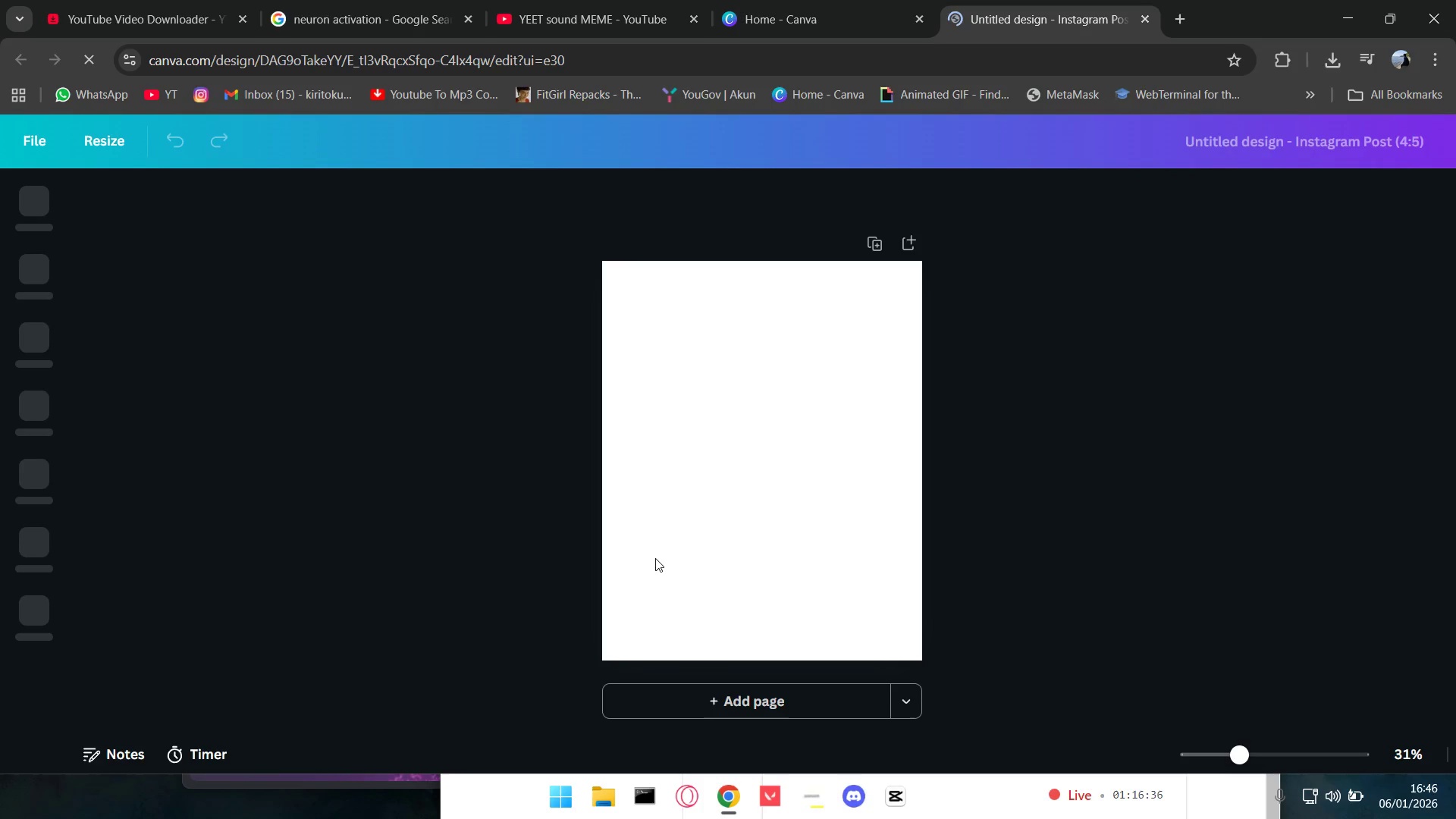 
scroll: coordinate [956, 571], scroll_direction: none, amount: 0.0
 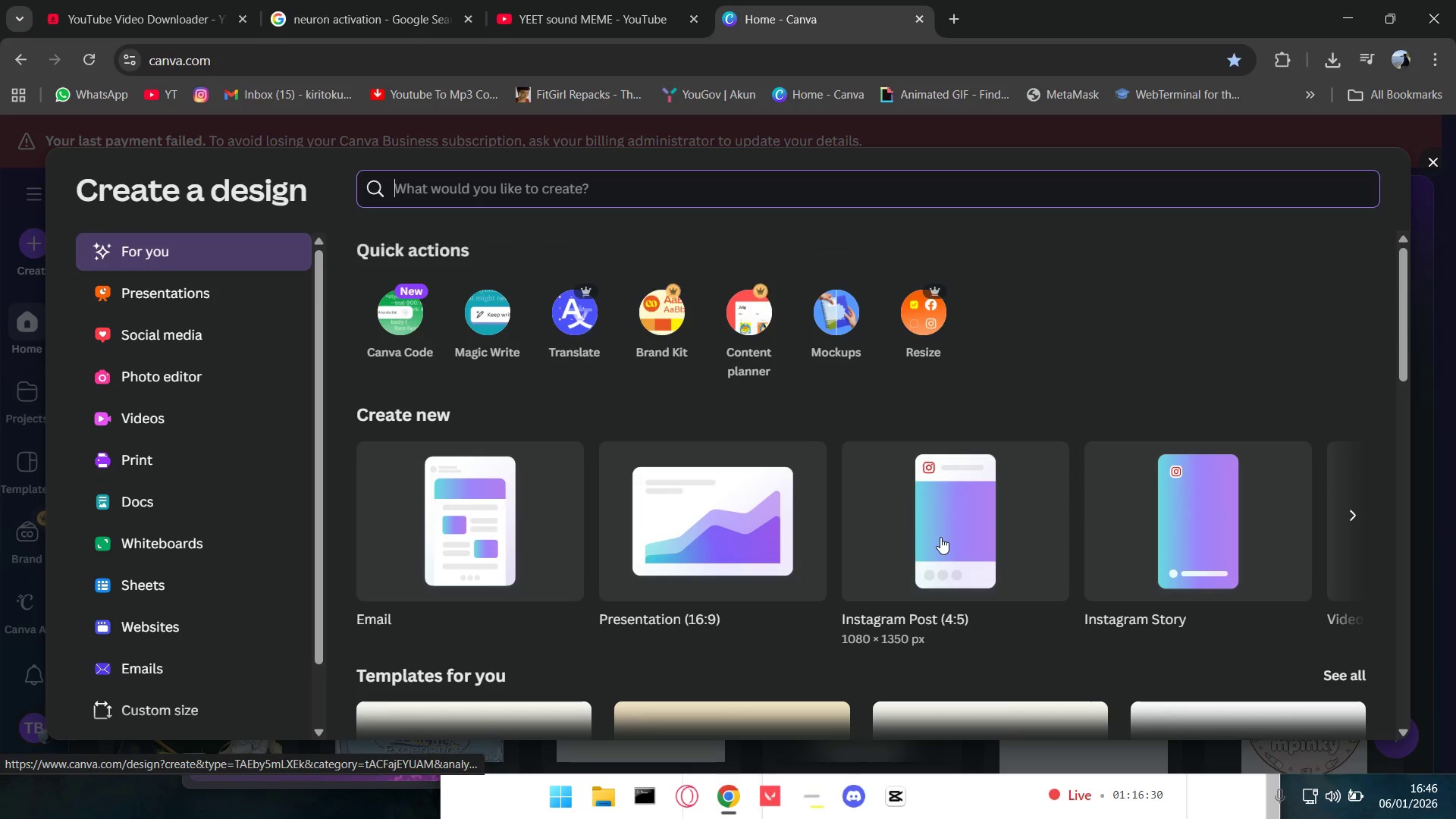 
wait(10.82)
 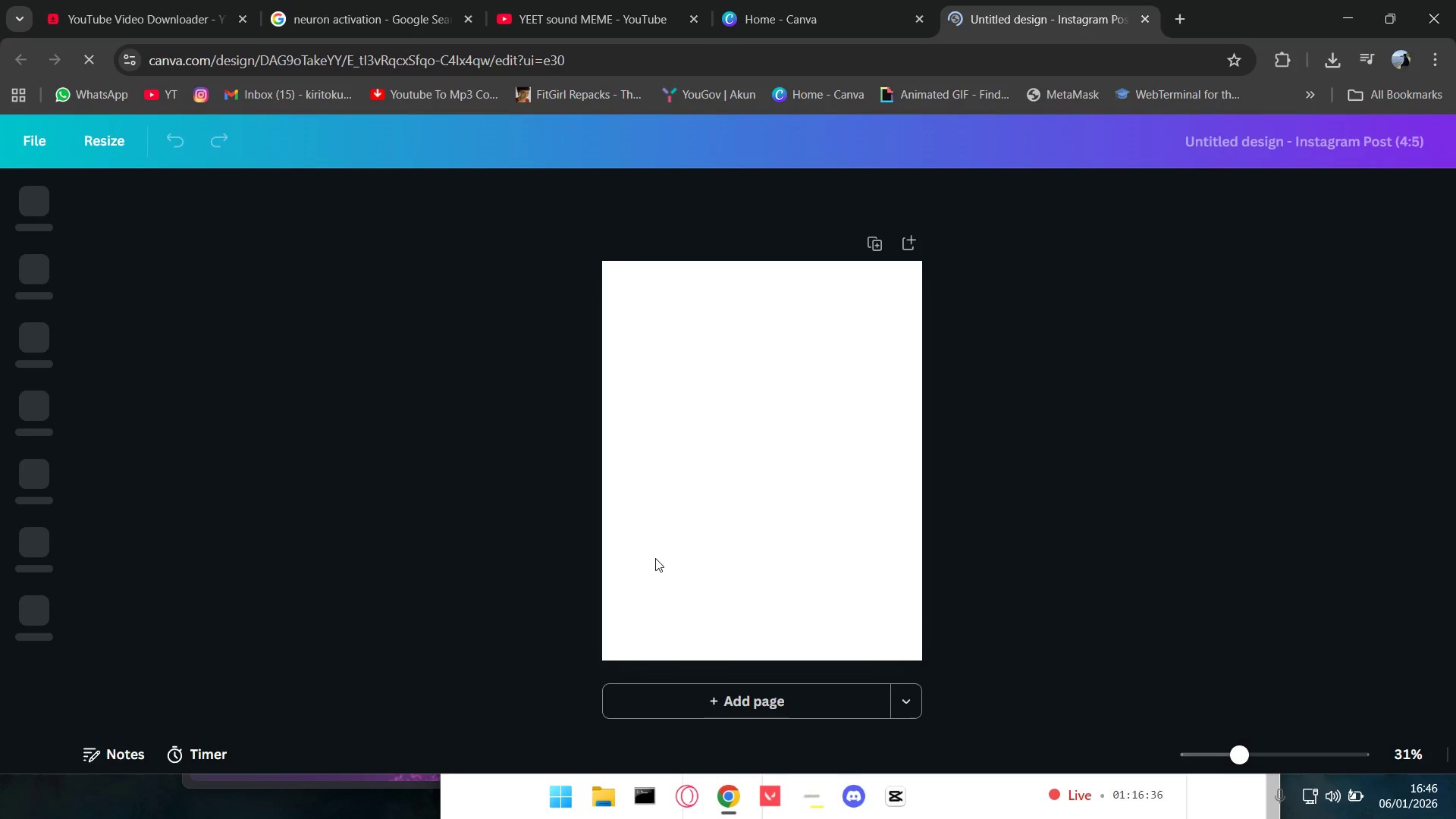 
left_click([35, 394])
 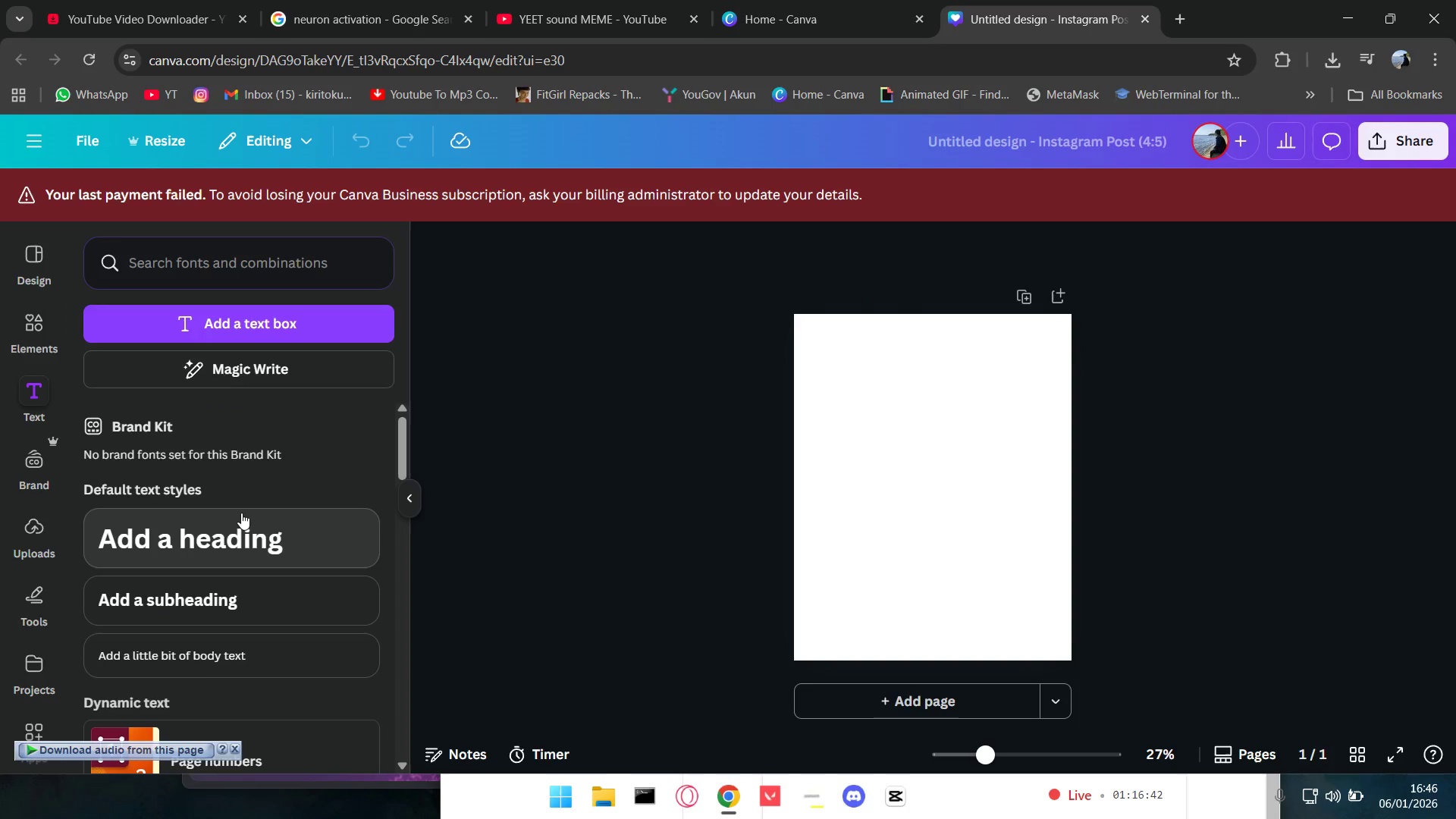 
scroll: coordinate [241, 511], scroll_direction: down, amount: 7.0
 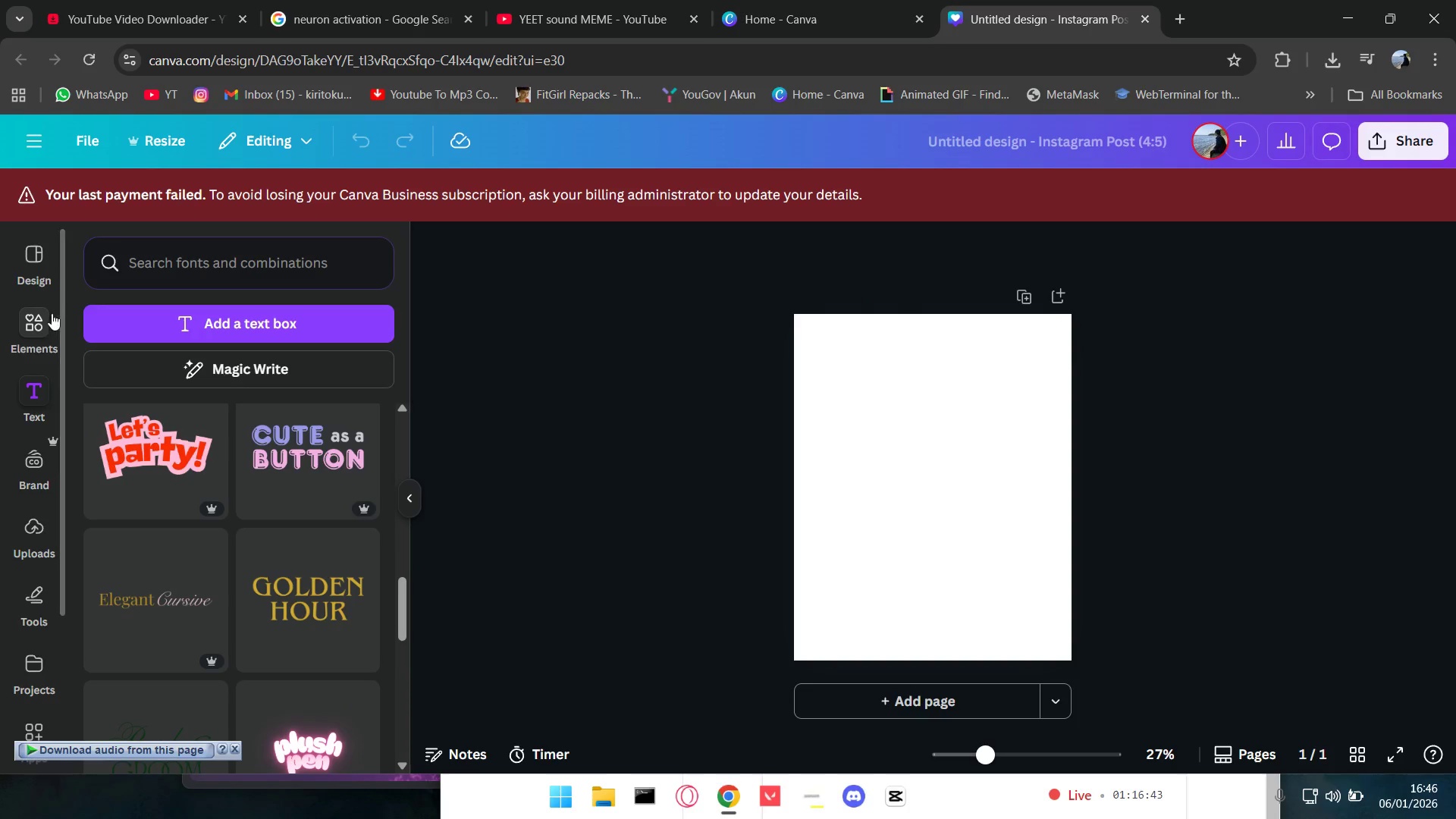 
left_click([30, 266])
 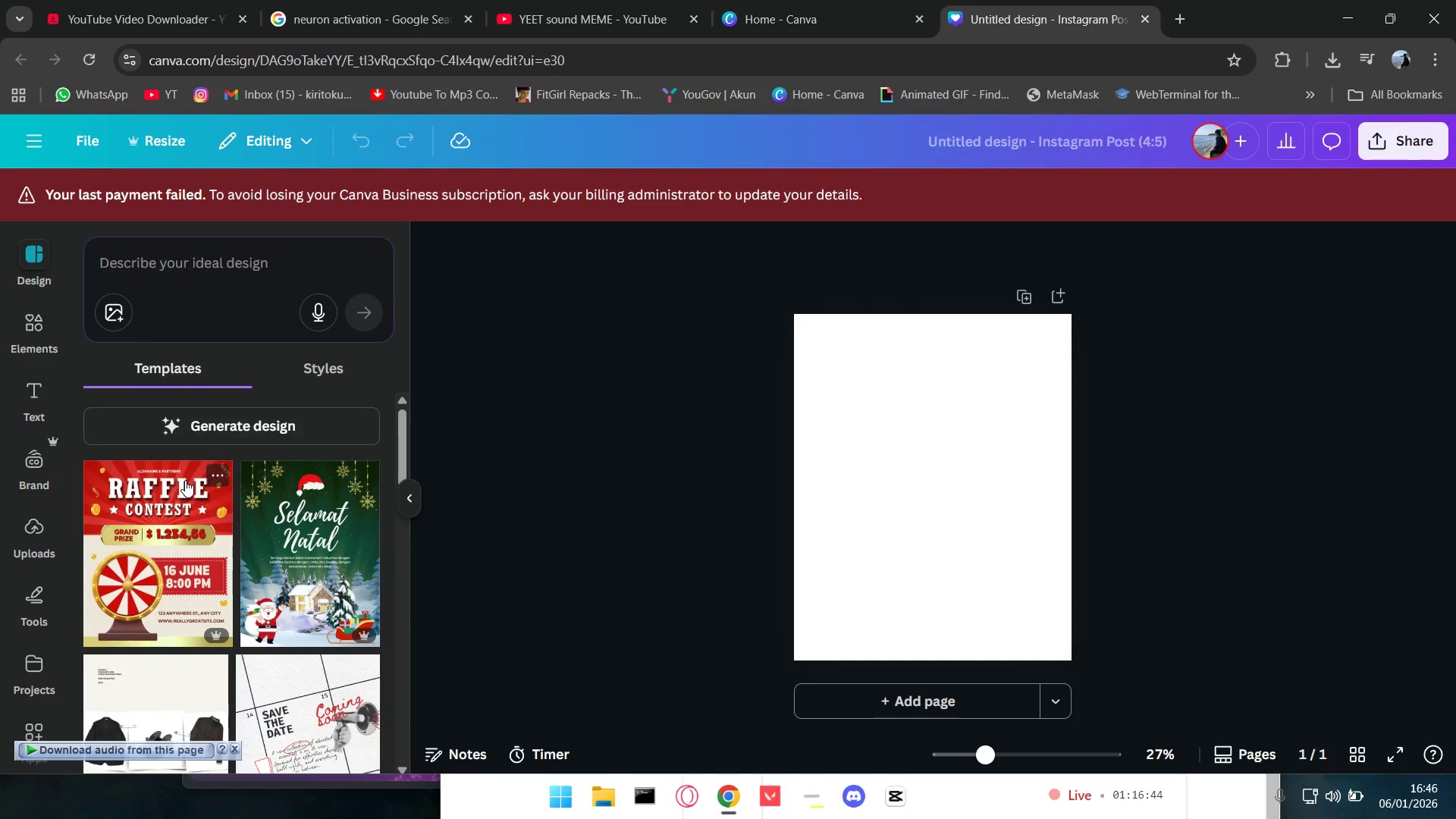 
left_click([17, 380])
 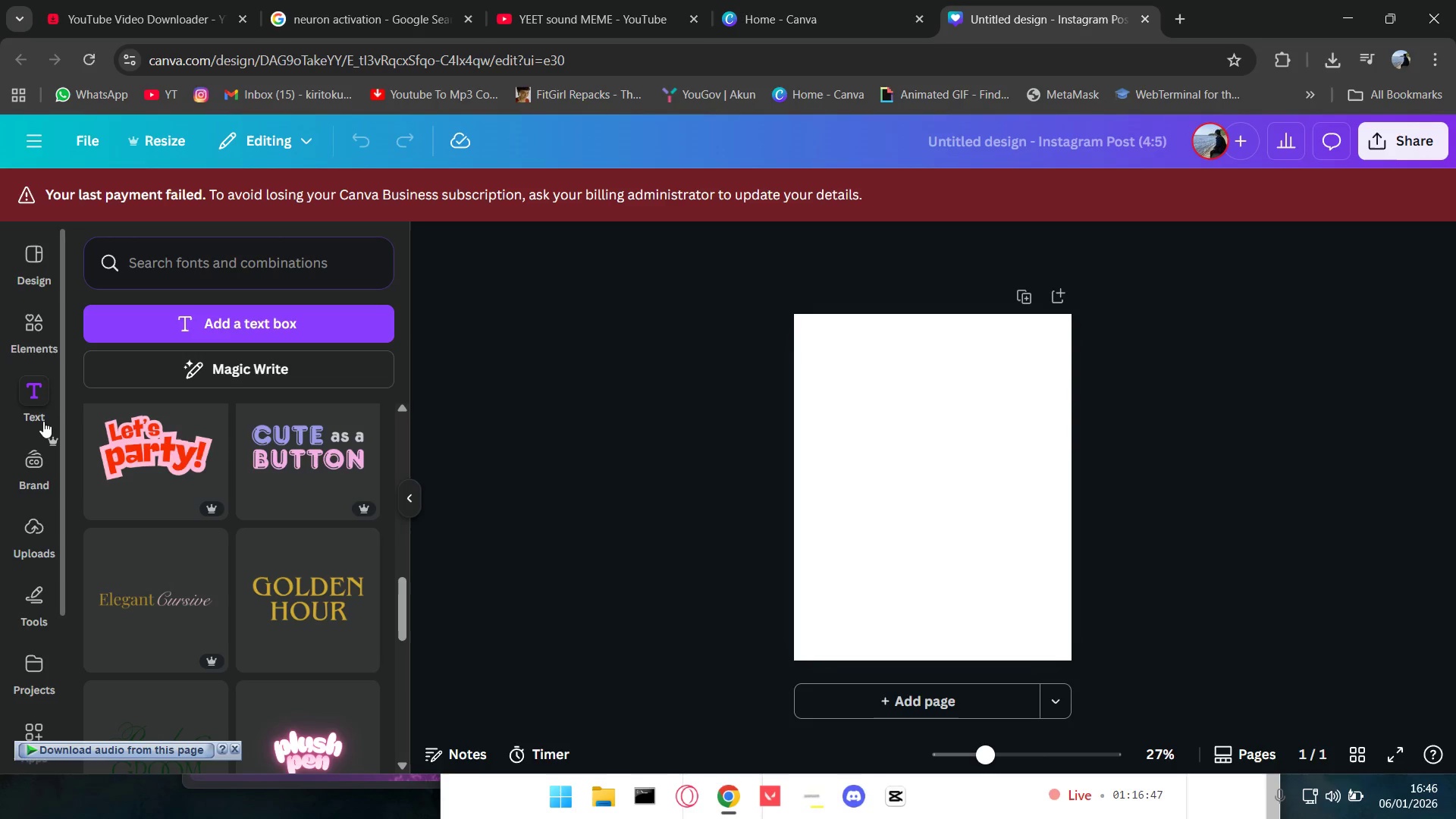 
scroll: coordinate [183, 487], scroll_direction: down, amount: 2.0
 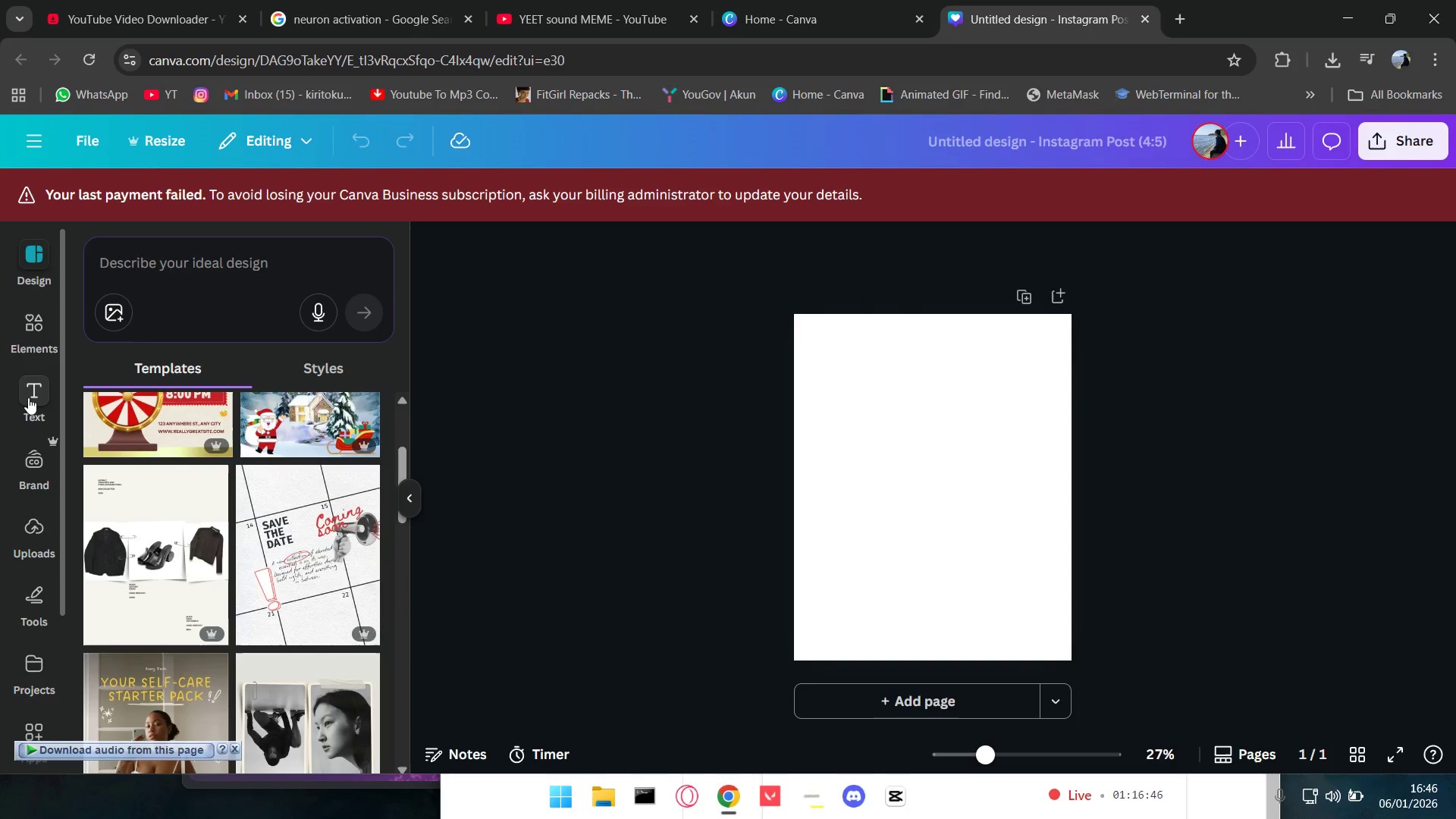 
left_click([41, 326])
 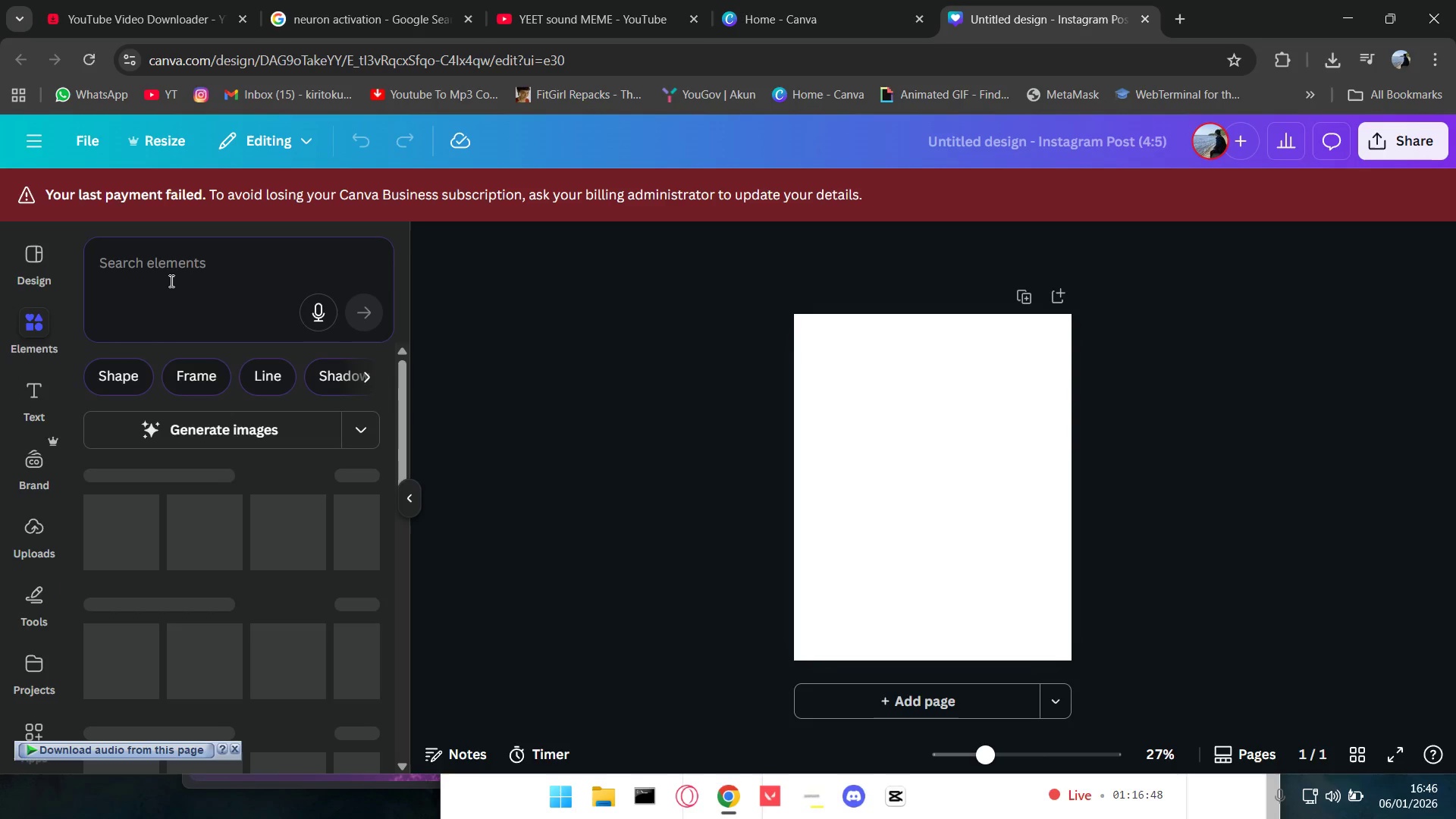 
double_click([170, 281])
 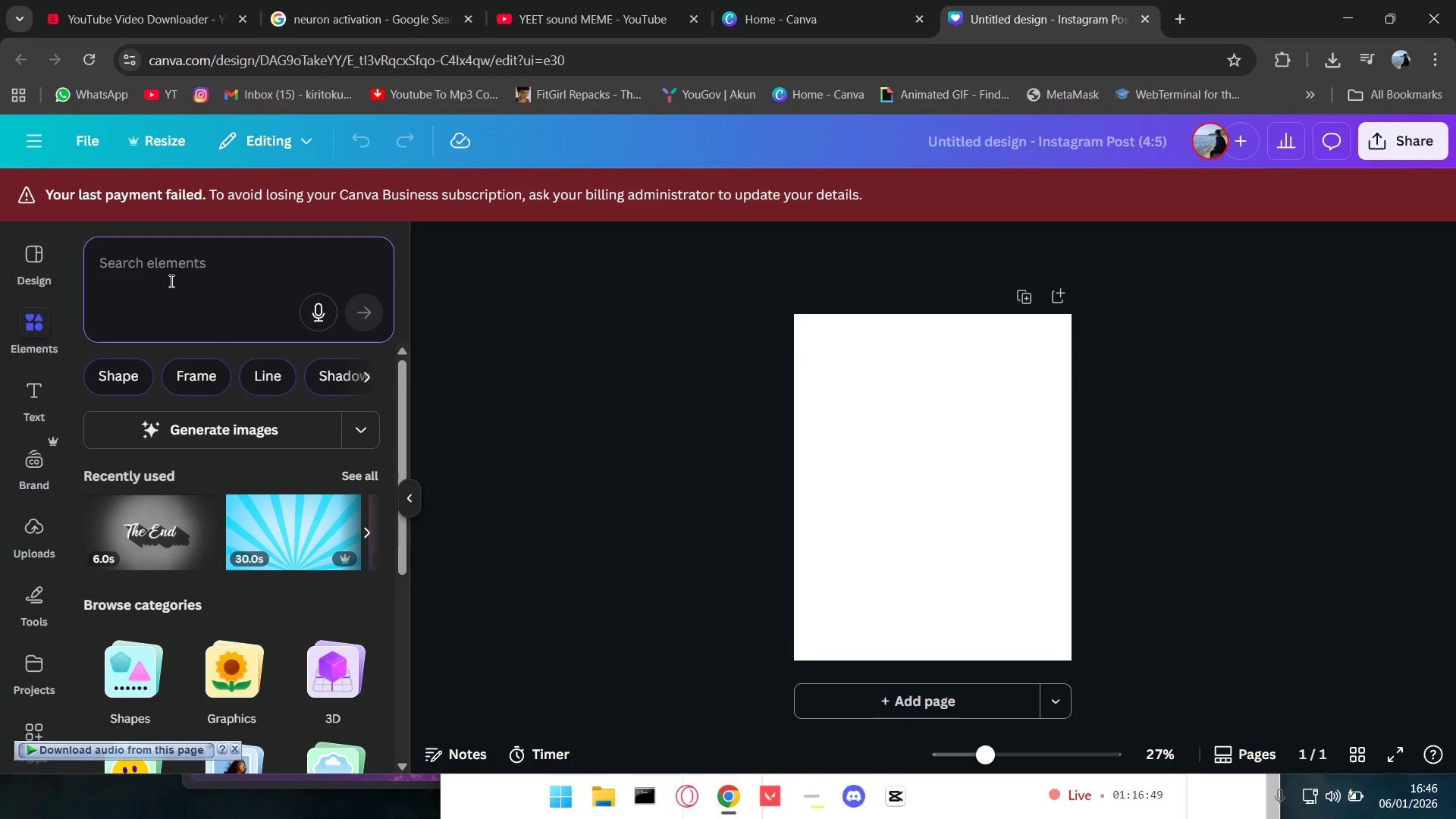 
type(box)
 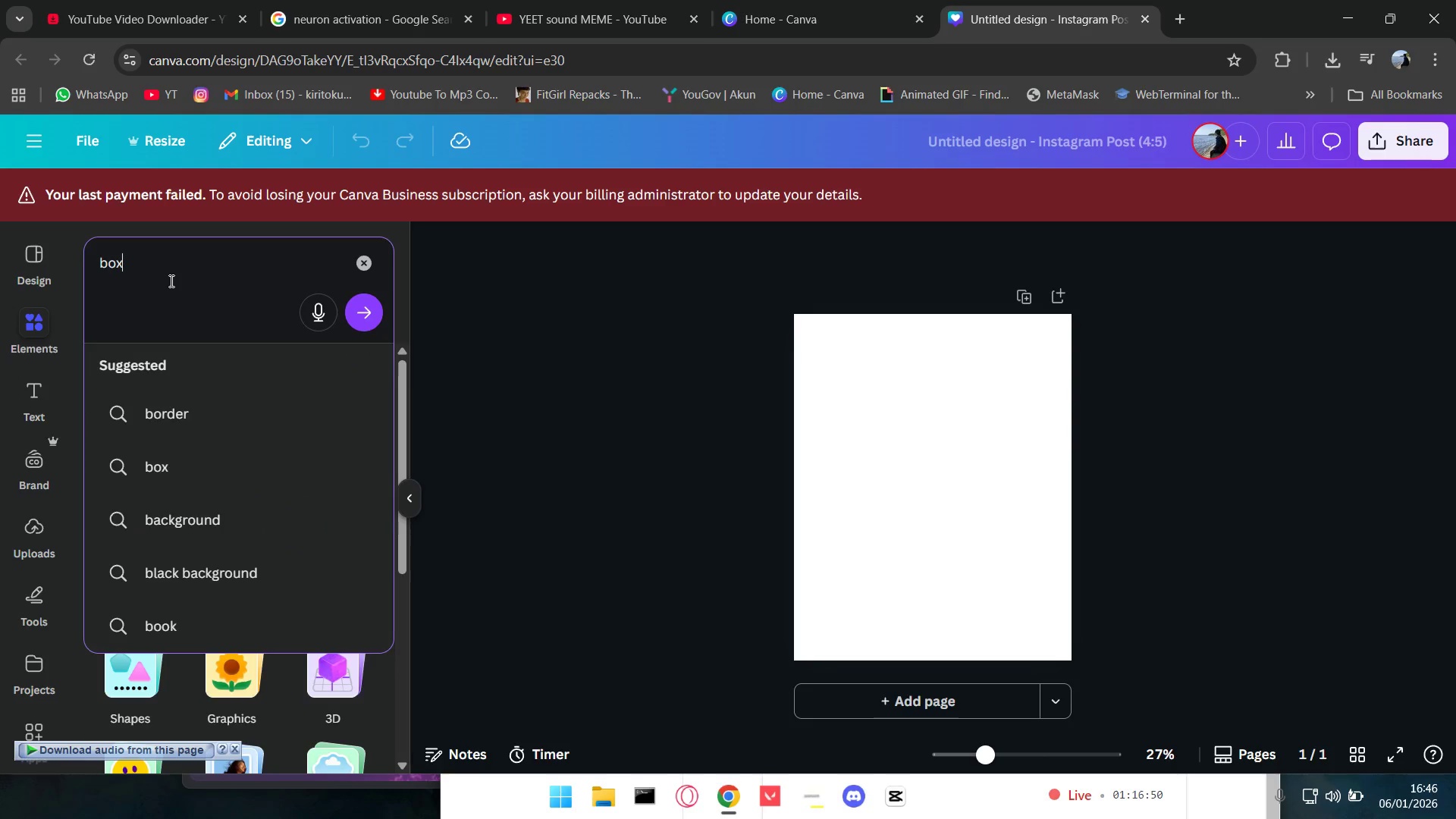 
key(Enter)
 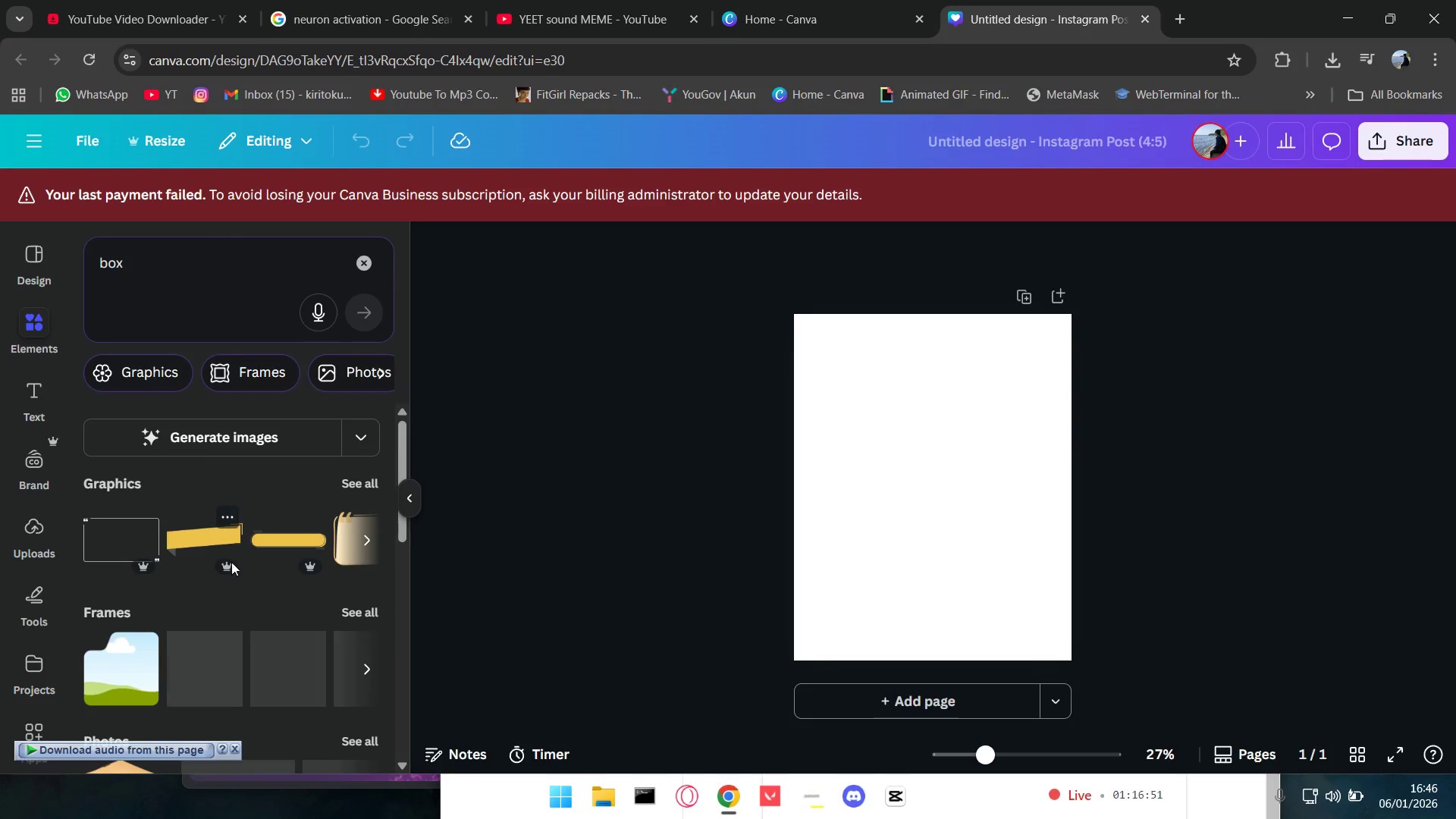 
scroll: coordinate [240, 563], scroll_direction: down, amount: 4.0
 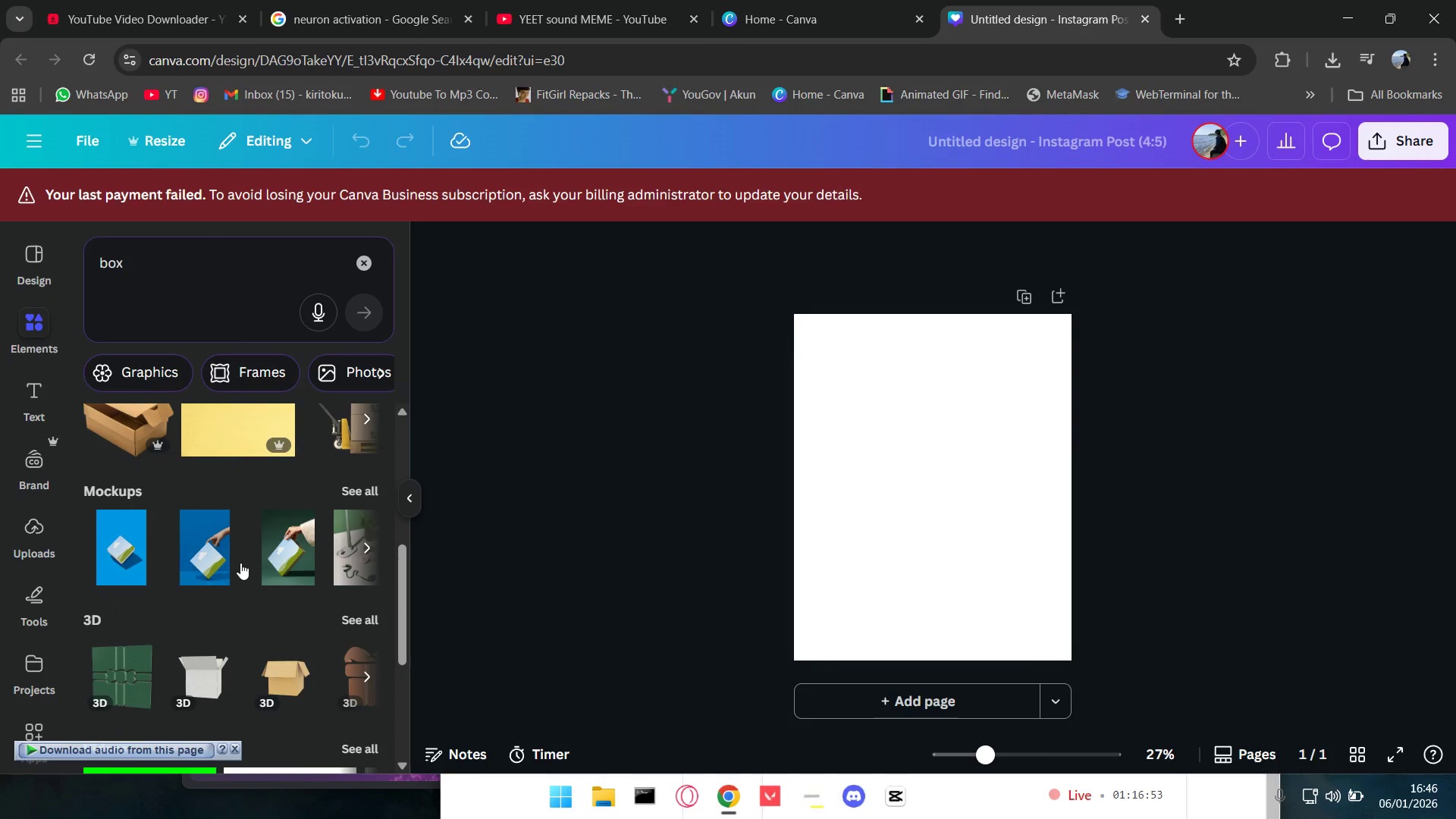 
scroll: coordinate [240, 563], scroll_direction: up, amount: 1.0
 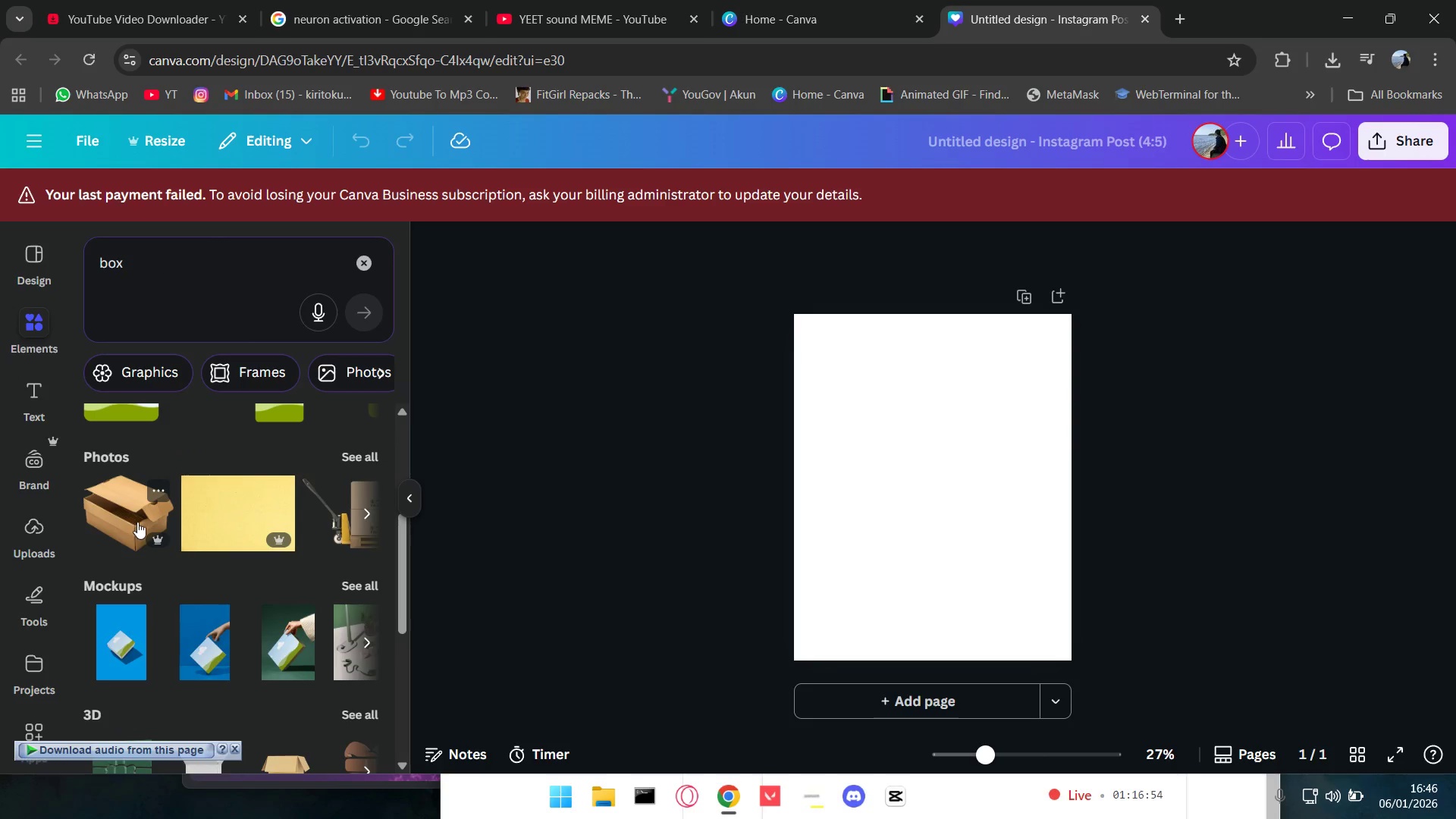 
scroll: coordinate [227, 581], scroll_direction: down, amount: 3.0
 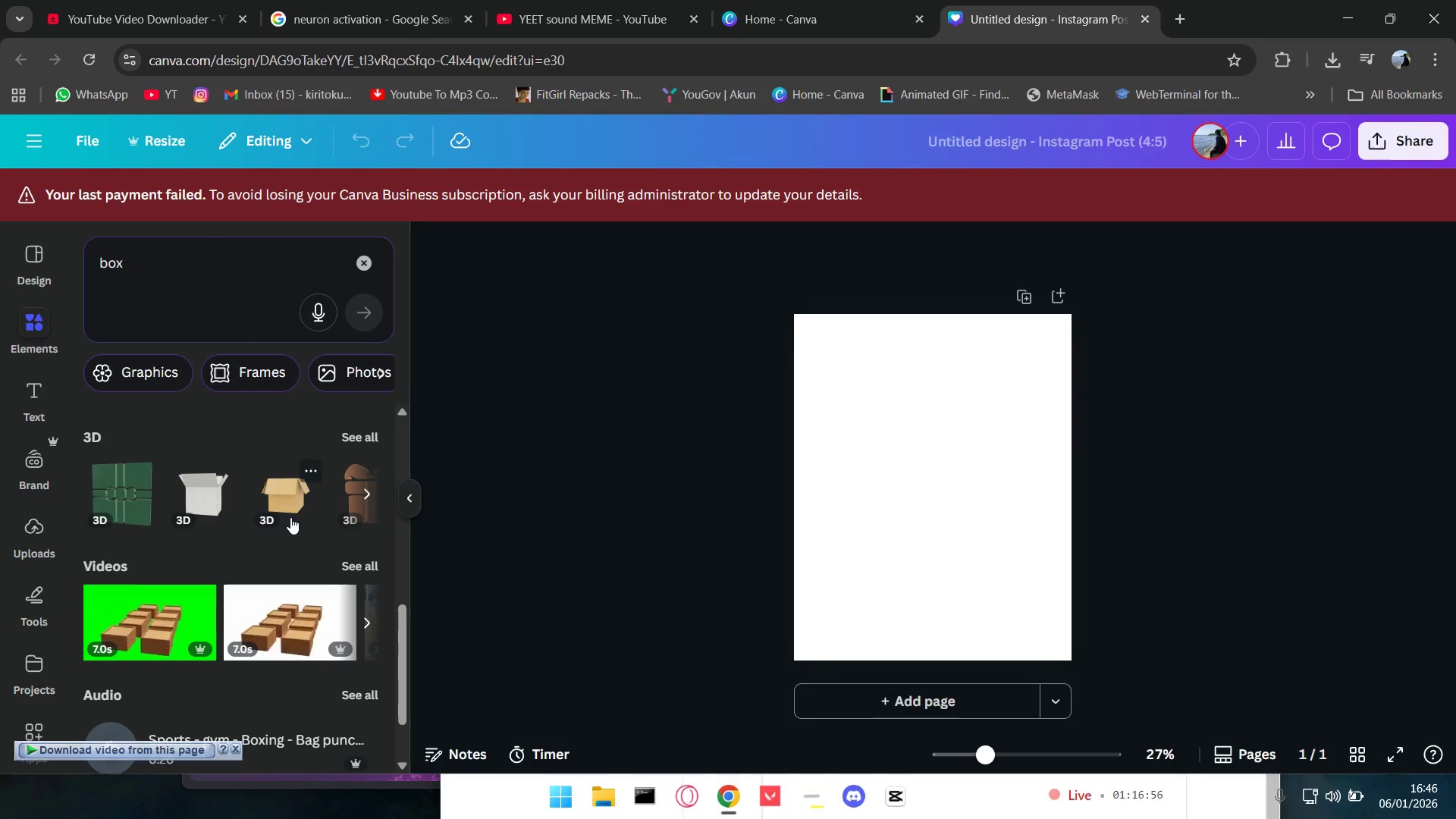 
scroll: coordinate [284, 565], scroll_direction: up, amount: 3.0
 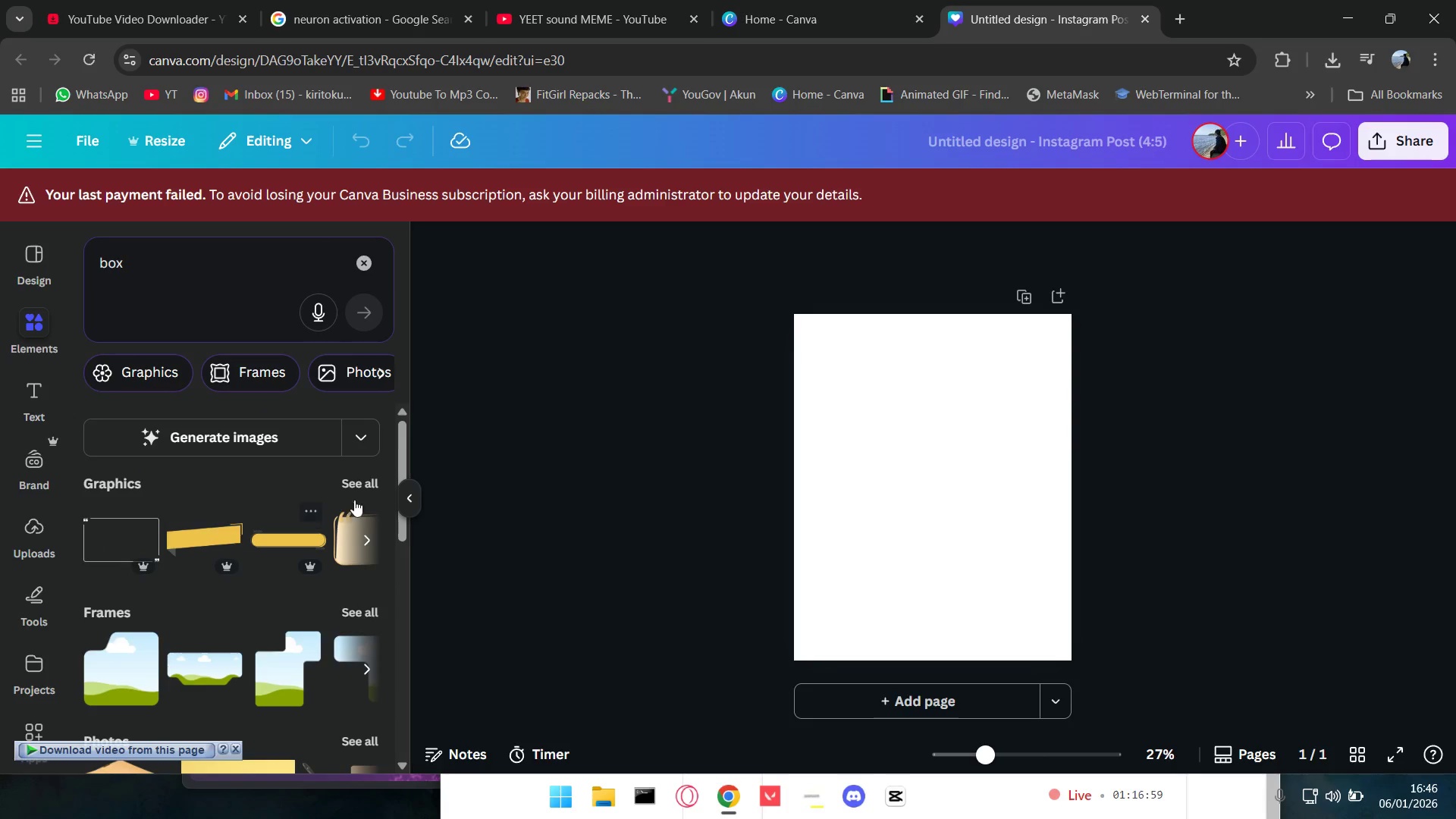 
left_click([358, 478])
 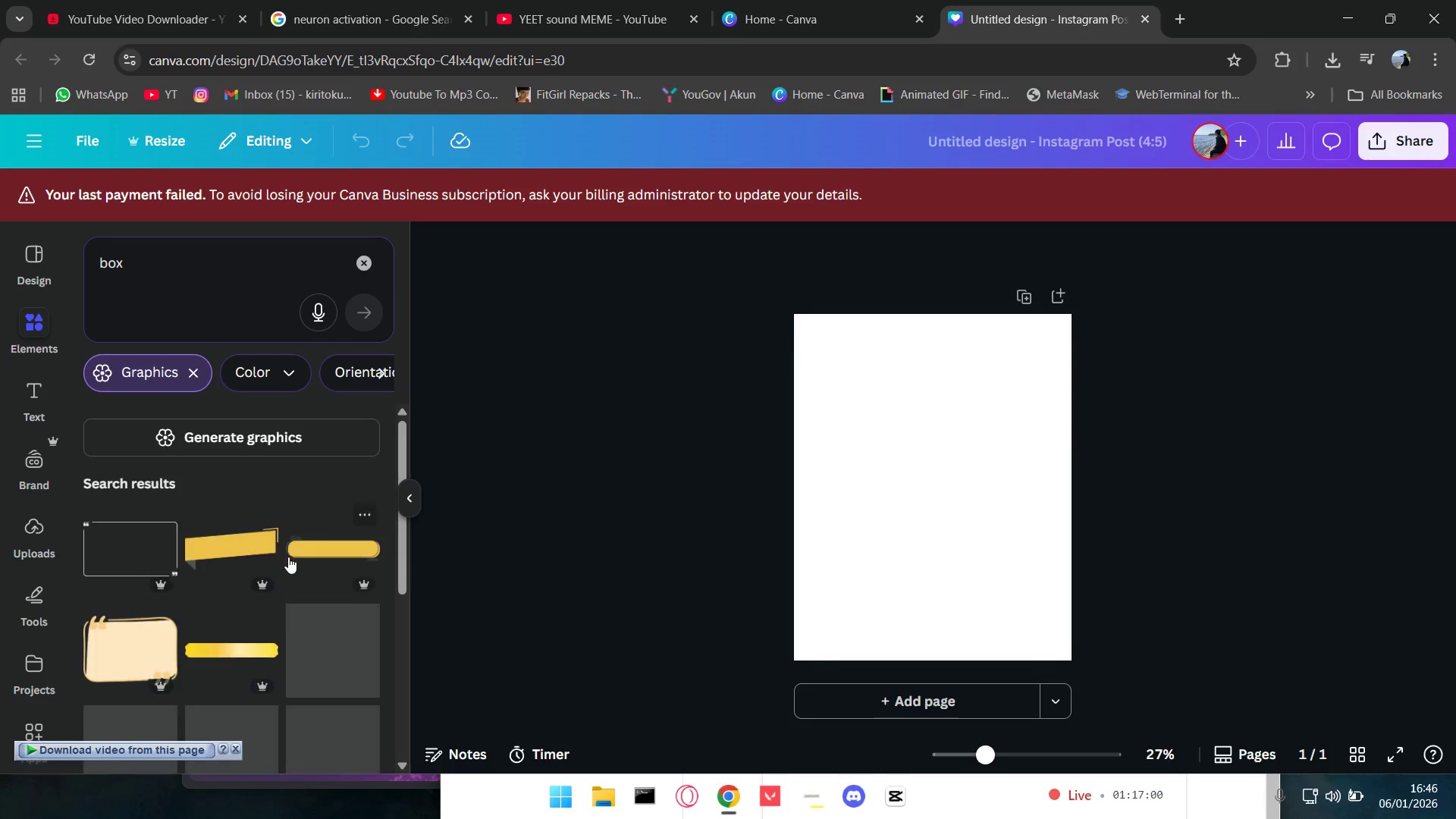 
scroll: coordinate [288, 557], scroll_direction: down, amount: 7.0
 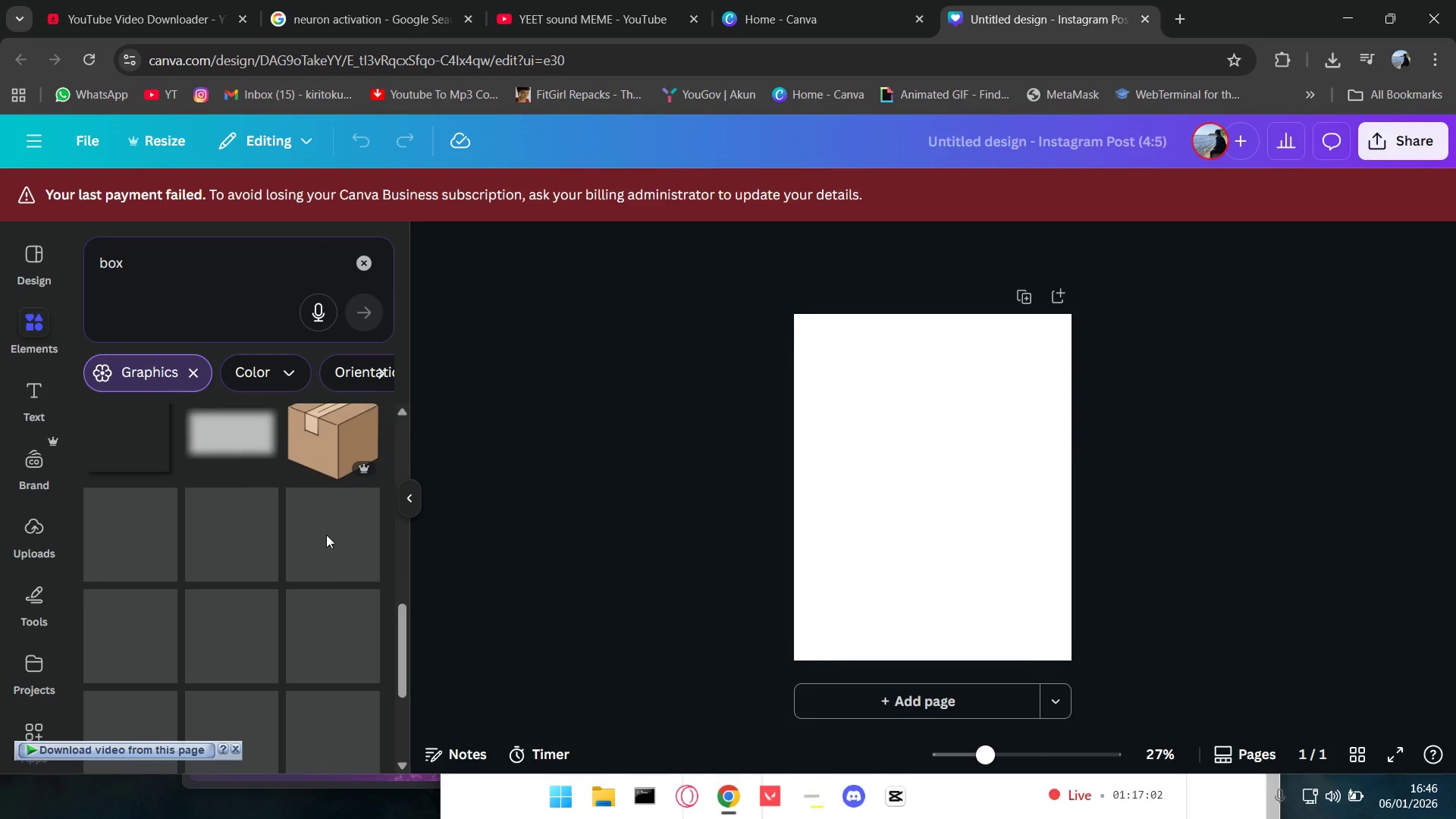 
scroll: coordinate [322, 529], scroll_direction: up, amount: 2.0
 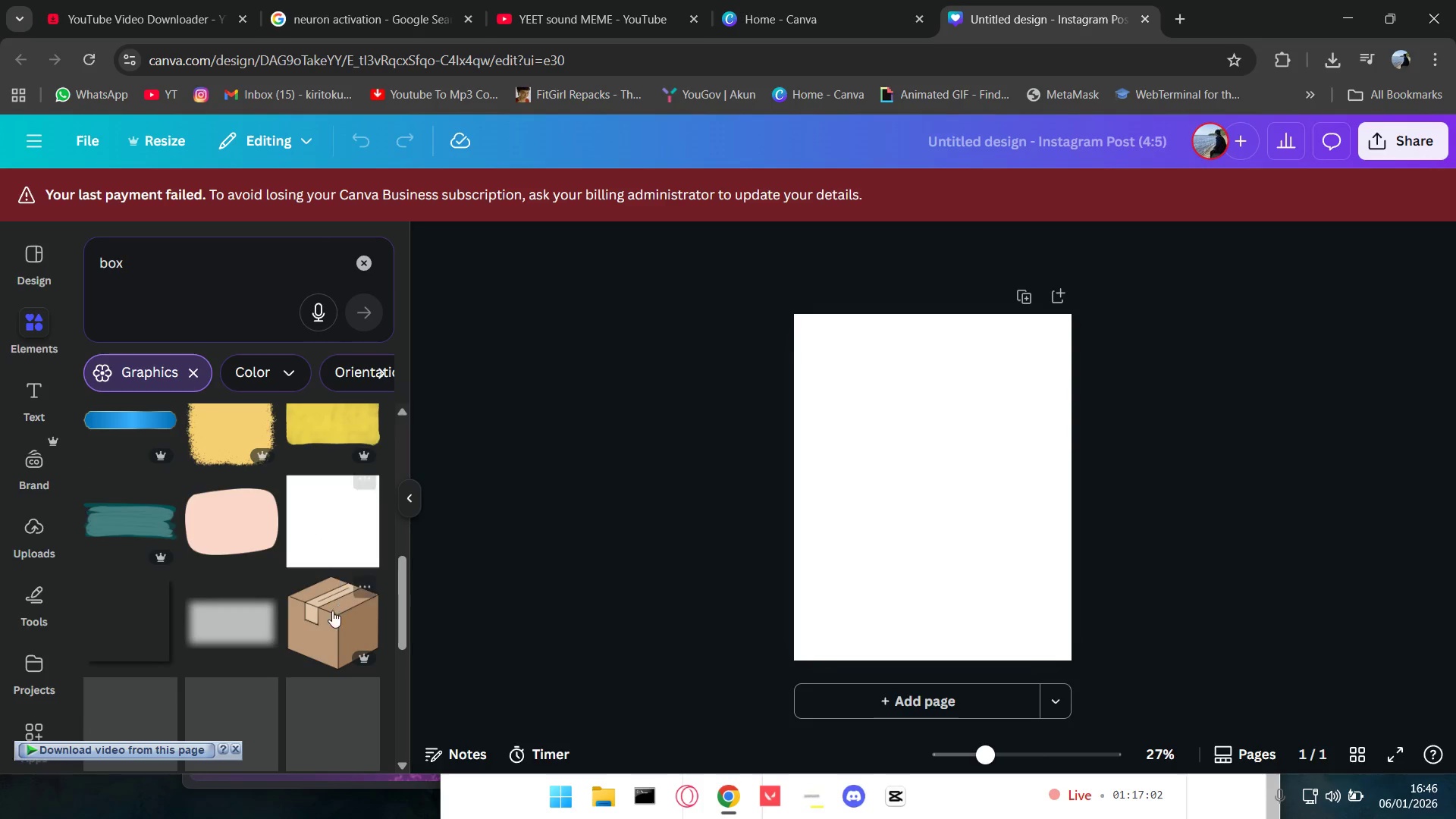 
left_click([331, 613])
 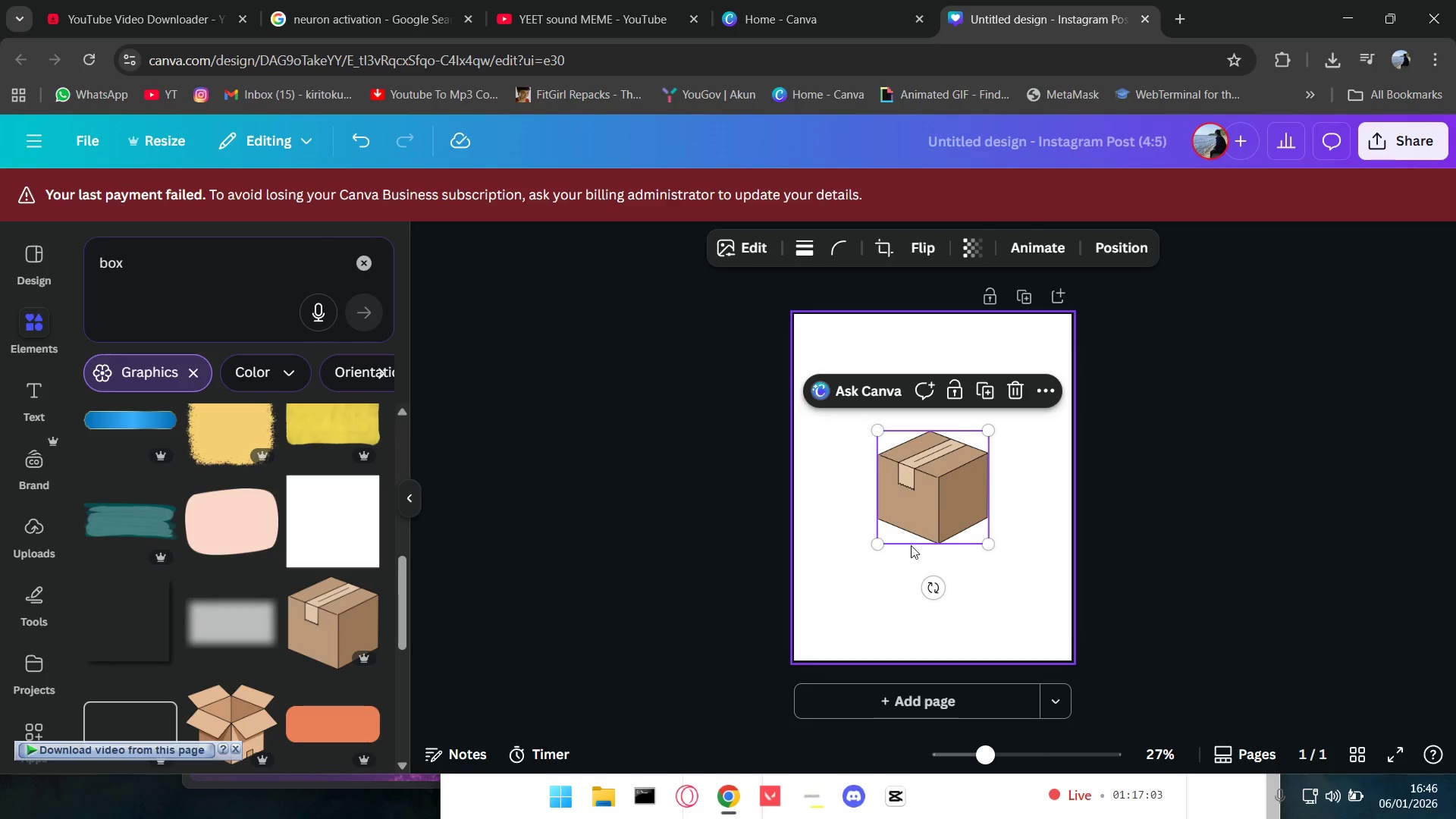 
left_click_drag(start_coordinate=[930, 500], to_coordinate=[878, 511])
 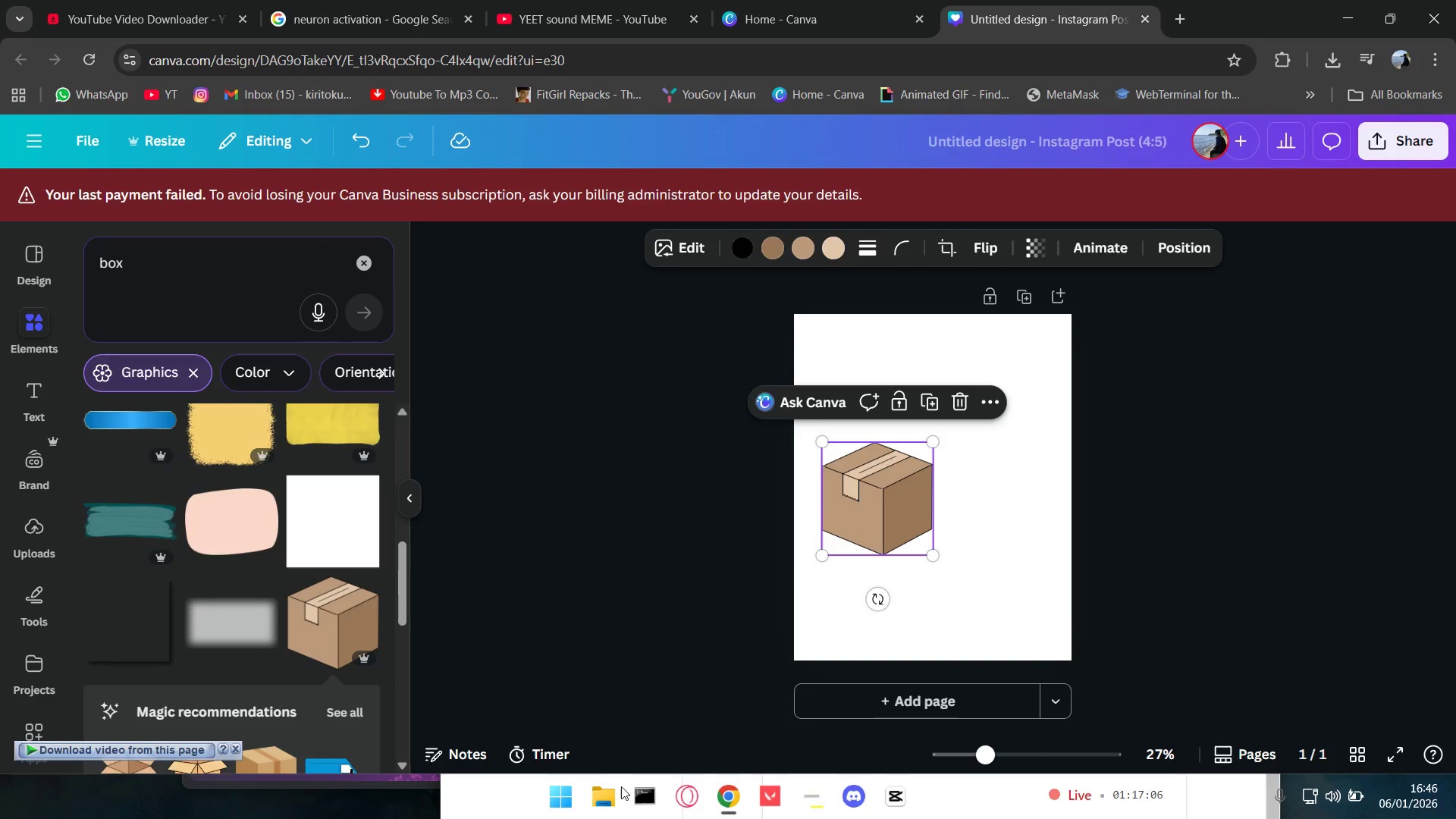 
left_click([601, 805])
 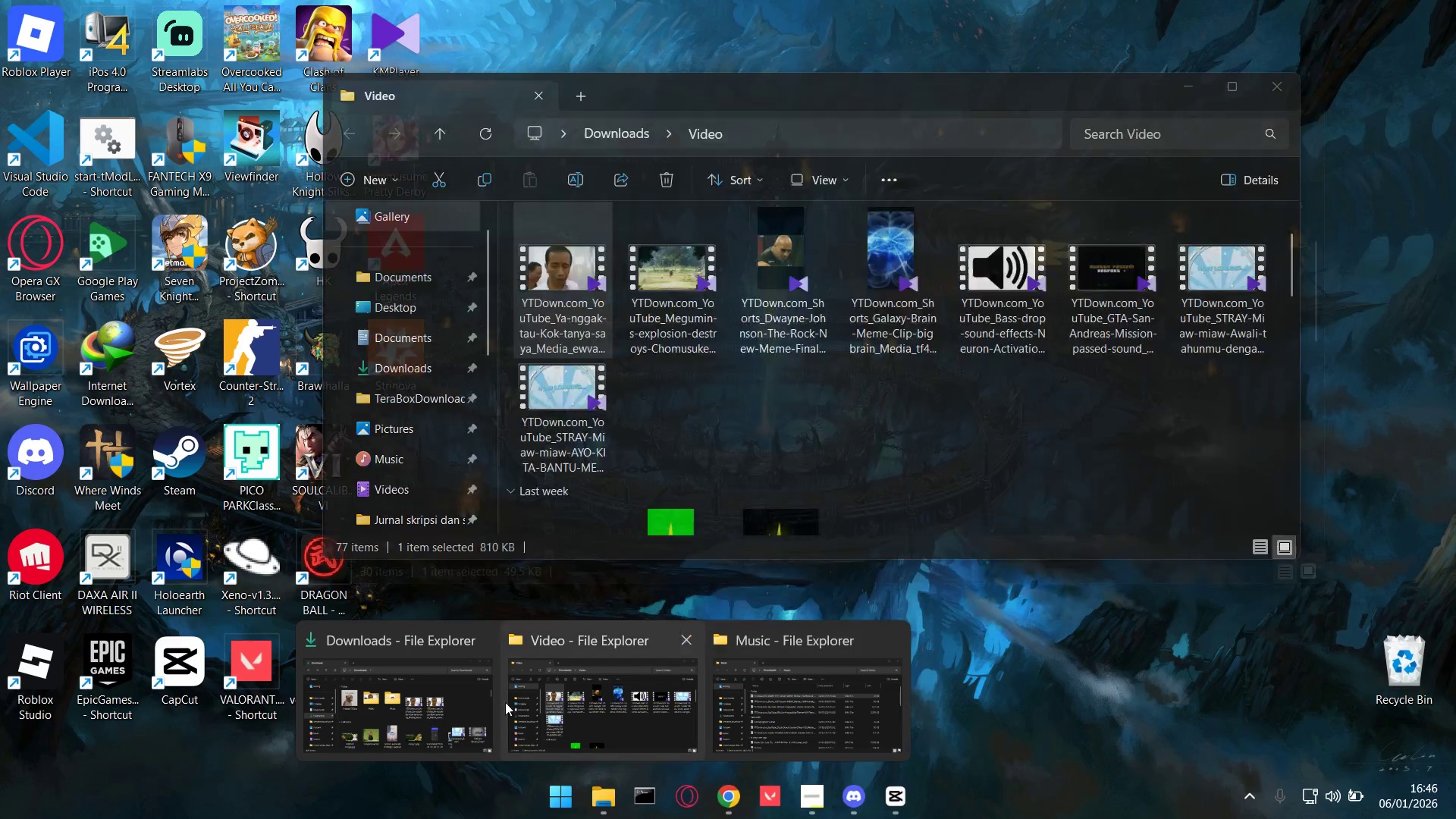 
left_click([424, 694])
 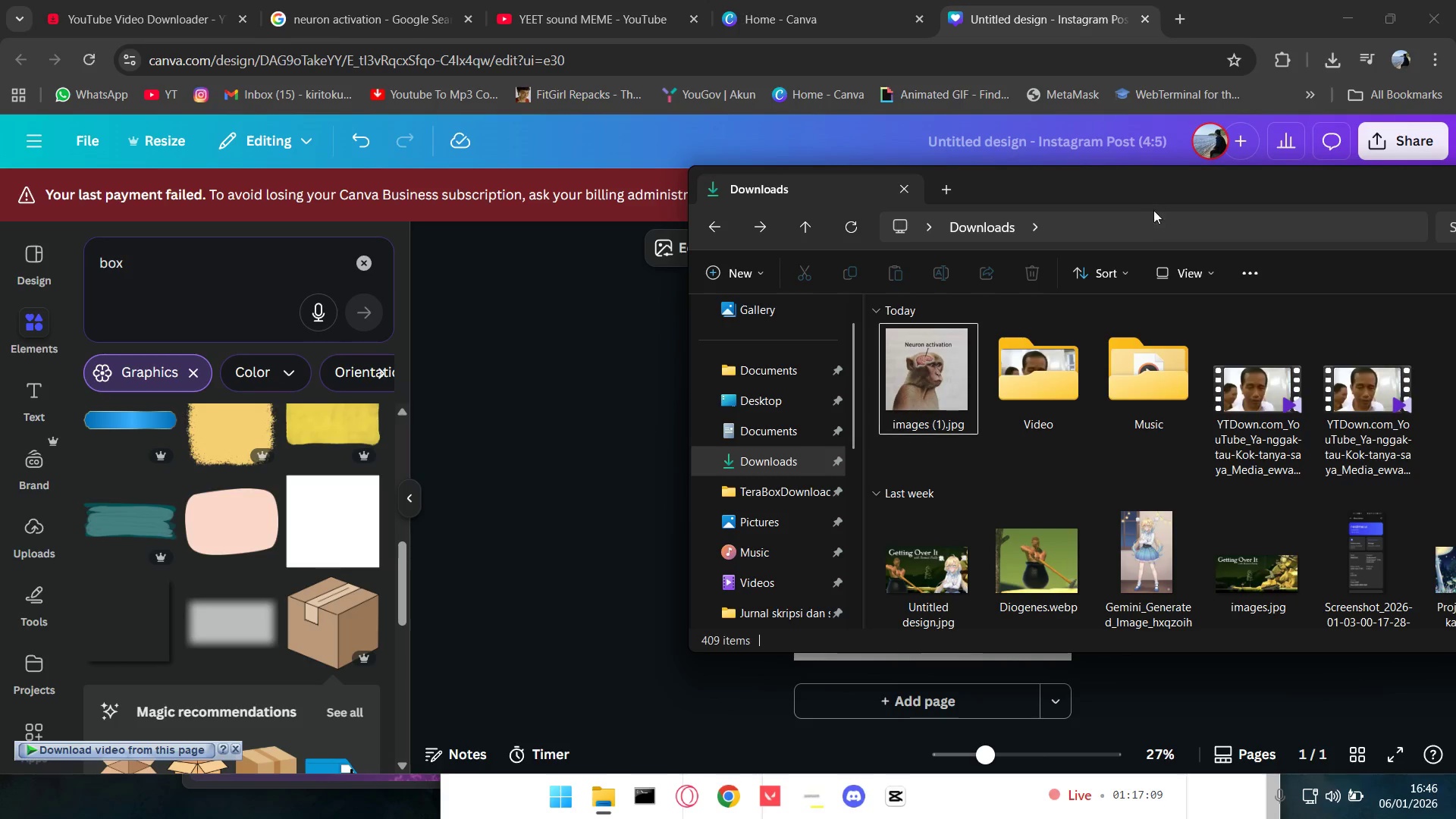 
left_click_drag(start_coordinate=[1155, 190], to_coordinate=[804, 133])
 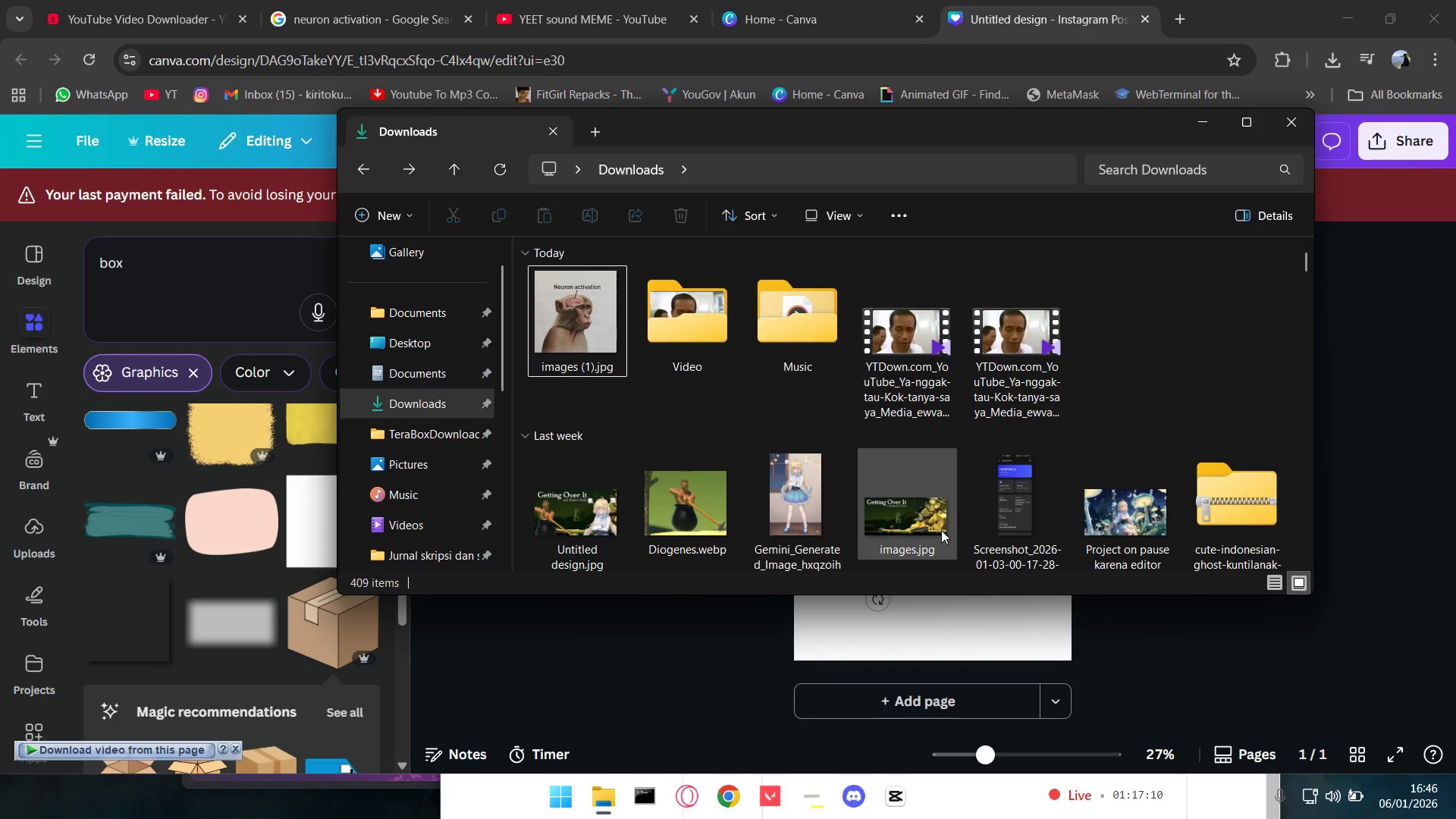 
scroll: coordinate [941, 530], scroll_direction: down, amount: 1.0
 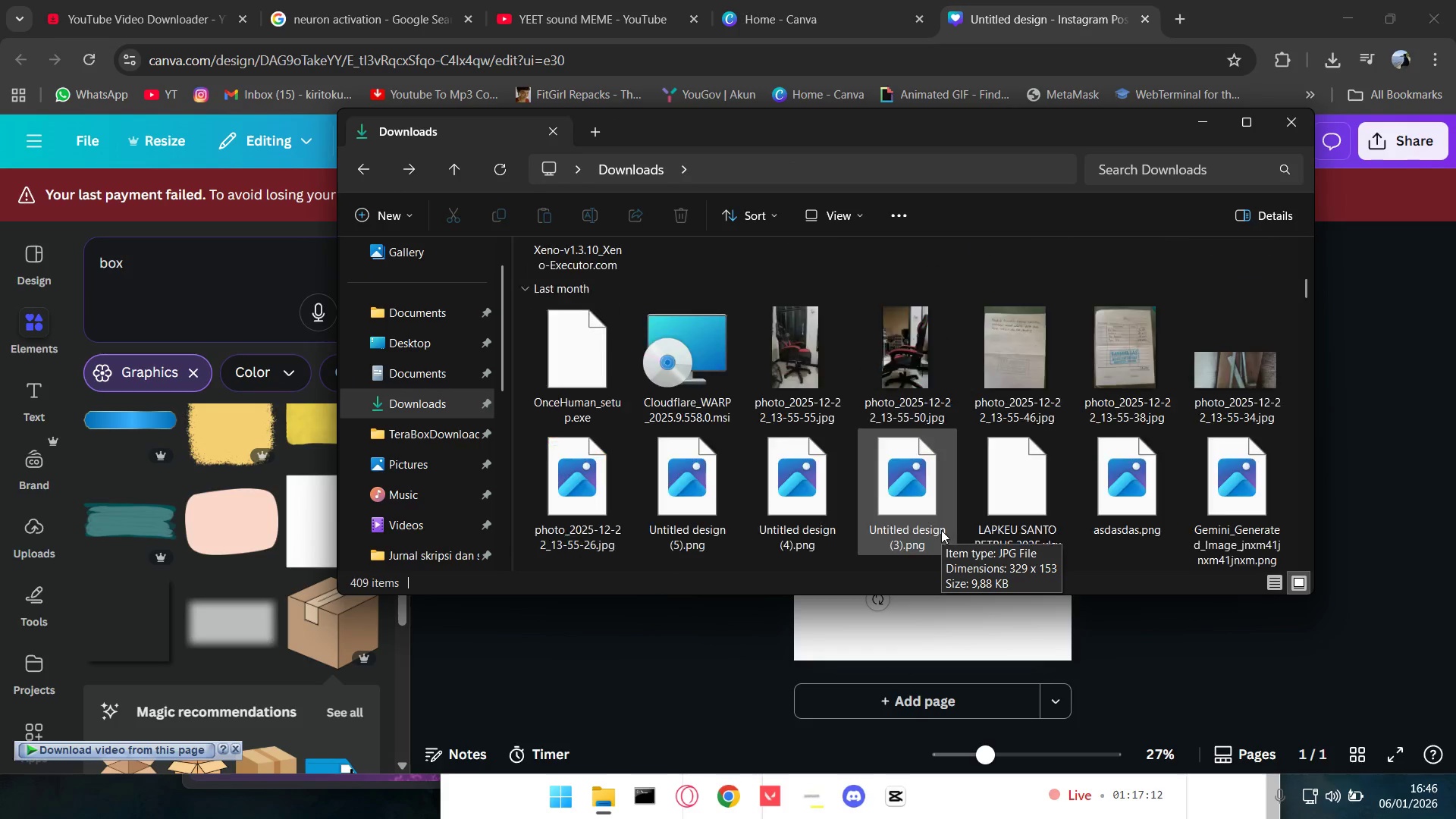 
scroll: coordinate [941, 530], scroll_direction: up, amount: 1.0
 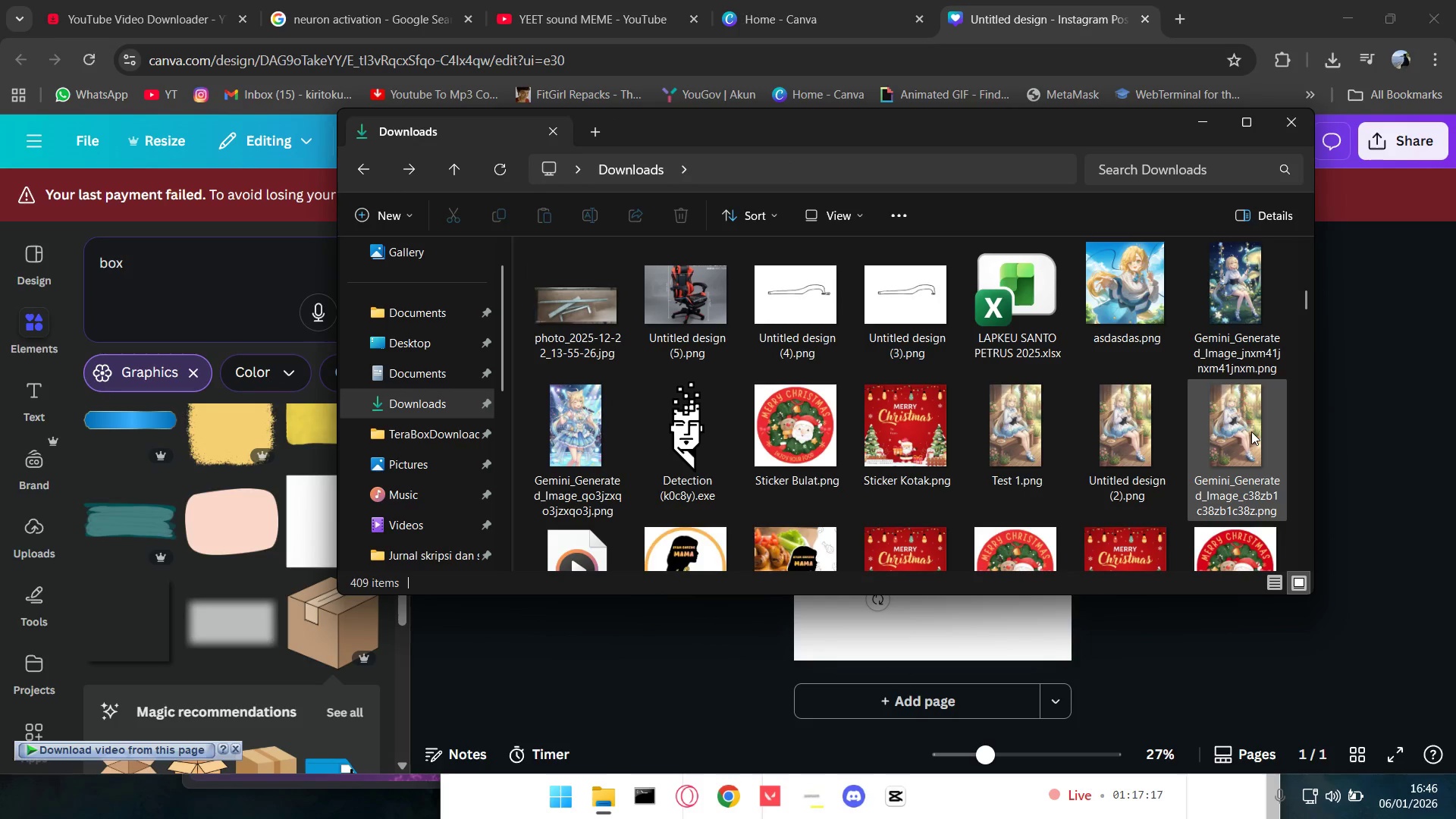 
scroll: coordinate [1098, 505], scroll_direction: down, amount: 4.0
 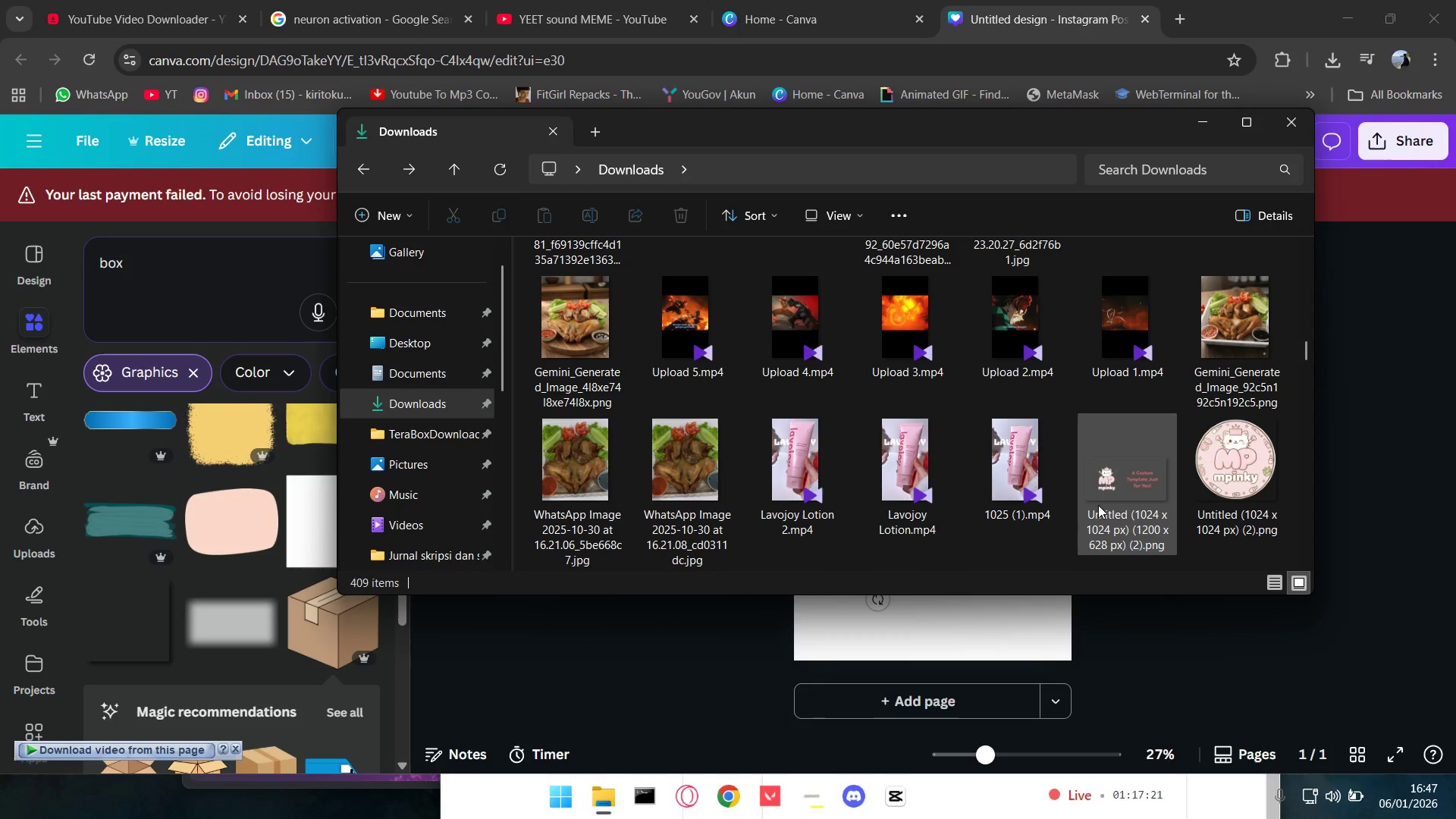 
scroll: coordinate [1098, 505], scroll_direction: up, amount: 1.0
 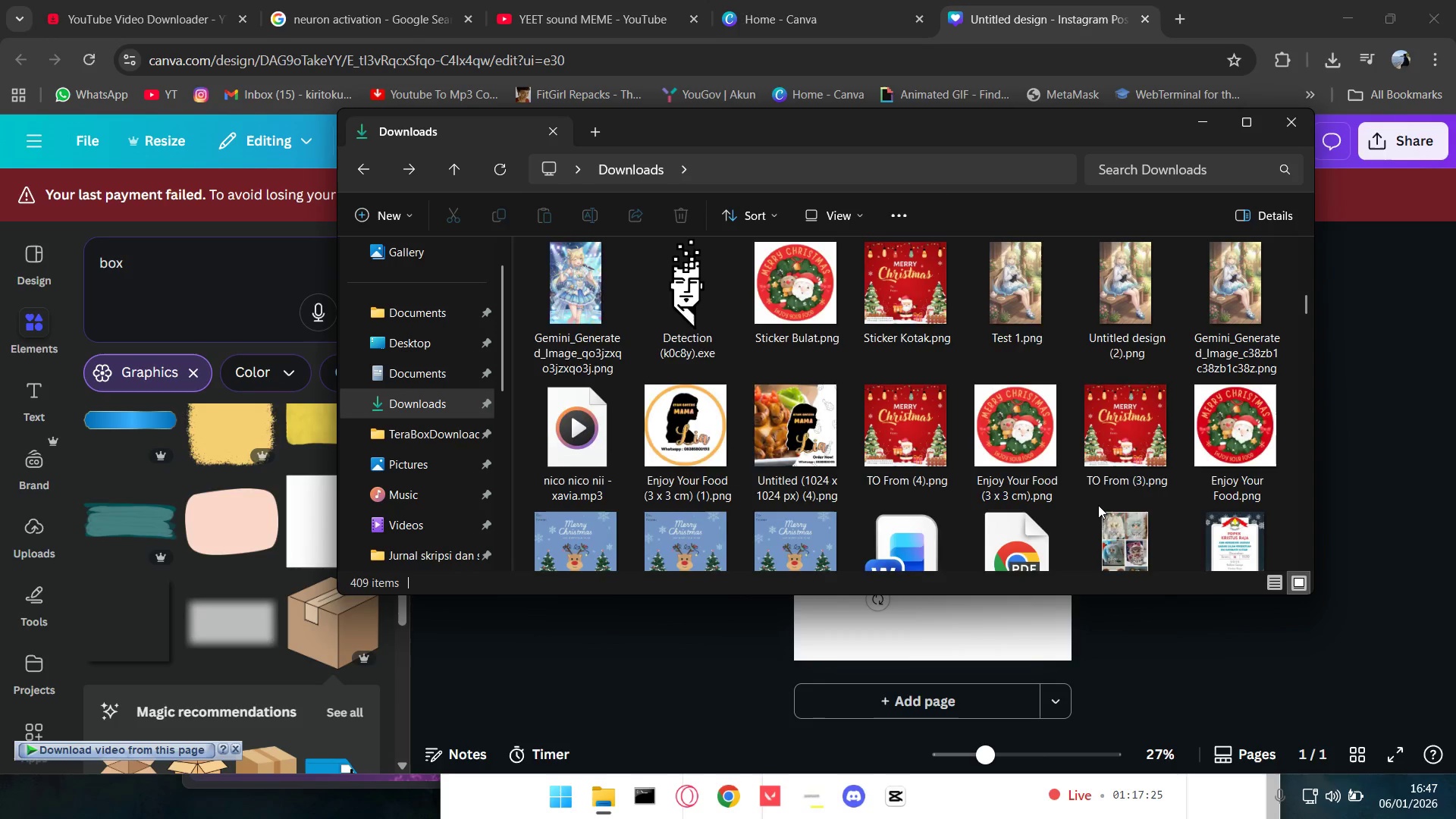 
left_click_drag(start_coordinate=[1040, 131], to_coordinate=[502, 193])
 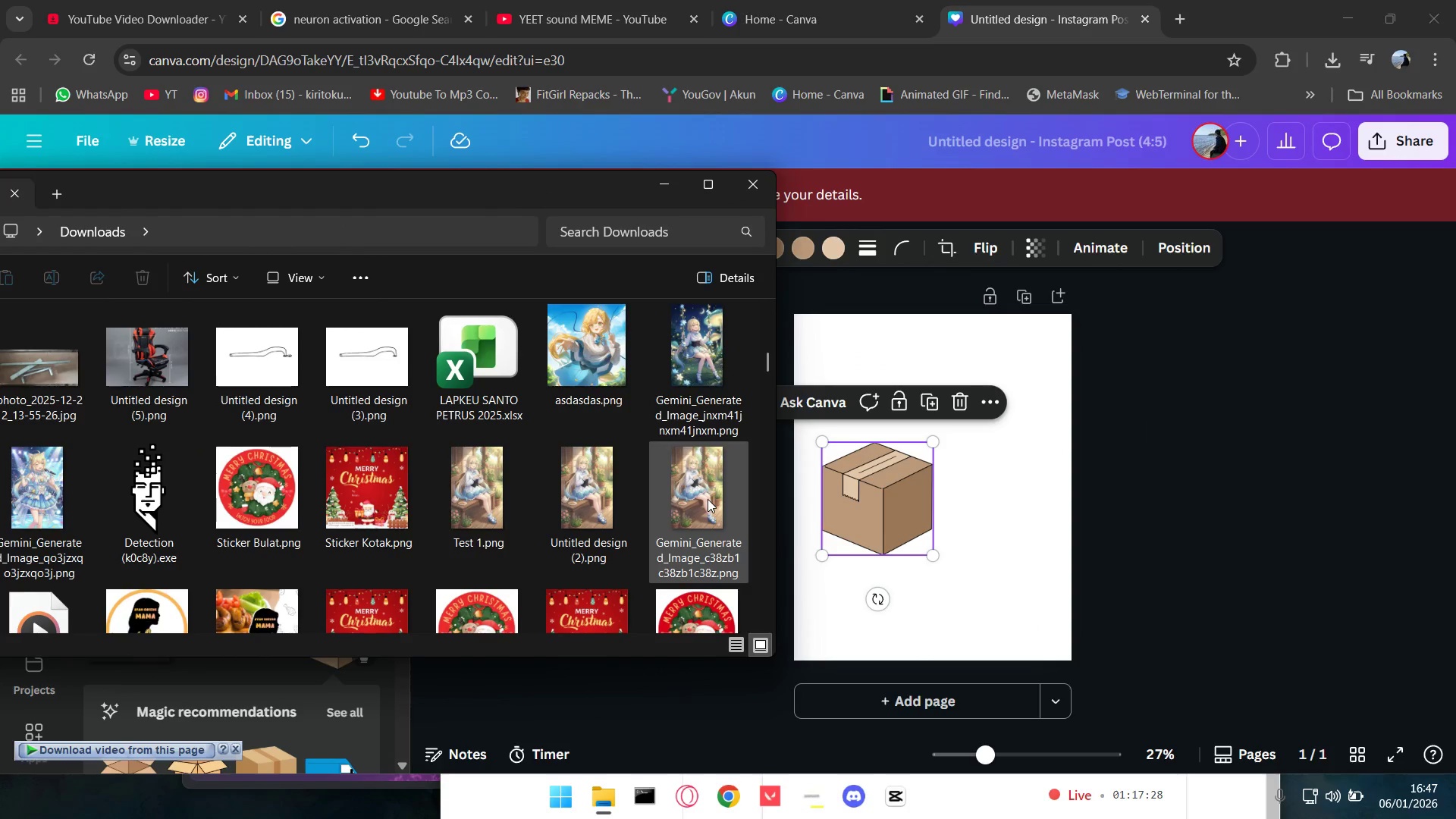 
left_click_drag(start_coordinate=[708, 499], to_coordinate=[999, 481])
 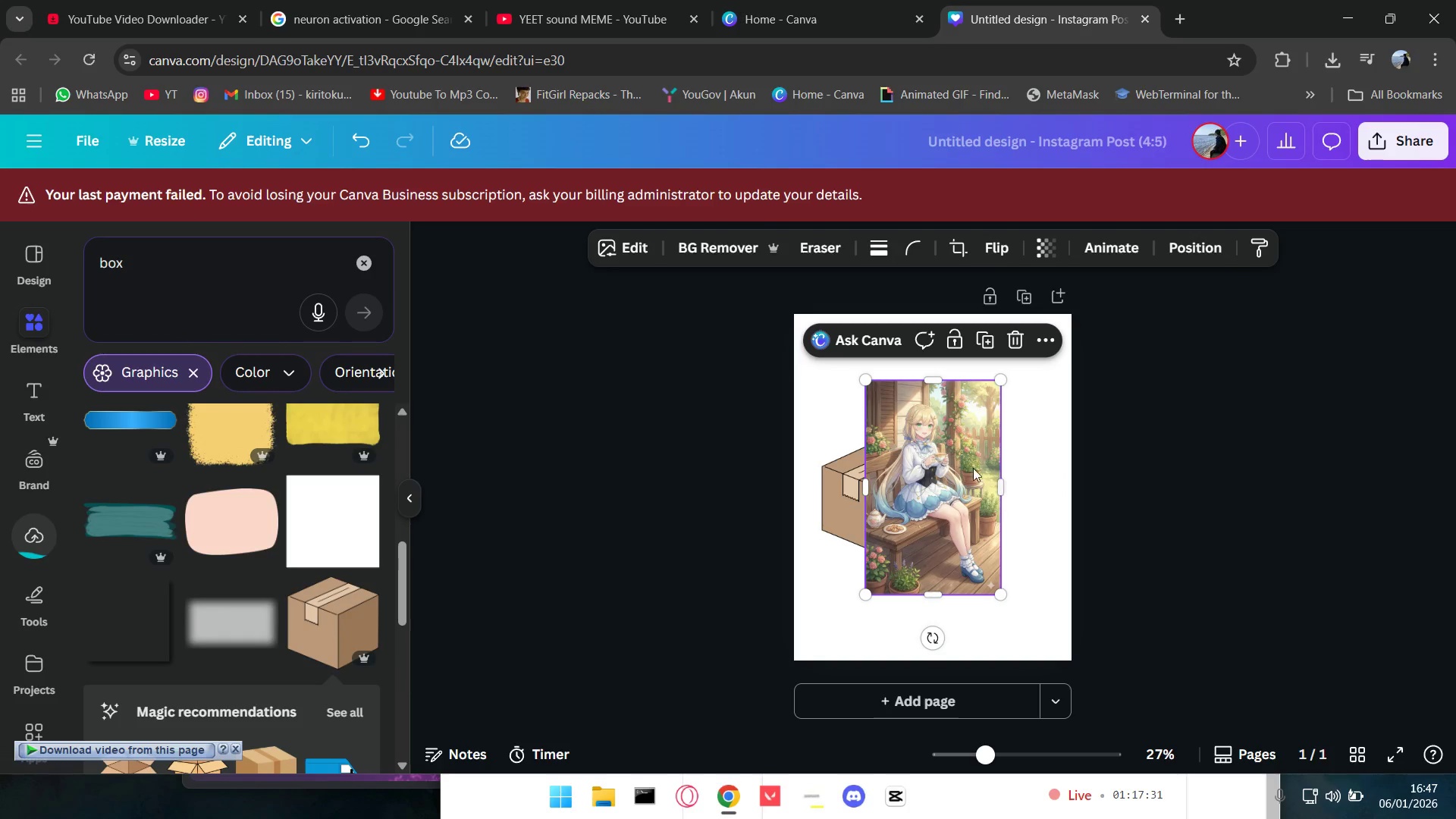 
left_click_drag(start_coordinate=[936, 381], to_coordinate=[939, 389])
 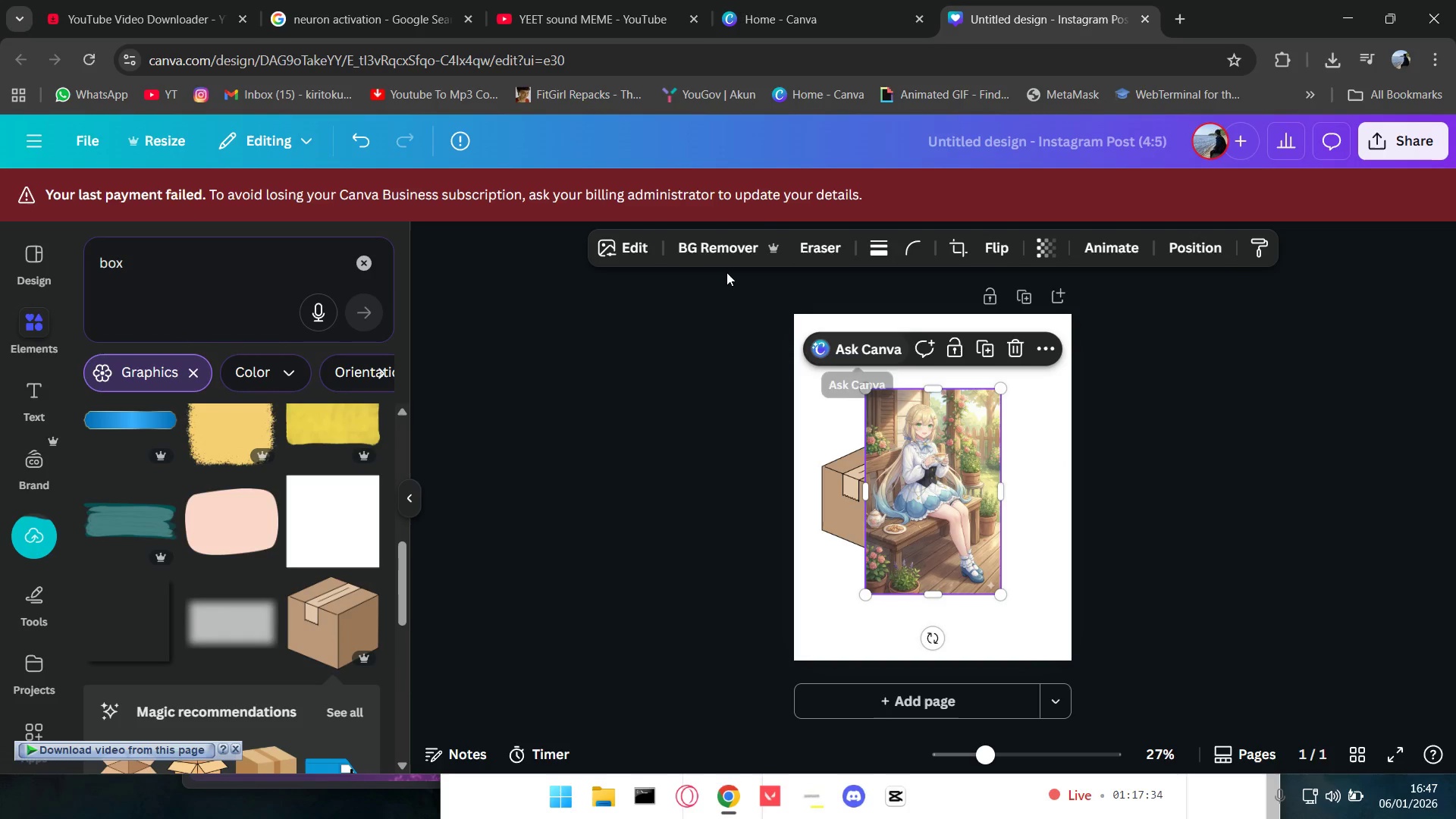 
left_click([632, 238])
 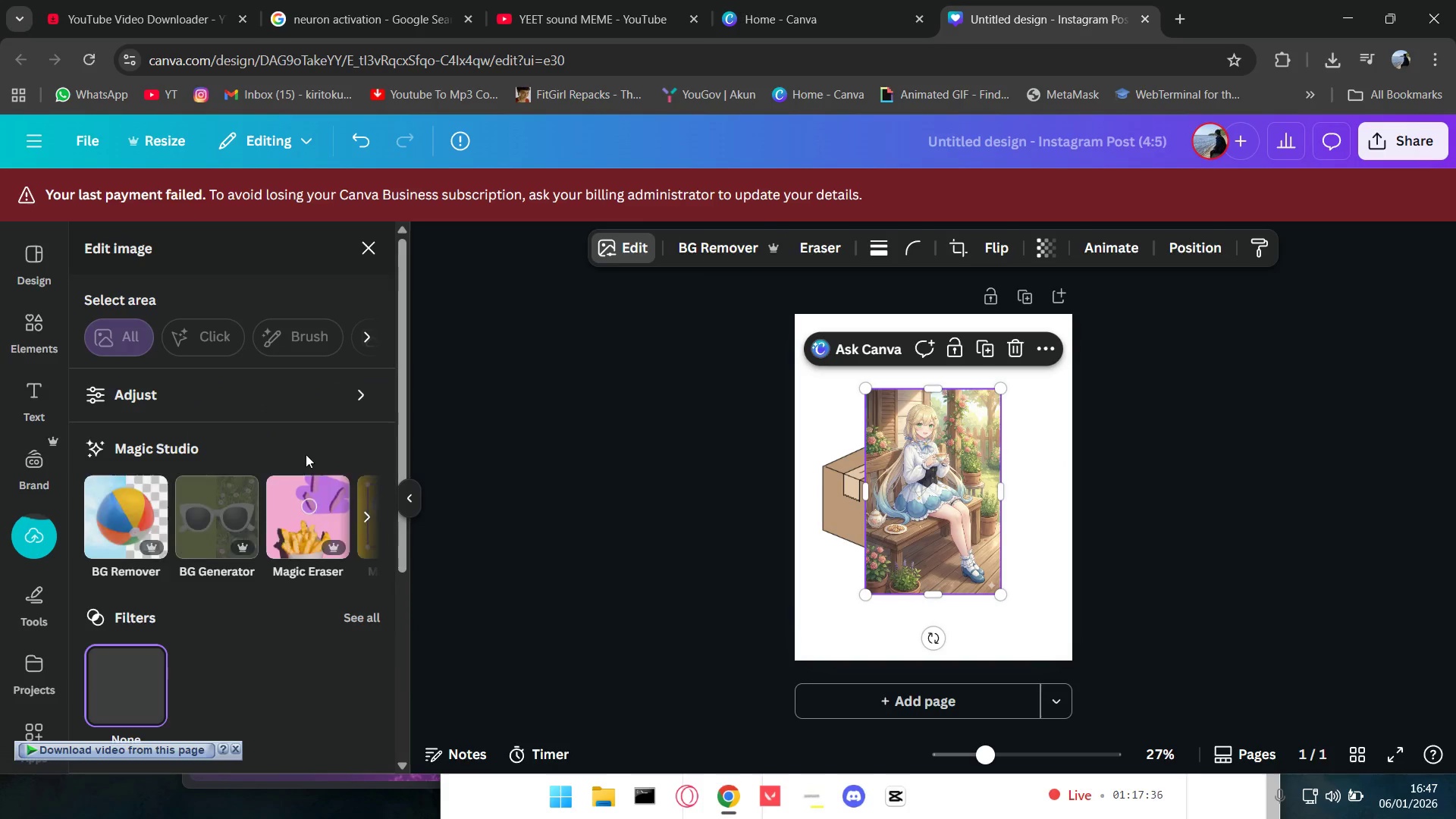 
scroll: coordinate [279, 481], scroll_direction: down, amount: 1.0
 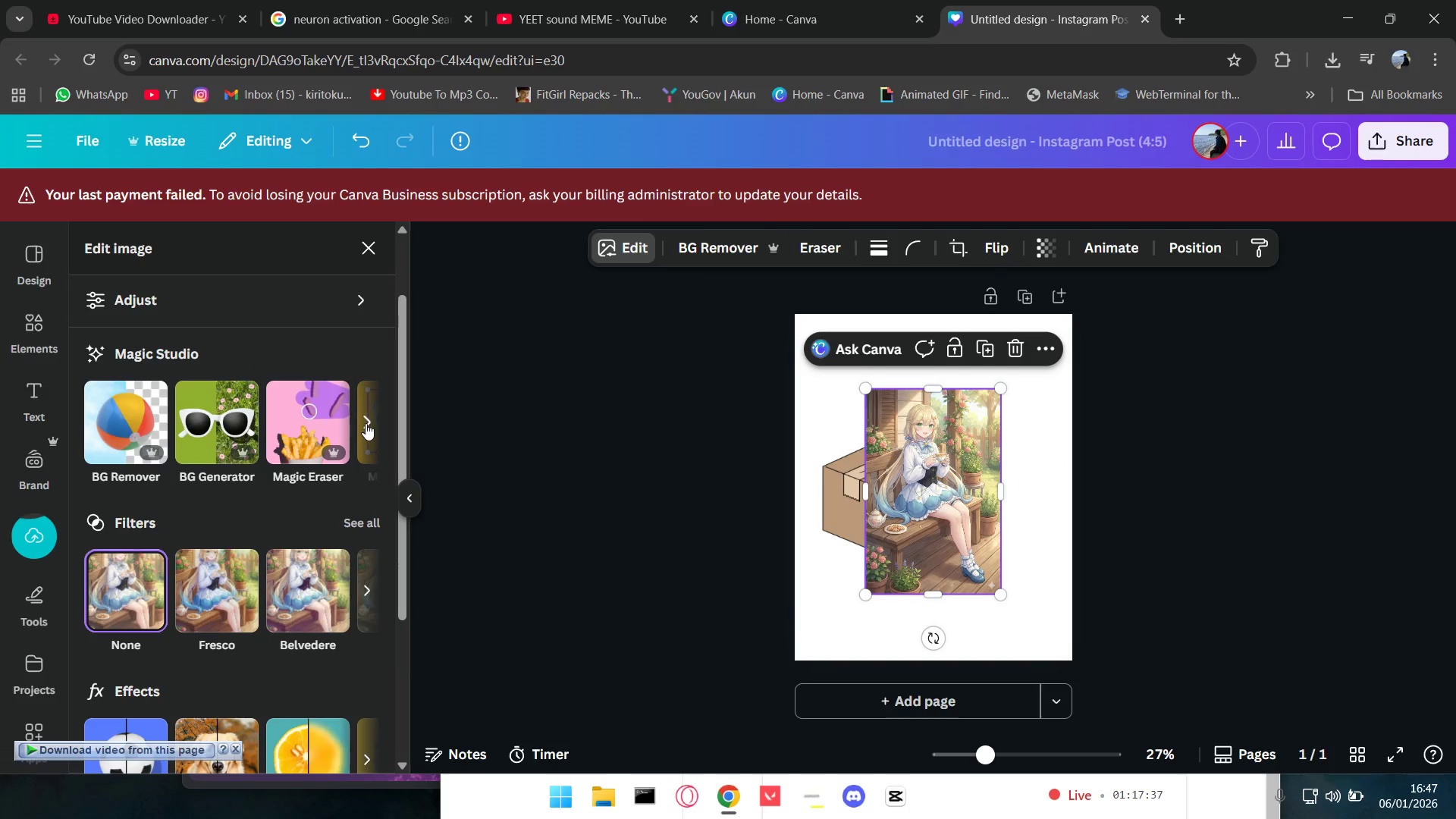 
left_click([366, 416])
 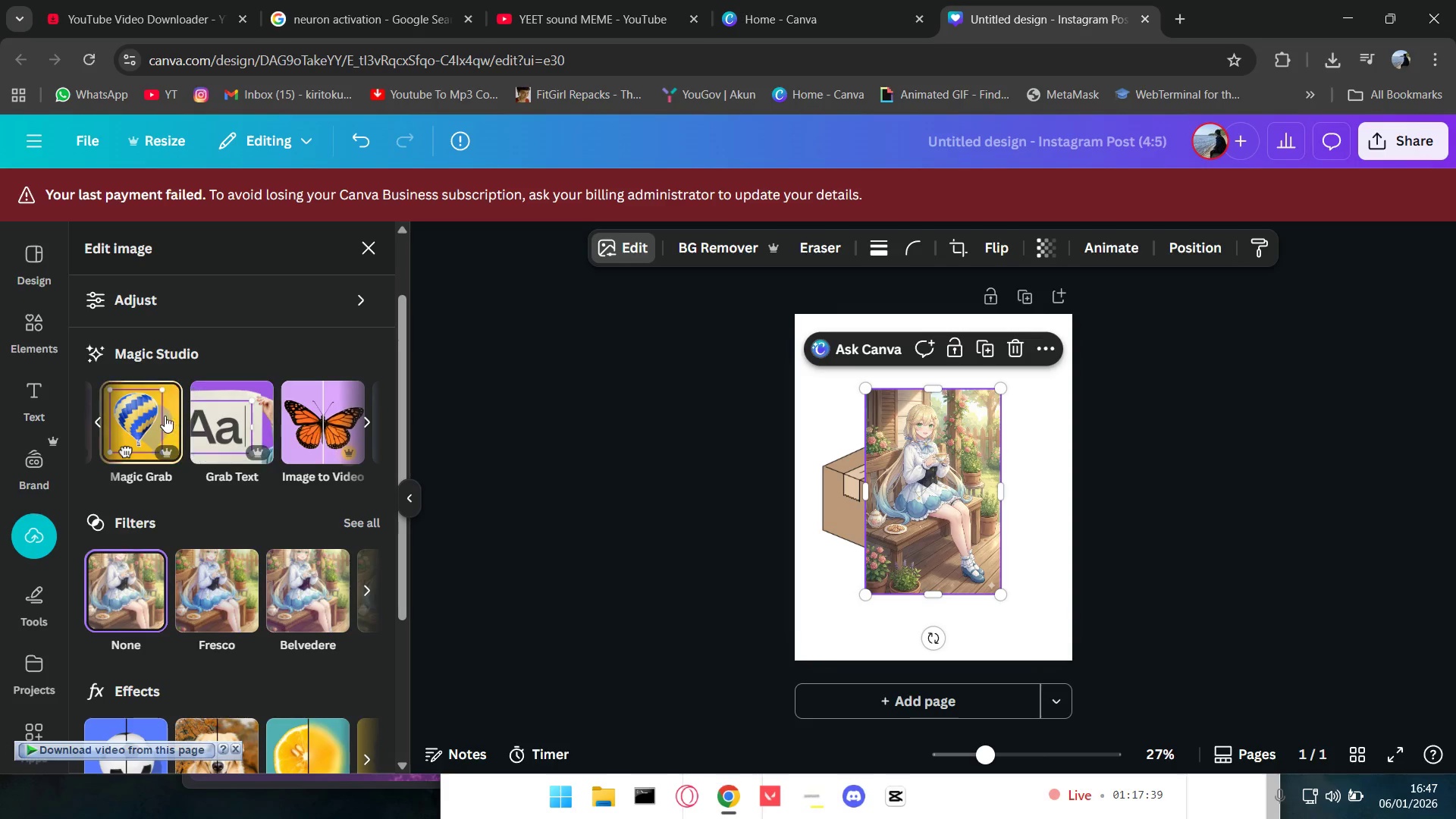 
left_click([157, 413])
 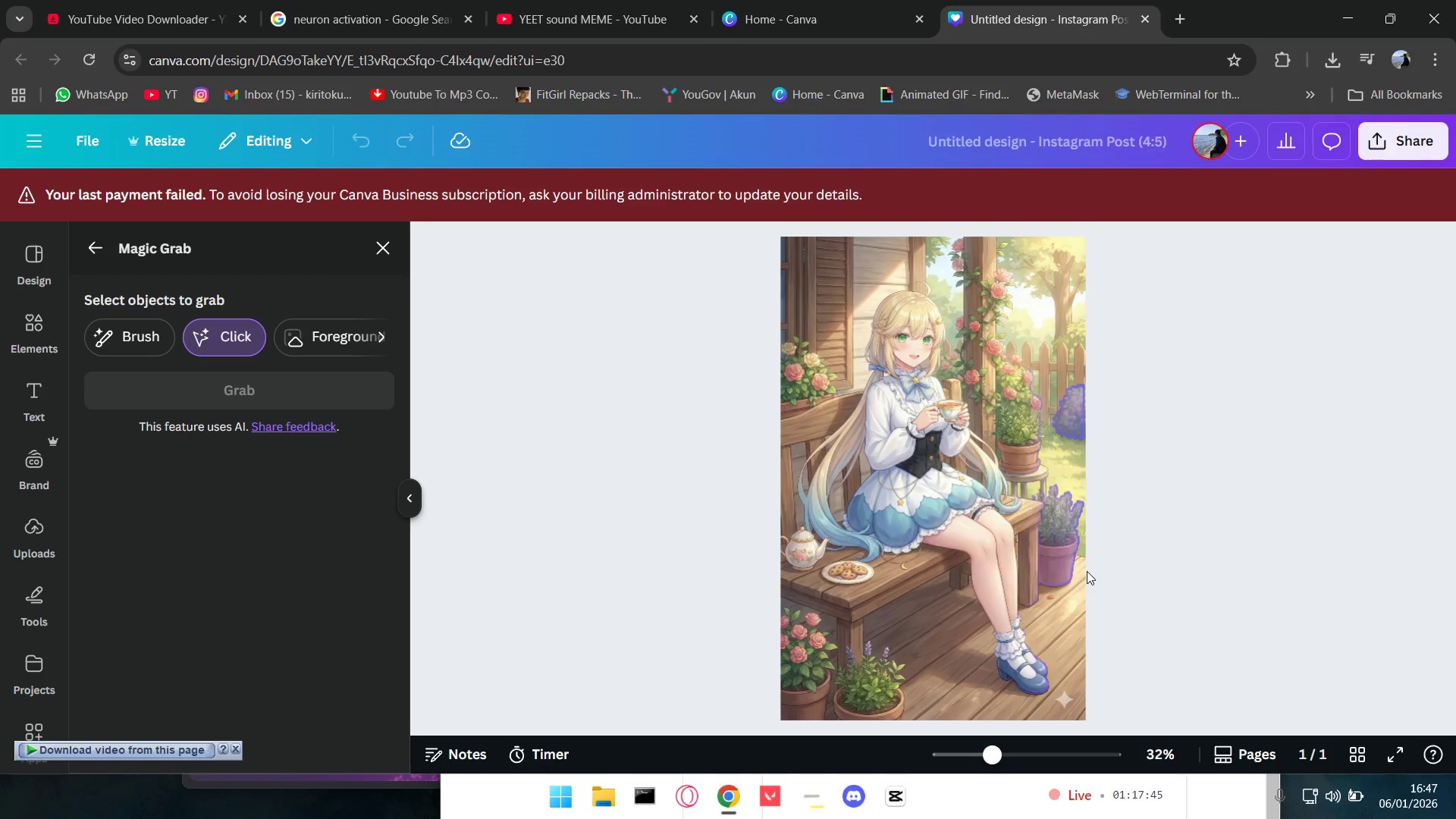 
wait(7.52)
 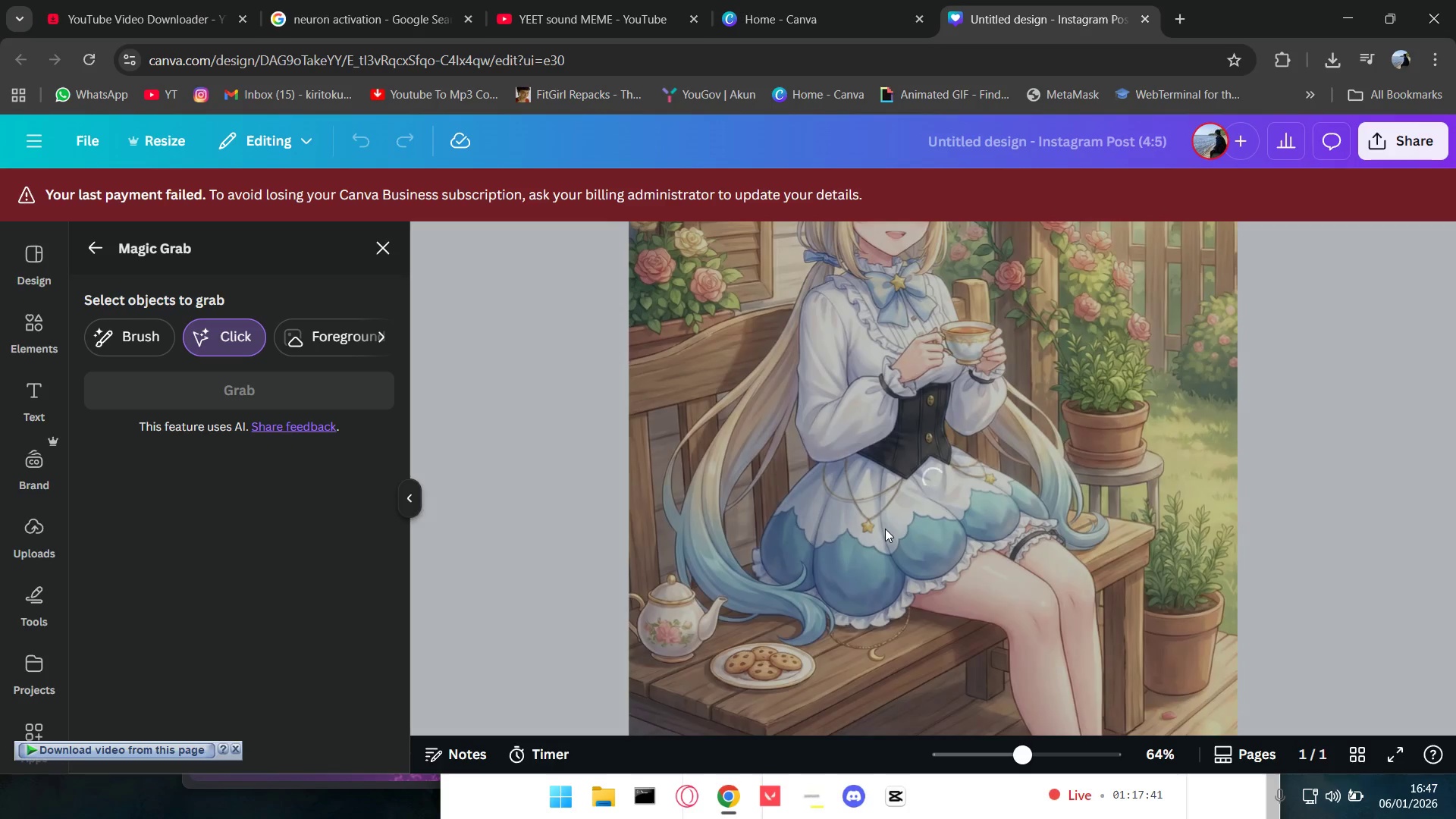 
left_click([921, 486])
 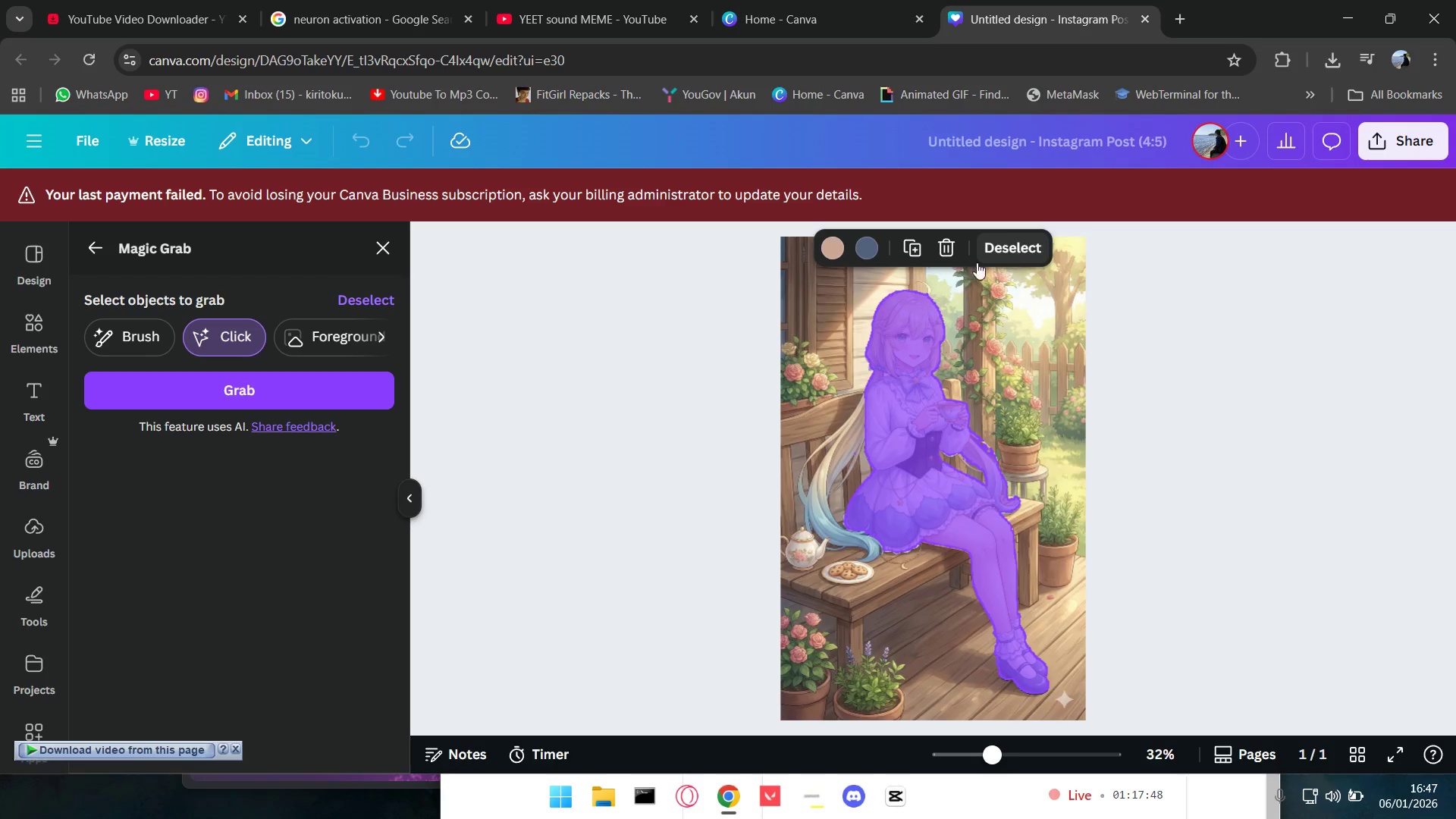 
left_click([288, 387])
 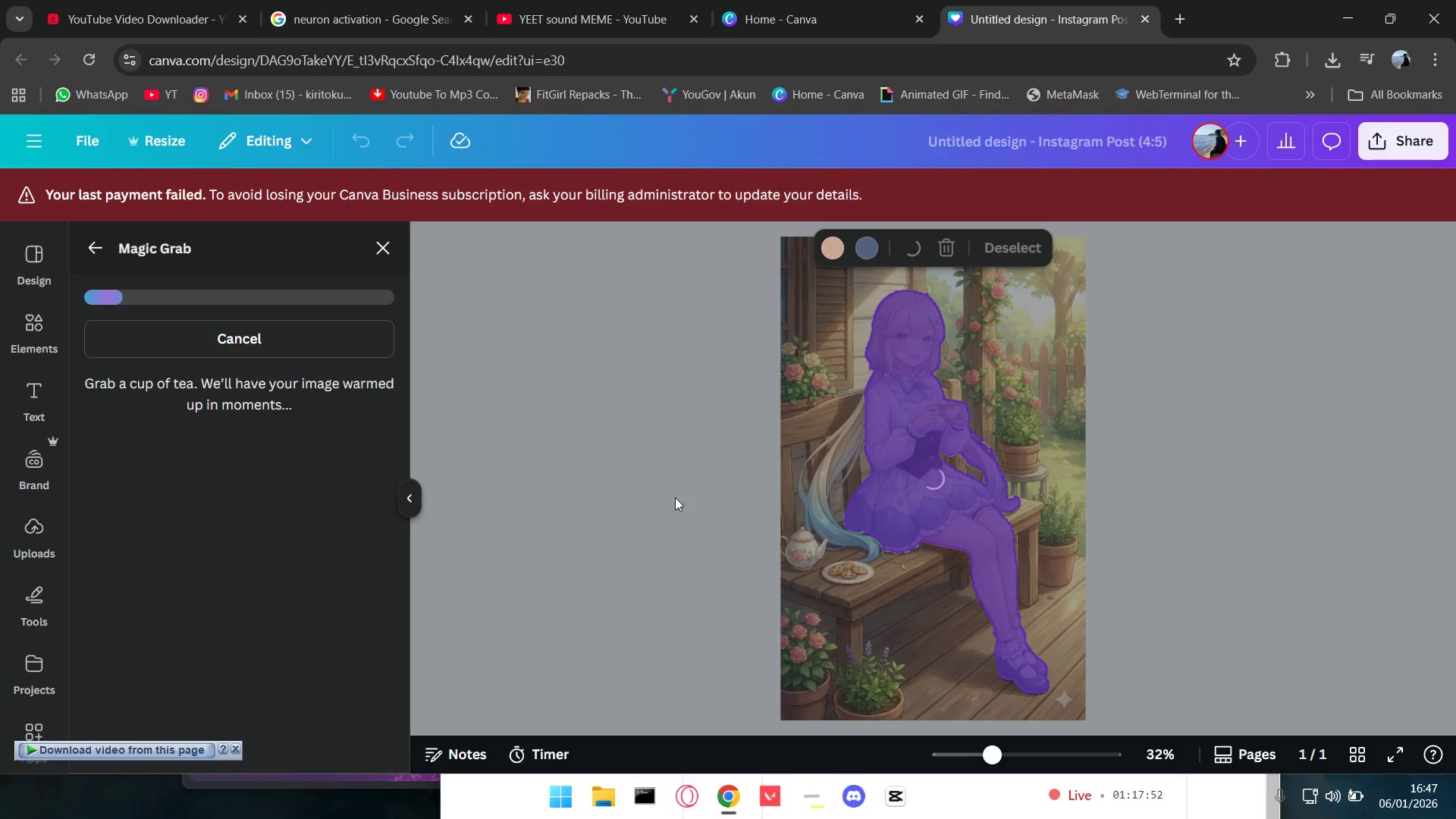 
mouse_move([948, 545])
 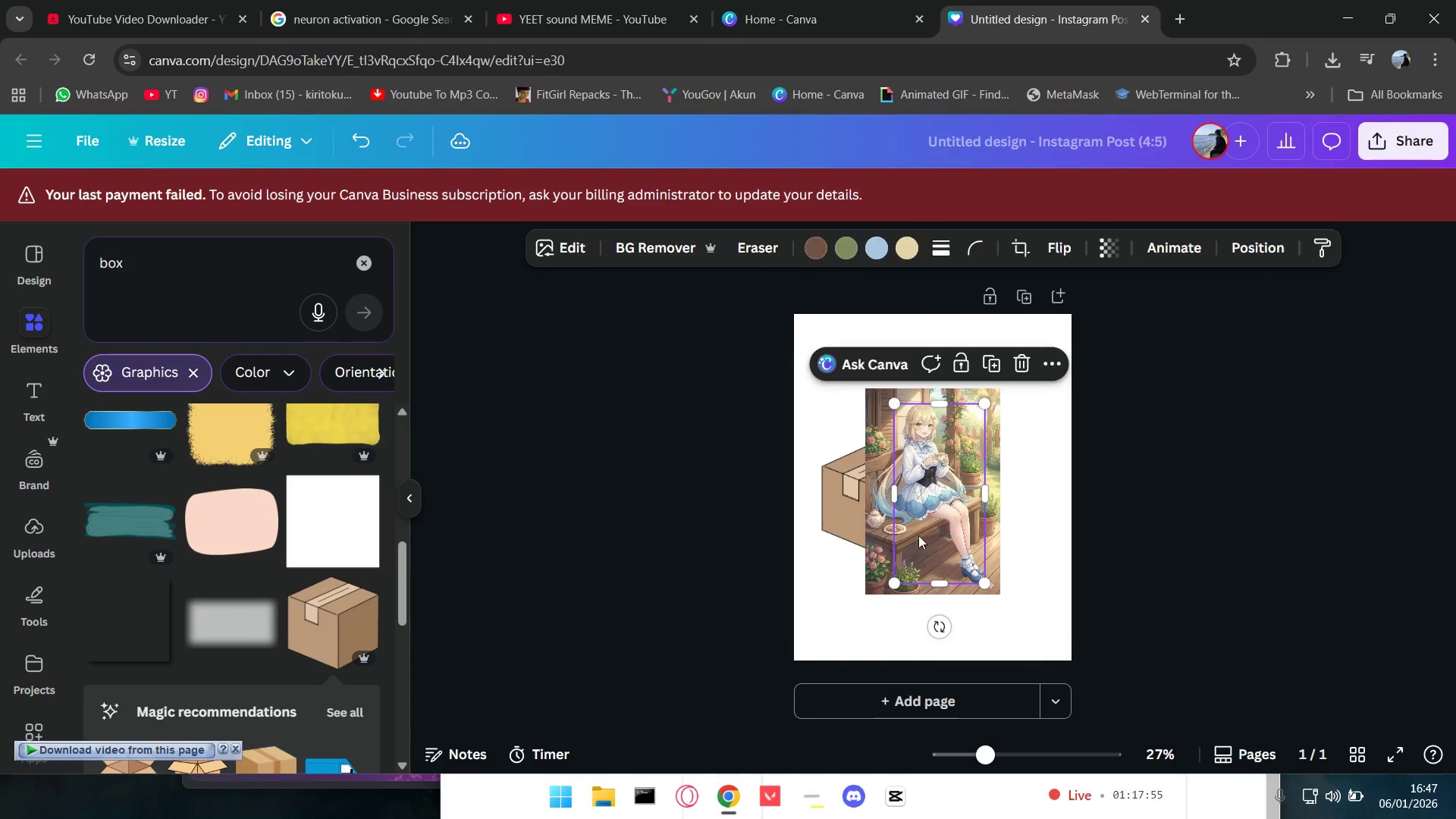 
left_click_drag(start_coordinate=[943, 524], to_coordinate=[872, 560])
 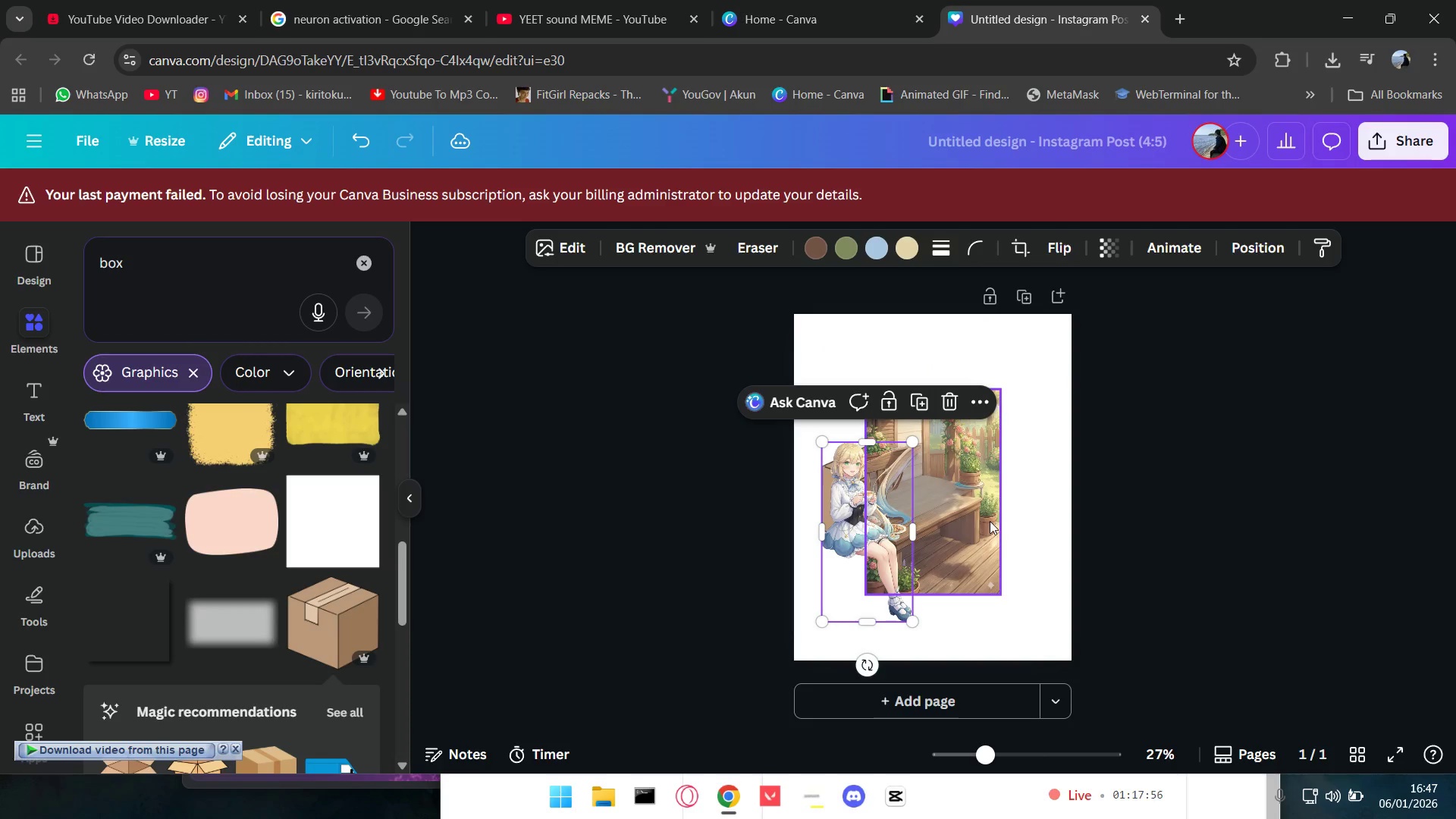 
double_click([990, 521])
 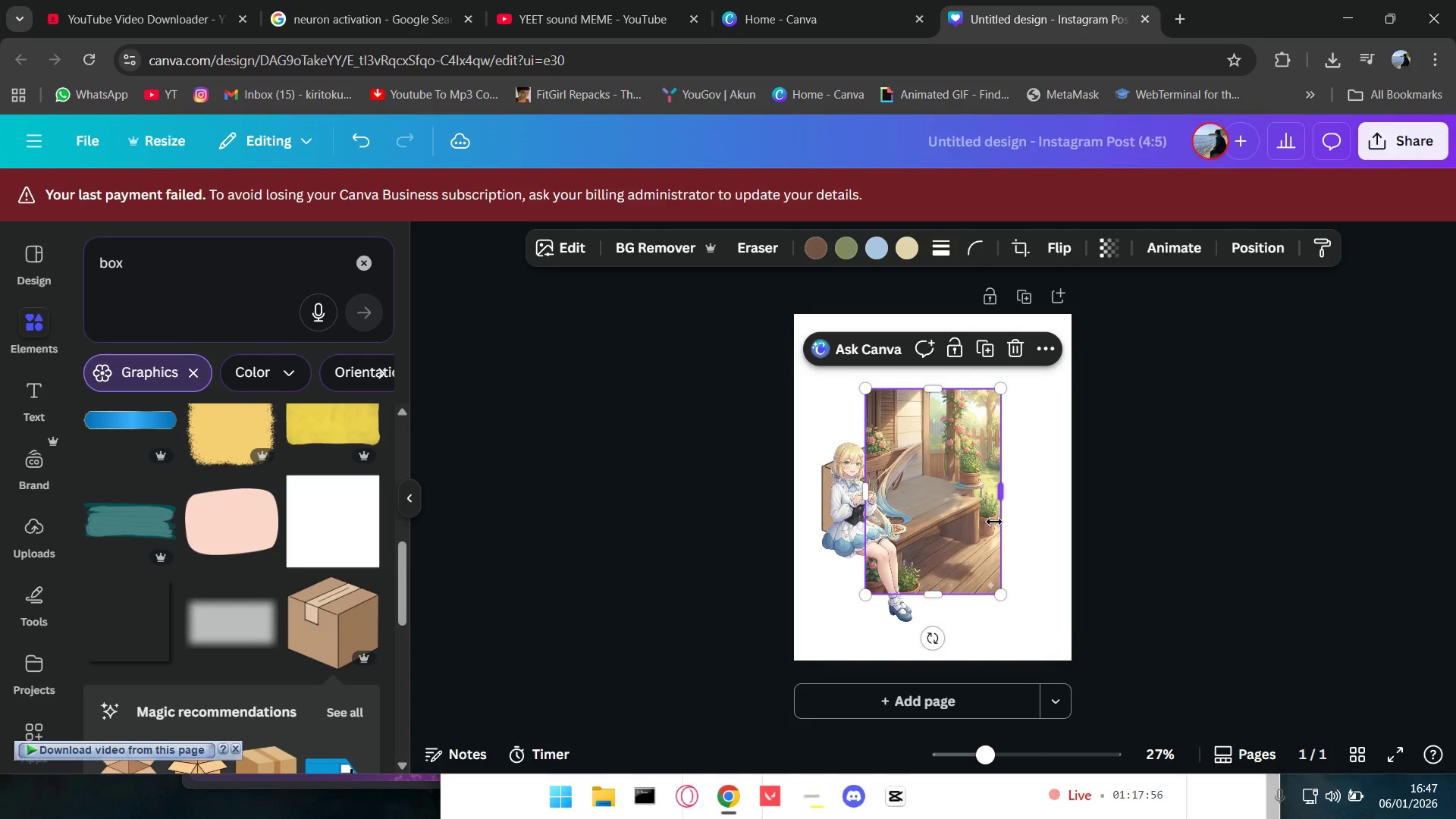 
key(Backspace)
 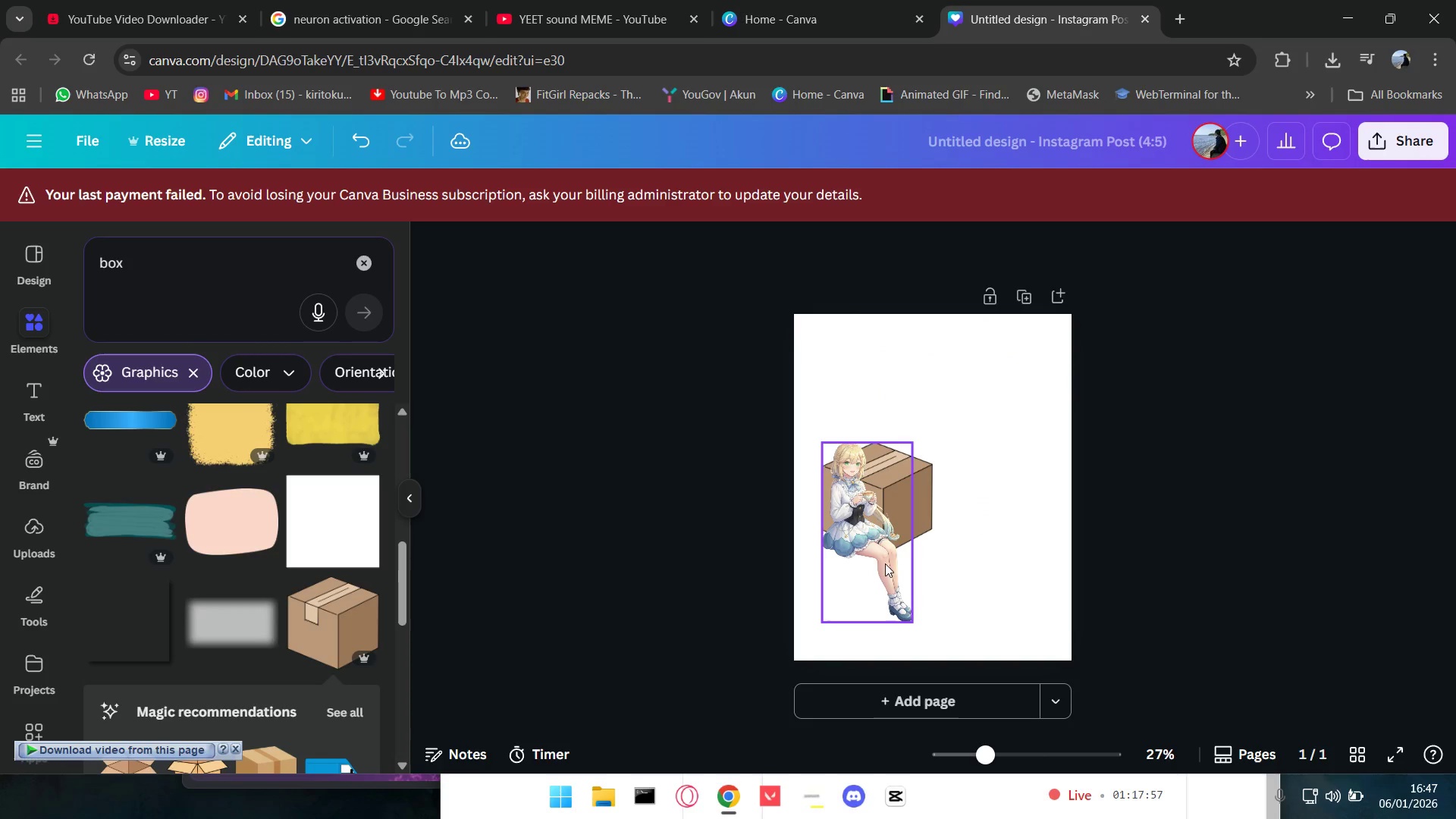 
left_click_drag(start_coordinate=[884, 570], to_coordinate=[1007, 470])
 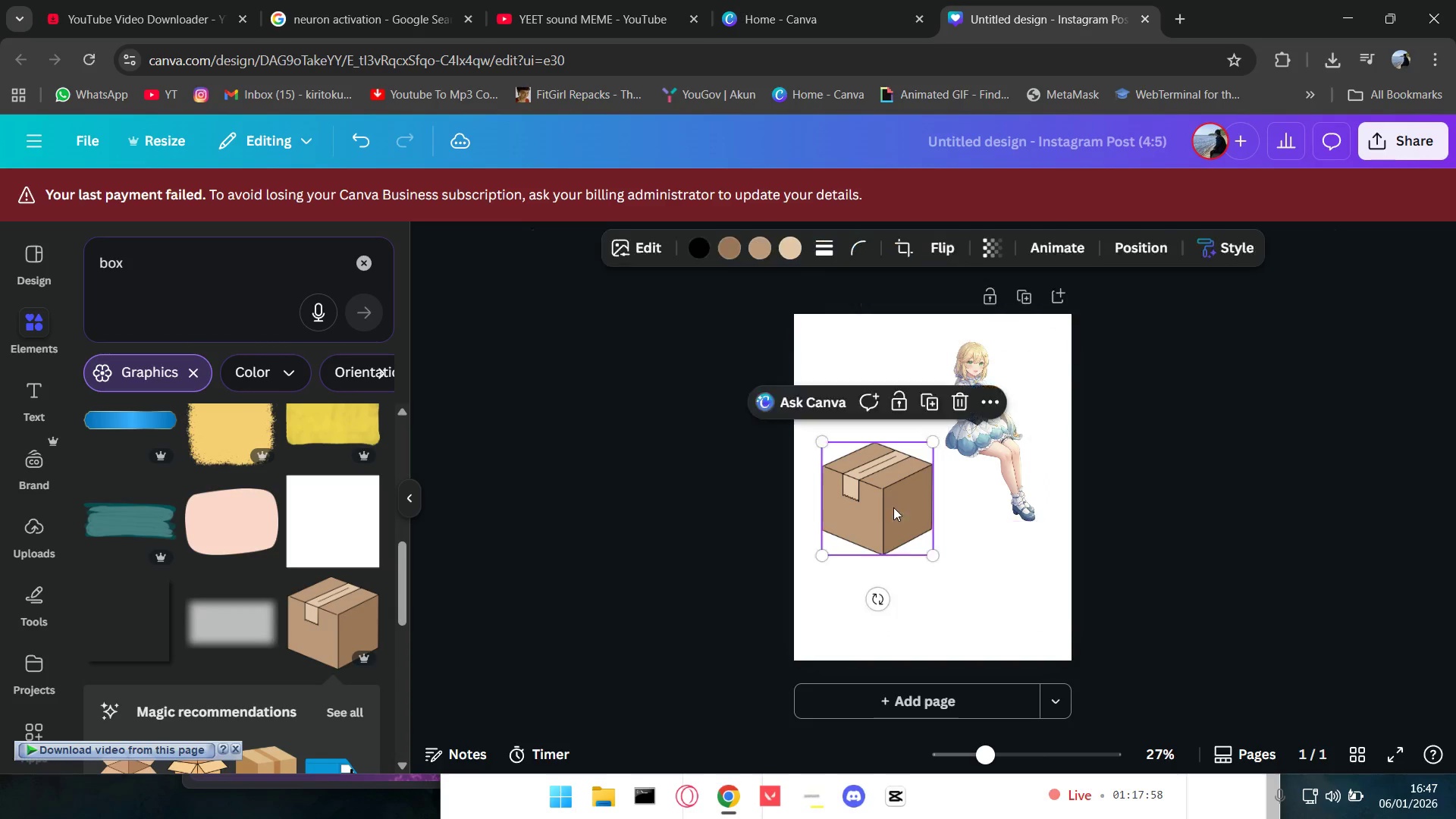 
left_click_drag(start_coordinate=[884, 502], to_coordinate=[924, 536])
 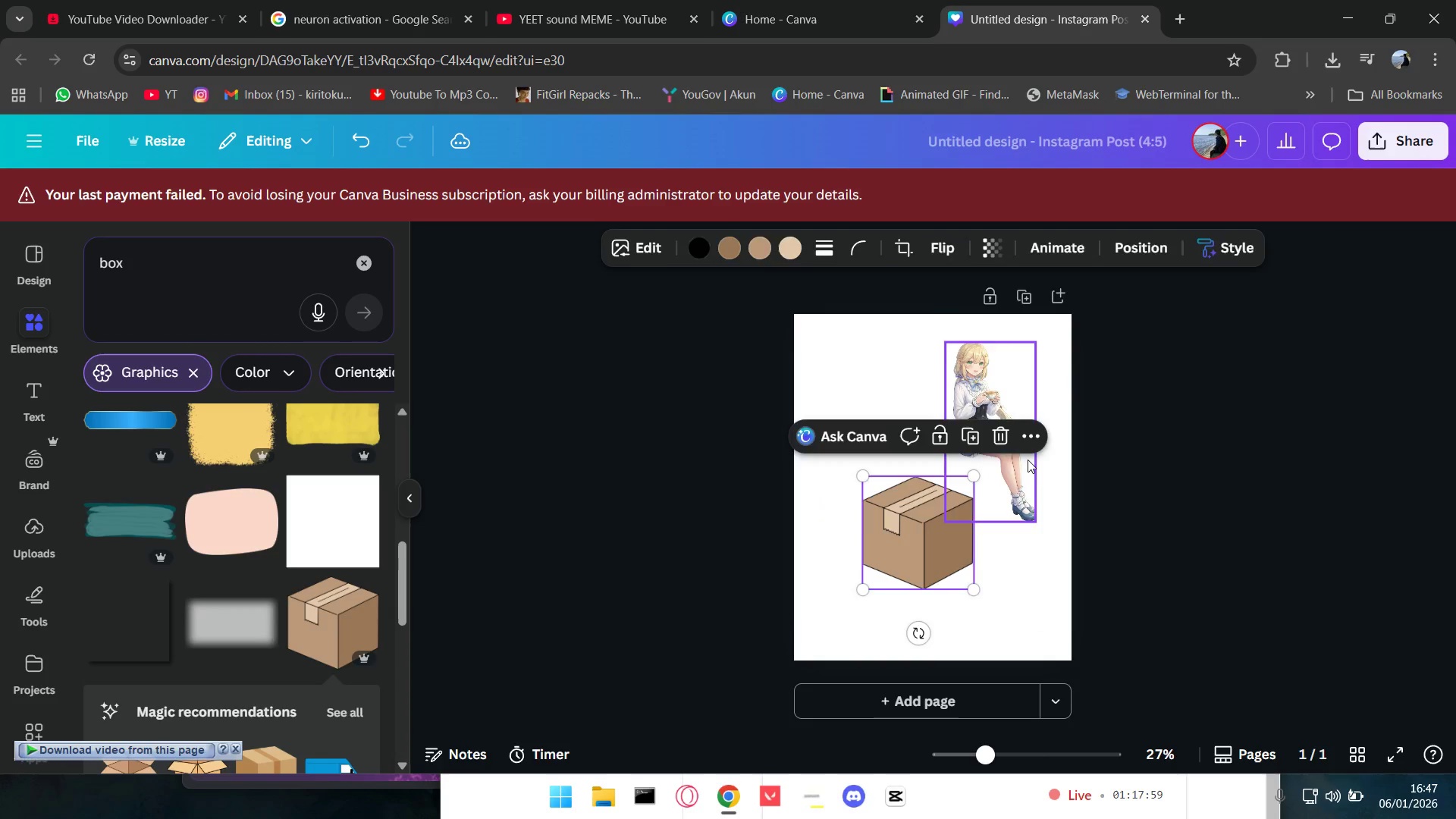 
left_click_drag(start_coordinate=[1031, 457], to_coordinate=[979, 511])
 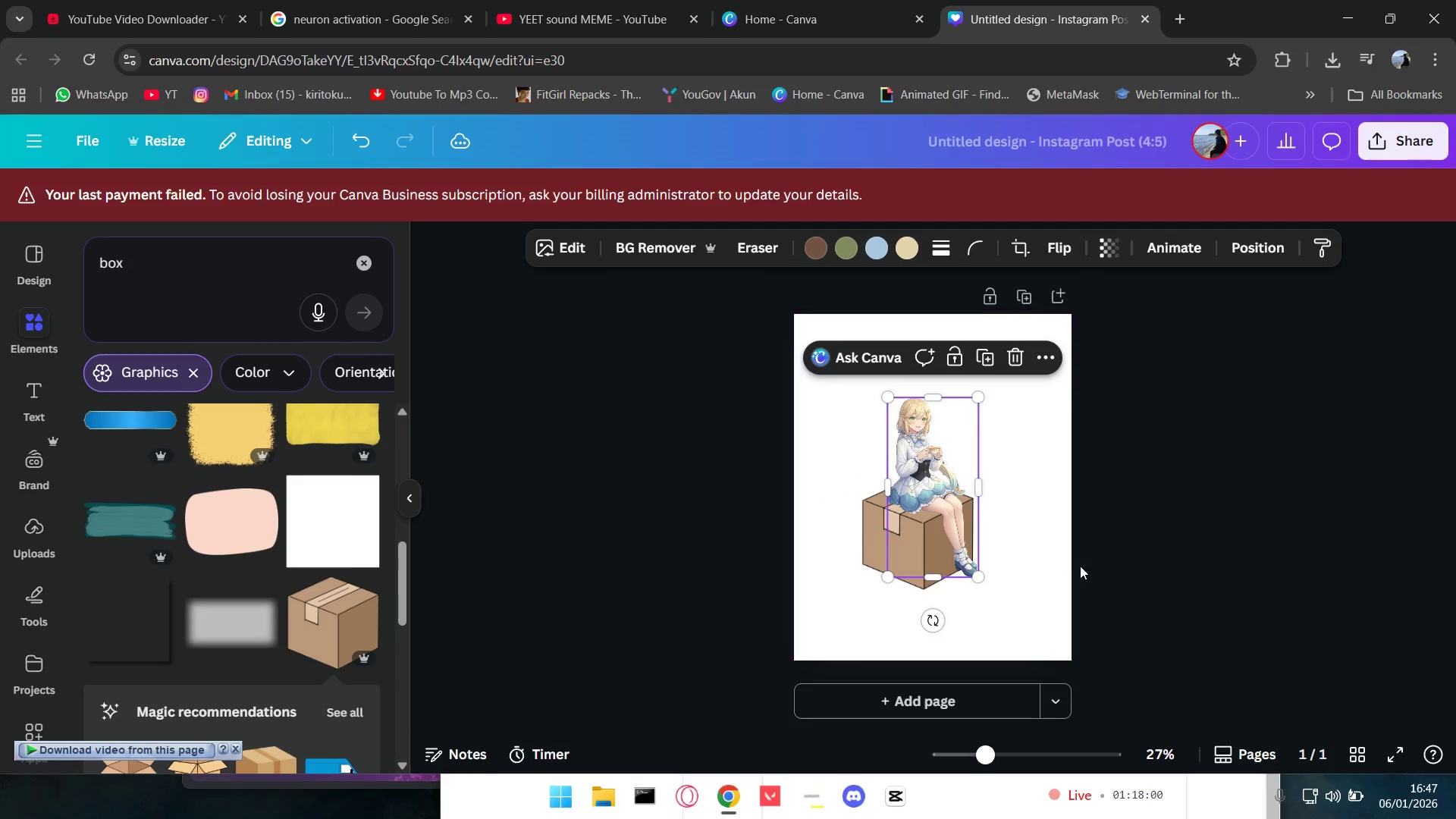 
left_click([1081, 564])
 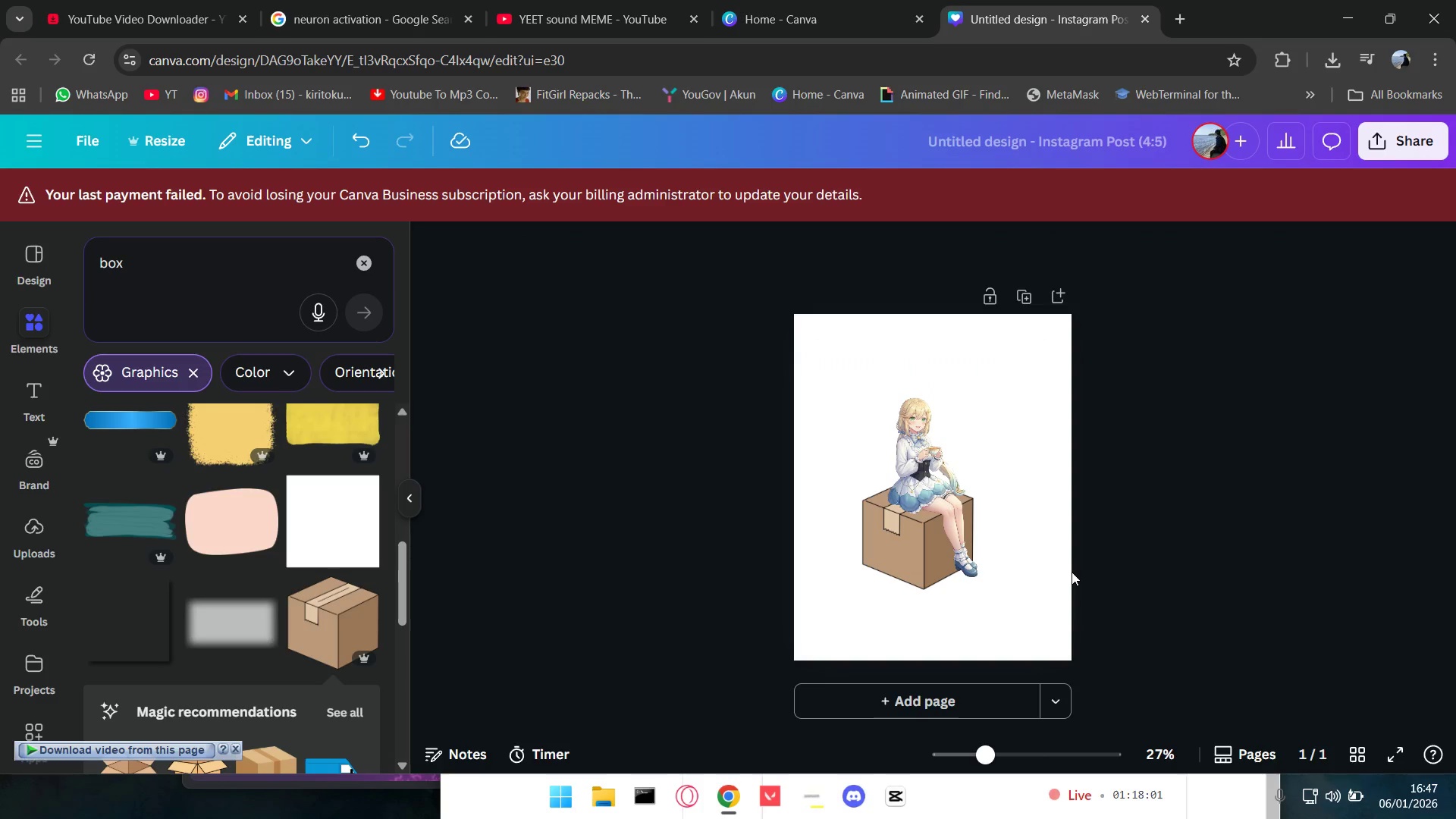 
hold_key(key=ControlLeft, duration=0.78)
scroll: coordinate [1007, 585], scroll_direction: up, amount: 4.0
 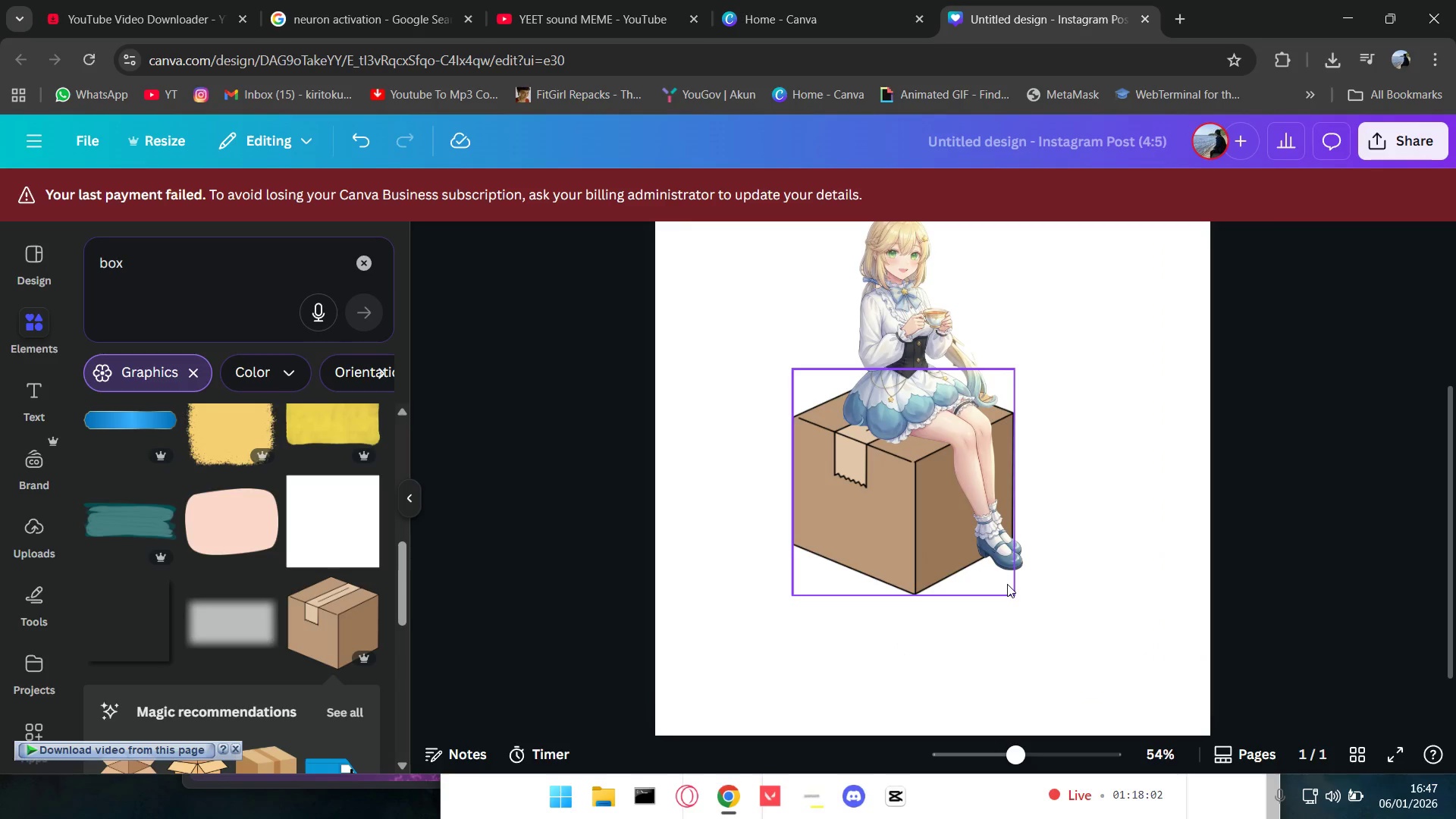 
hold_key(key=ControlLeft, duration=0.88)
 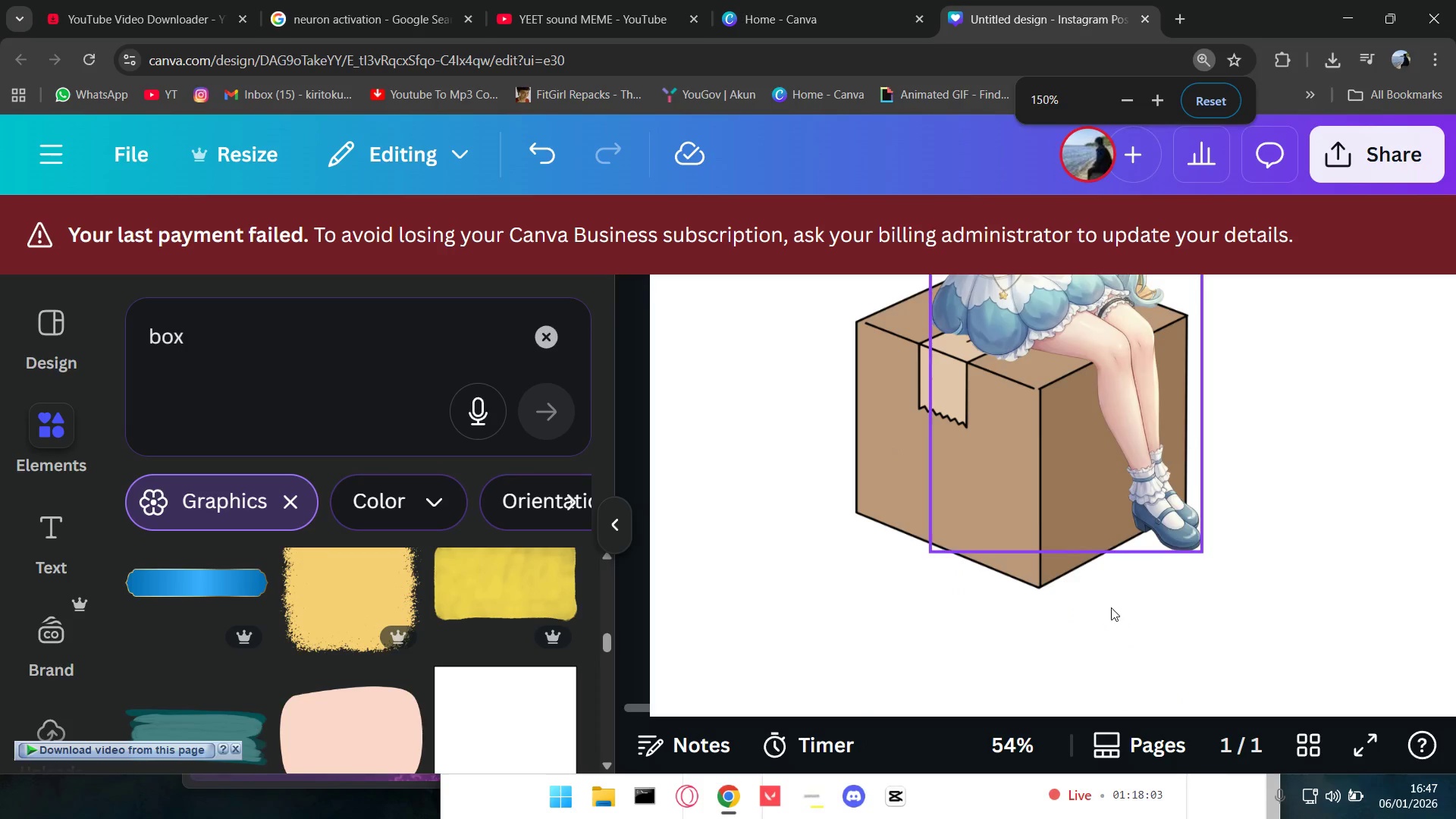 
hold_key(key=ControlLeft, duration=1.5)
 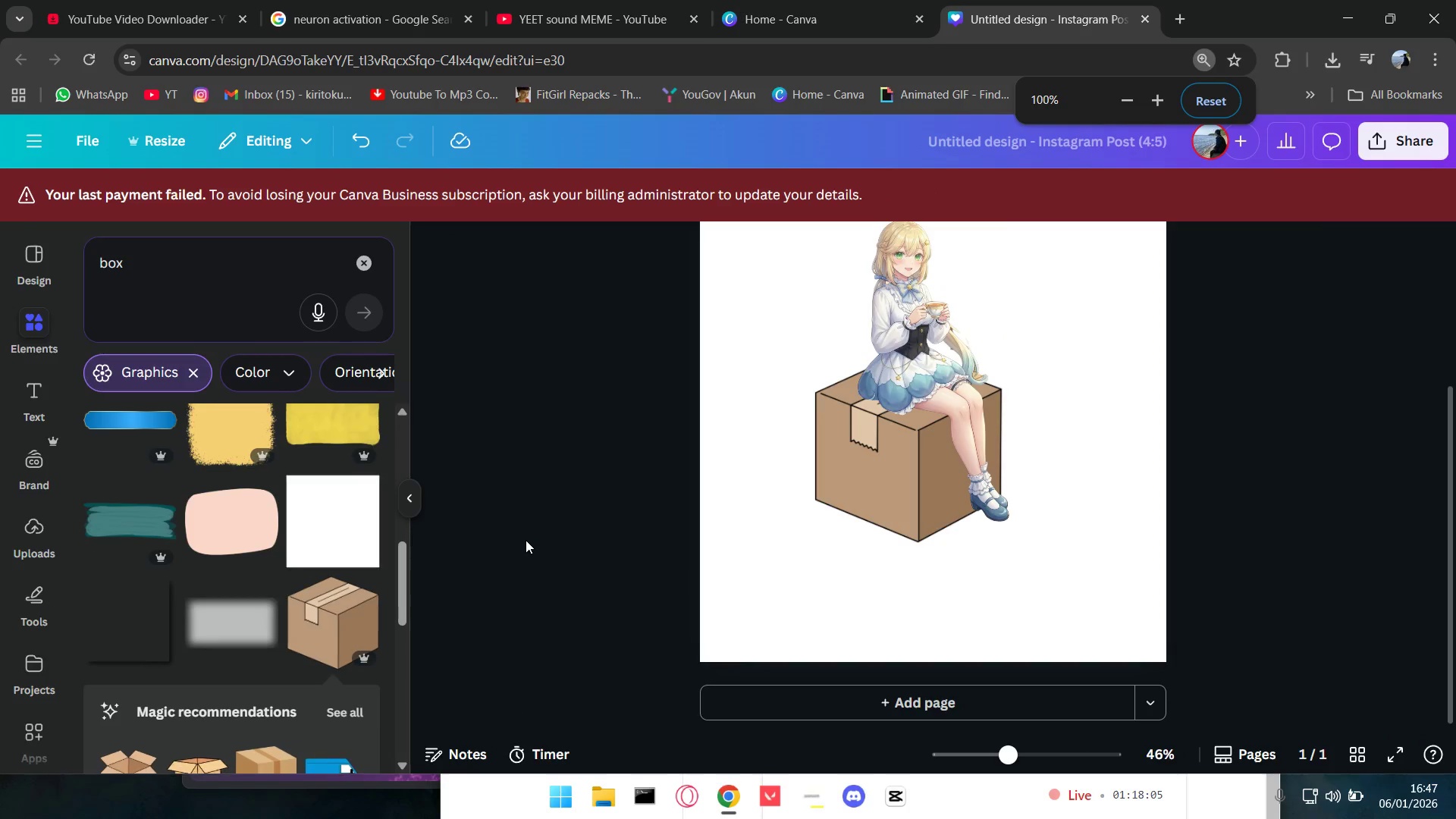 
scroll: coordinate [1007, 583], scroll_direction: up, amount: 4.0
 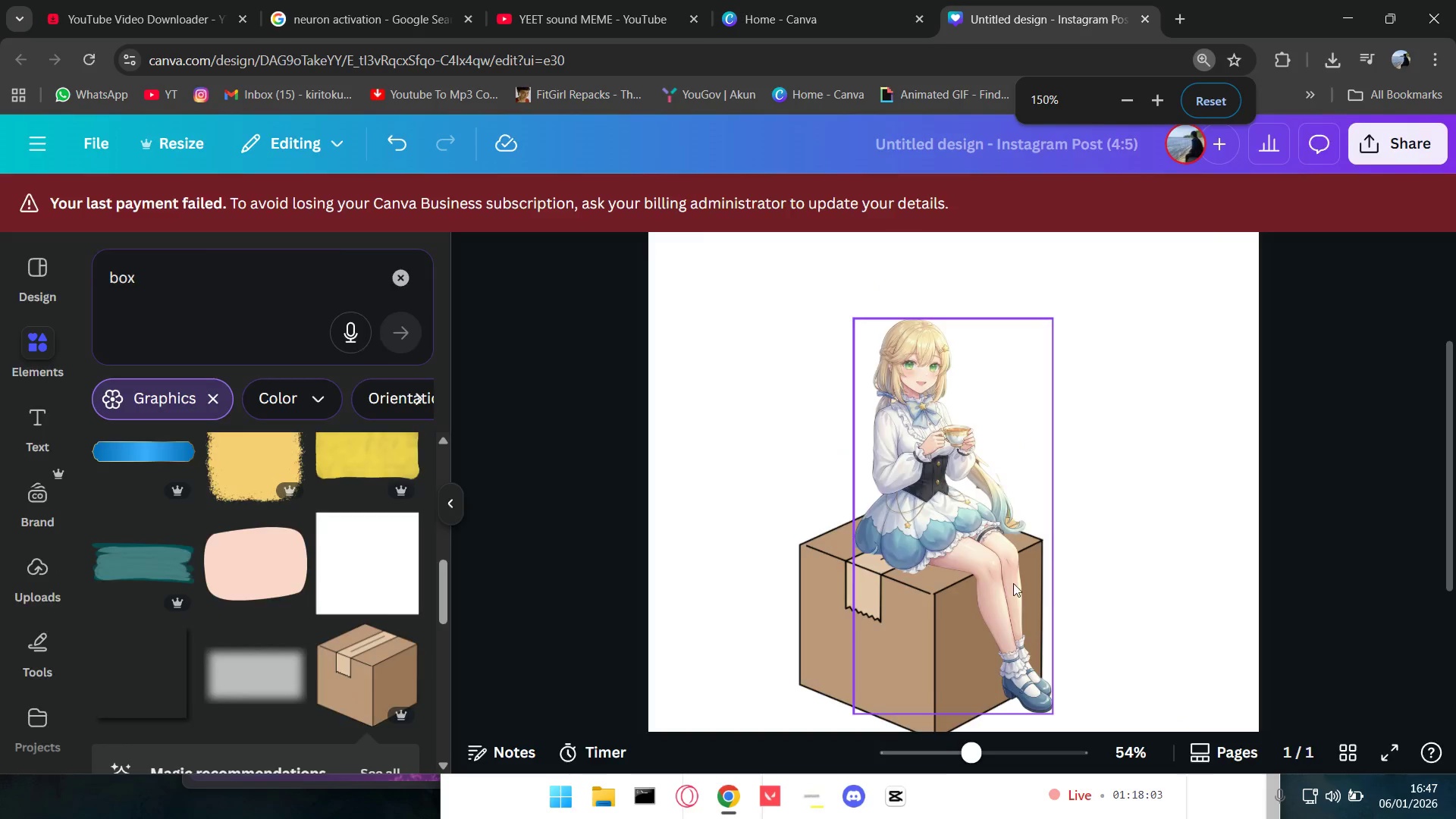 
hold_key(key=ControlLeft, duration=0.84)
 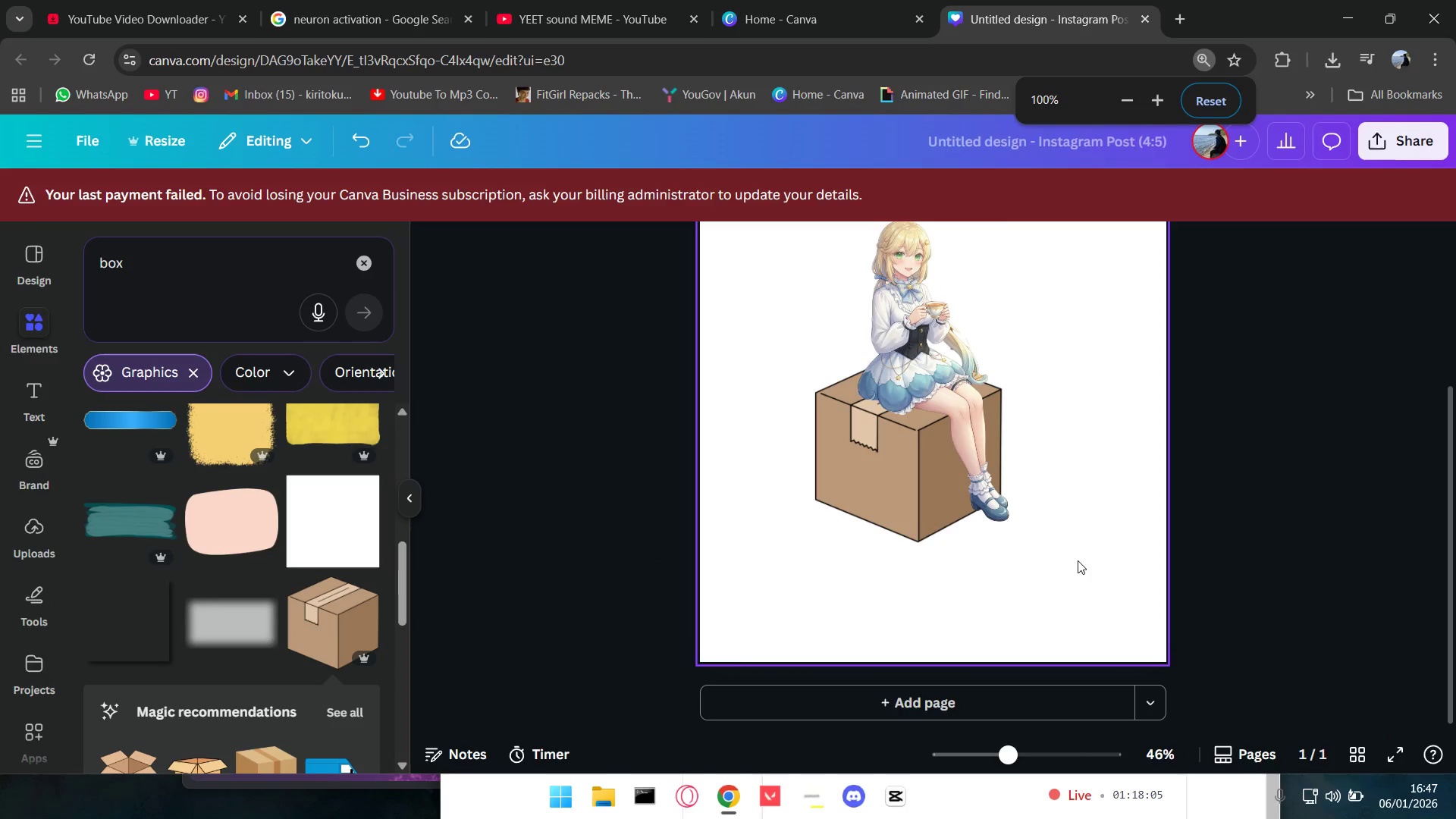 
scroll: coordinate [526, 540], scroll_direction: down, amount: 8.0
 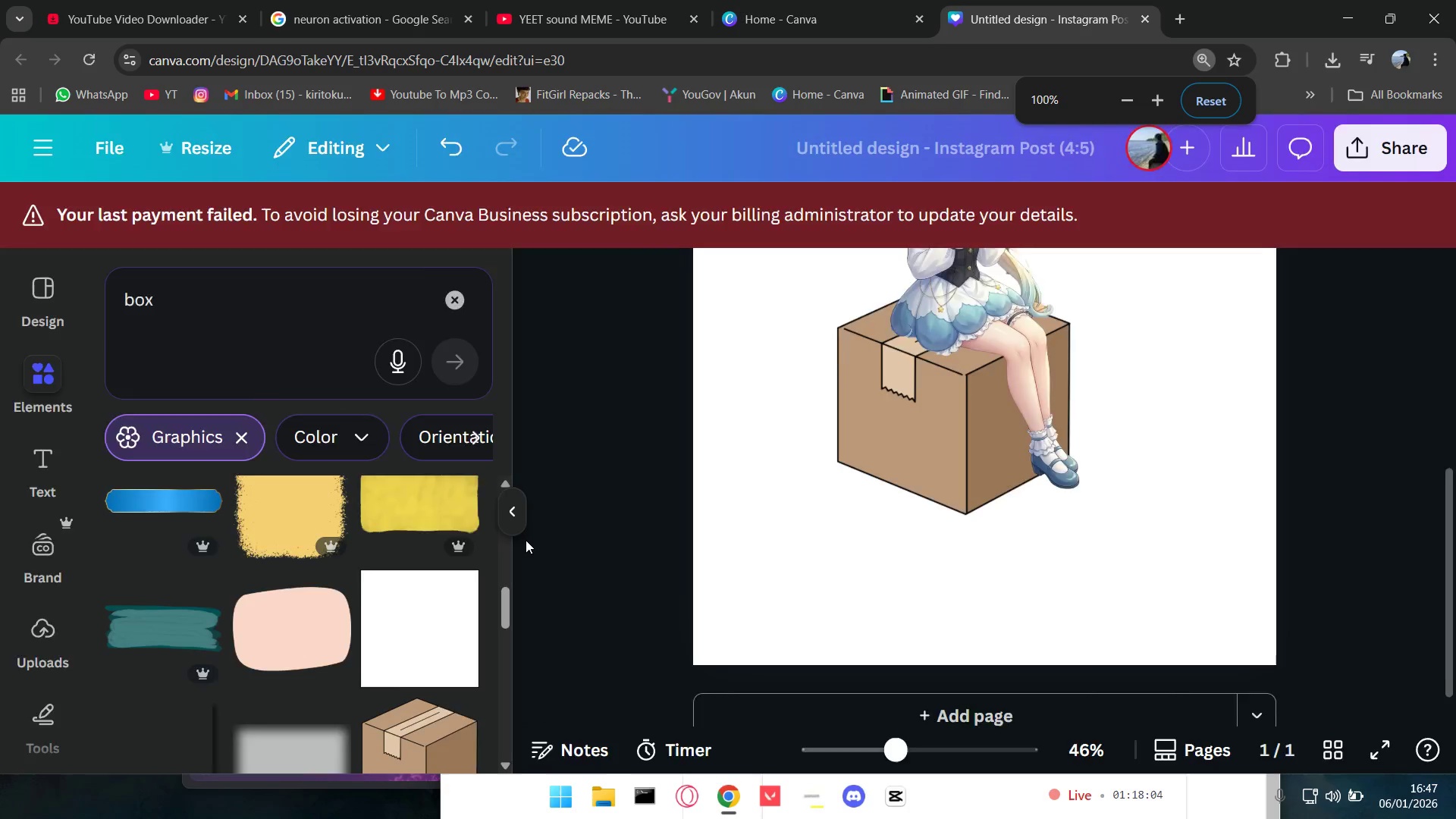 
hold_key(key=ControlLeft, duration=0.61)
scroll: coordinate [1106, 562], scroll_direction: up, amount: 5.0
 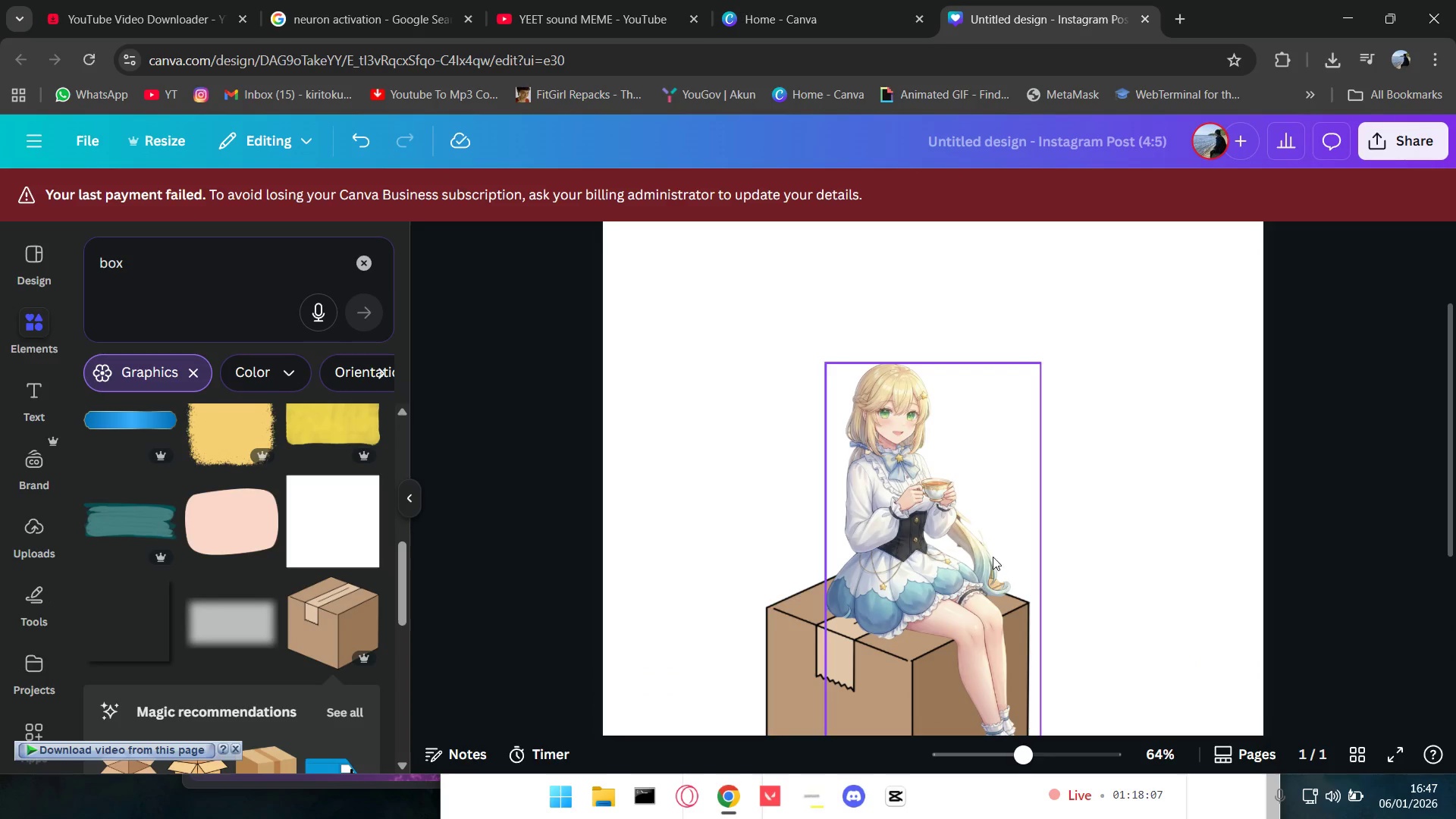 
left_click([986, 557])
 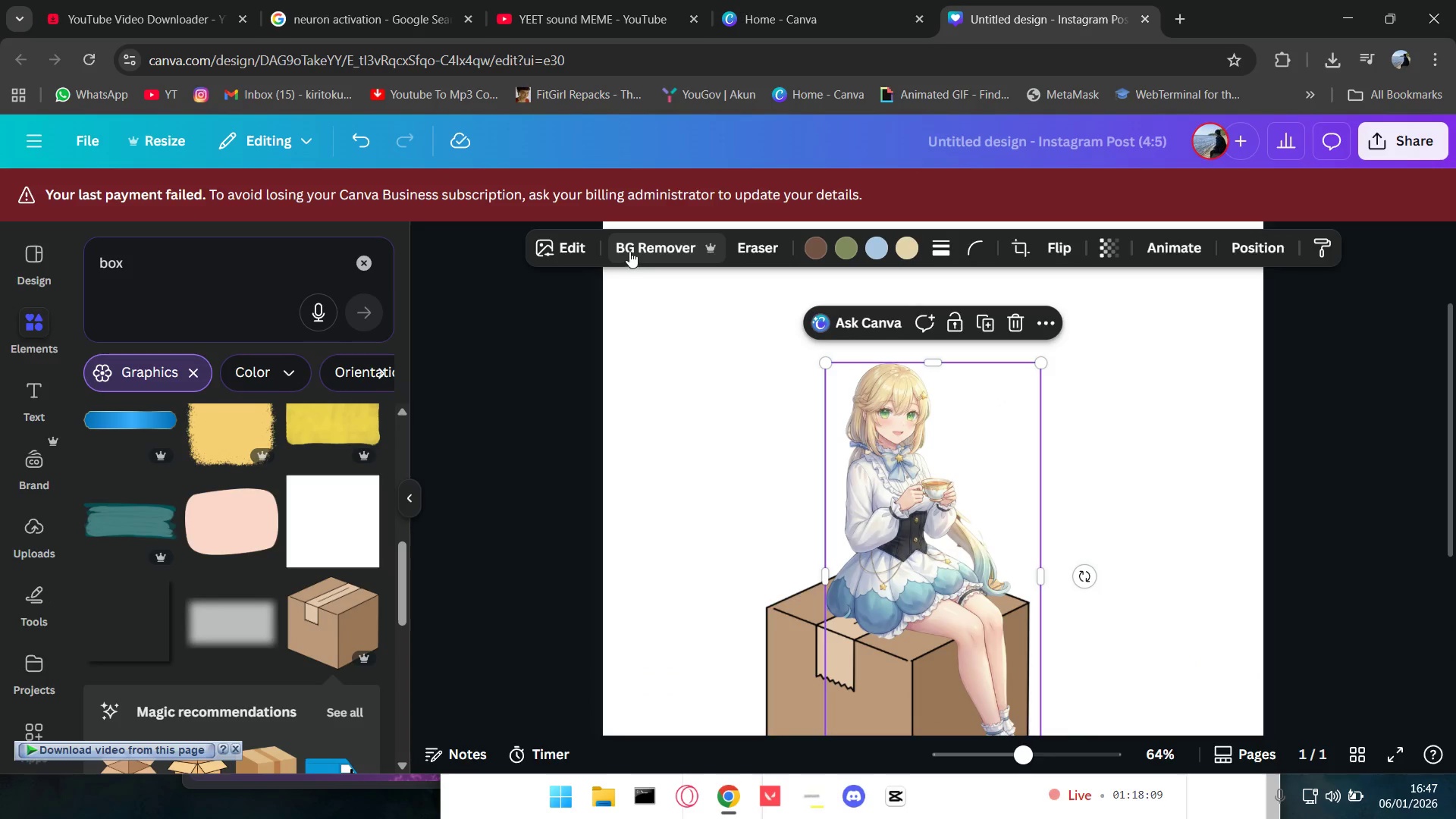 
left_click([747, 243])
 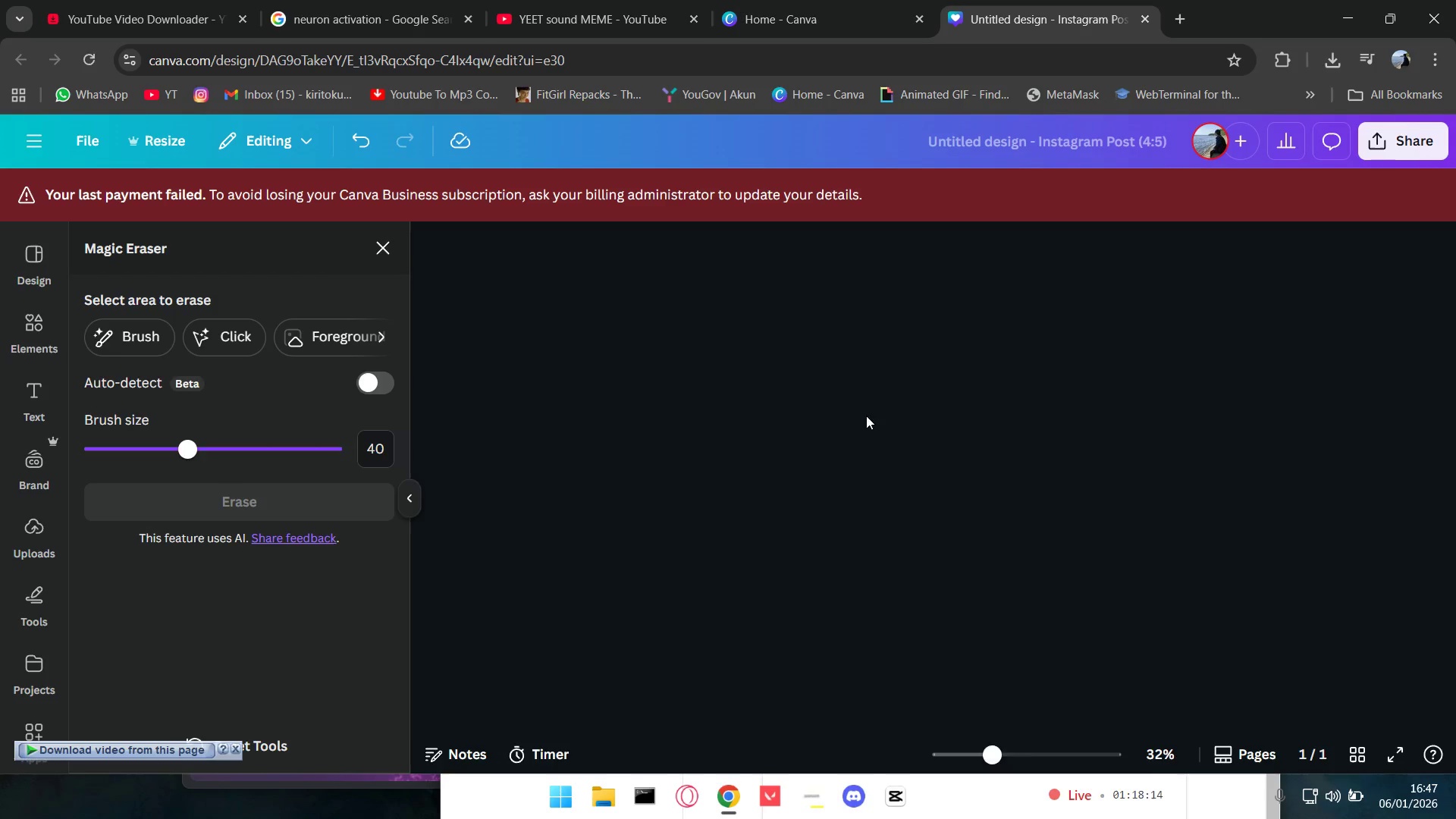 
wait(5.86)
 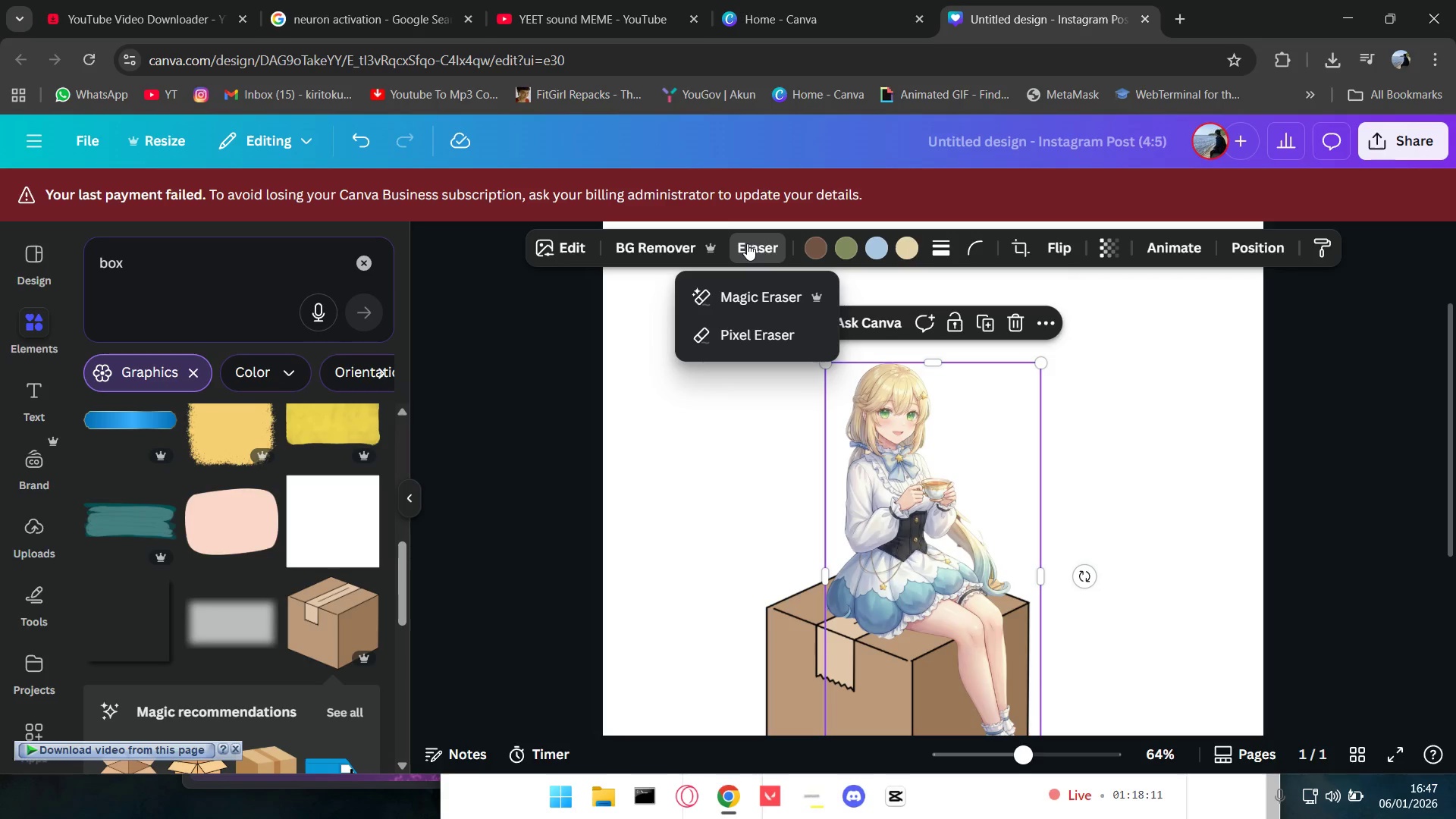 
hold_key(key=ControlLeft, duration=1.25)
scroll: coordinate [1022, 512], scroll_direction: up, amount: 5.0
 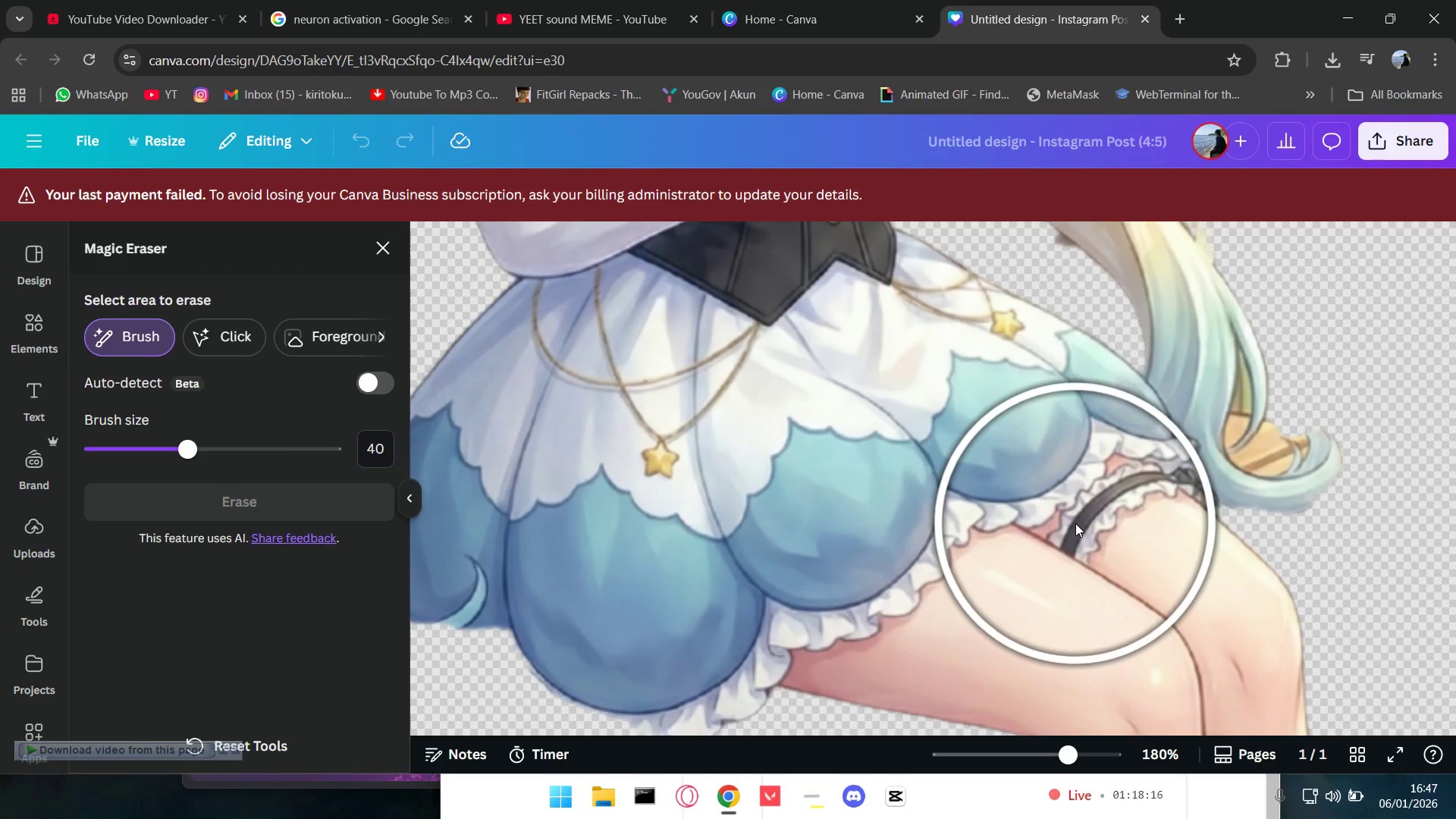 
scroll: coordinate [1075, 523], scroll_direction: down, amount: 2.0
 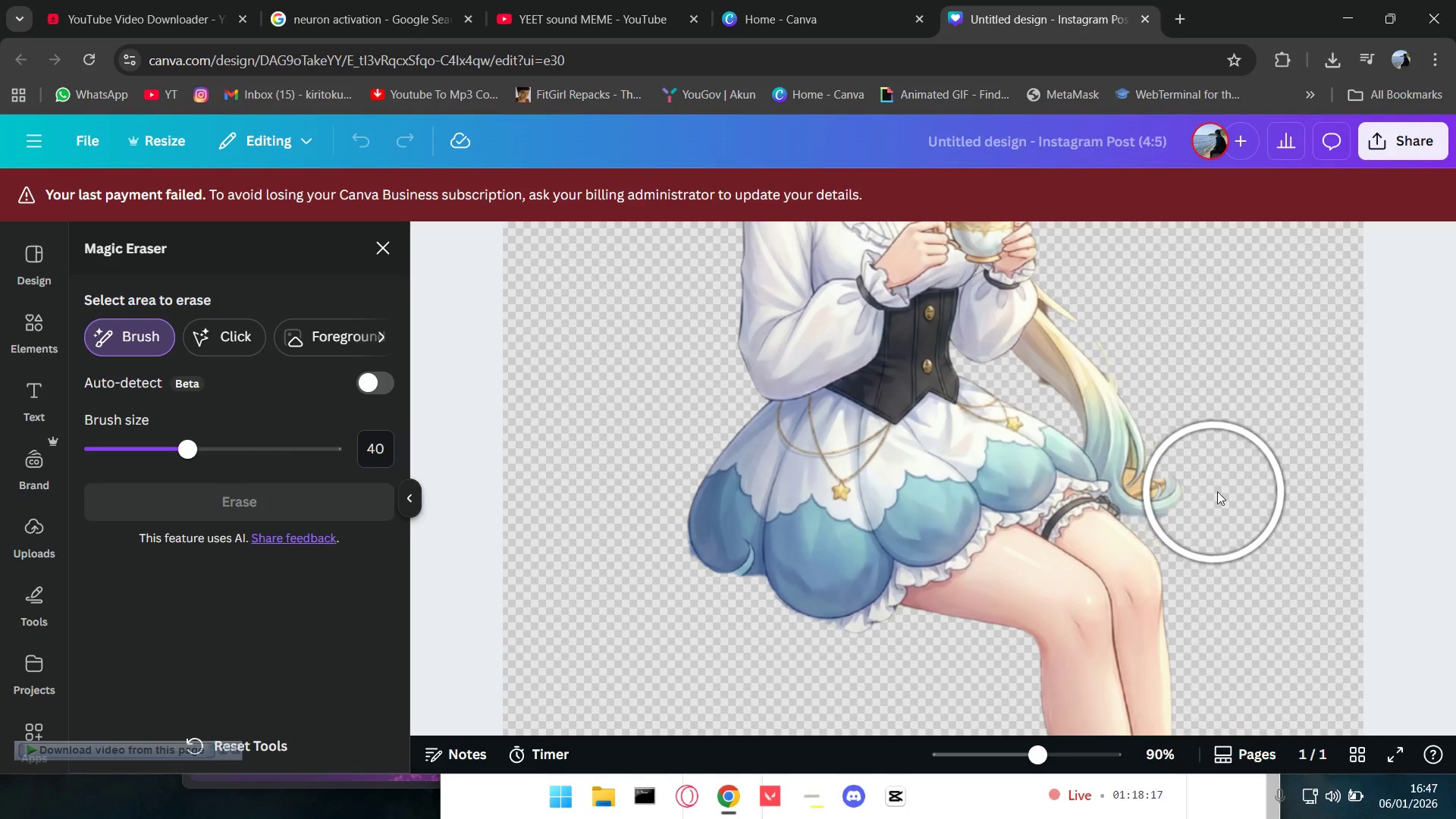 
left_click_drag(start_coordinate=[1219, 491], to_coordinate=[1090, 368])
 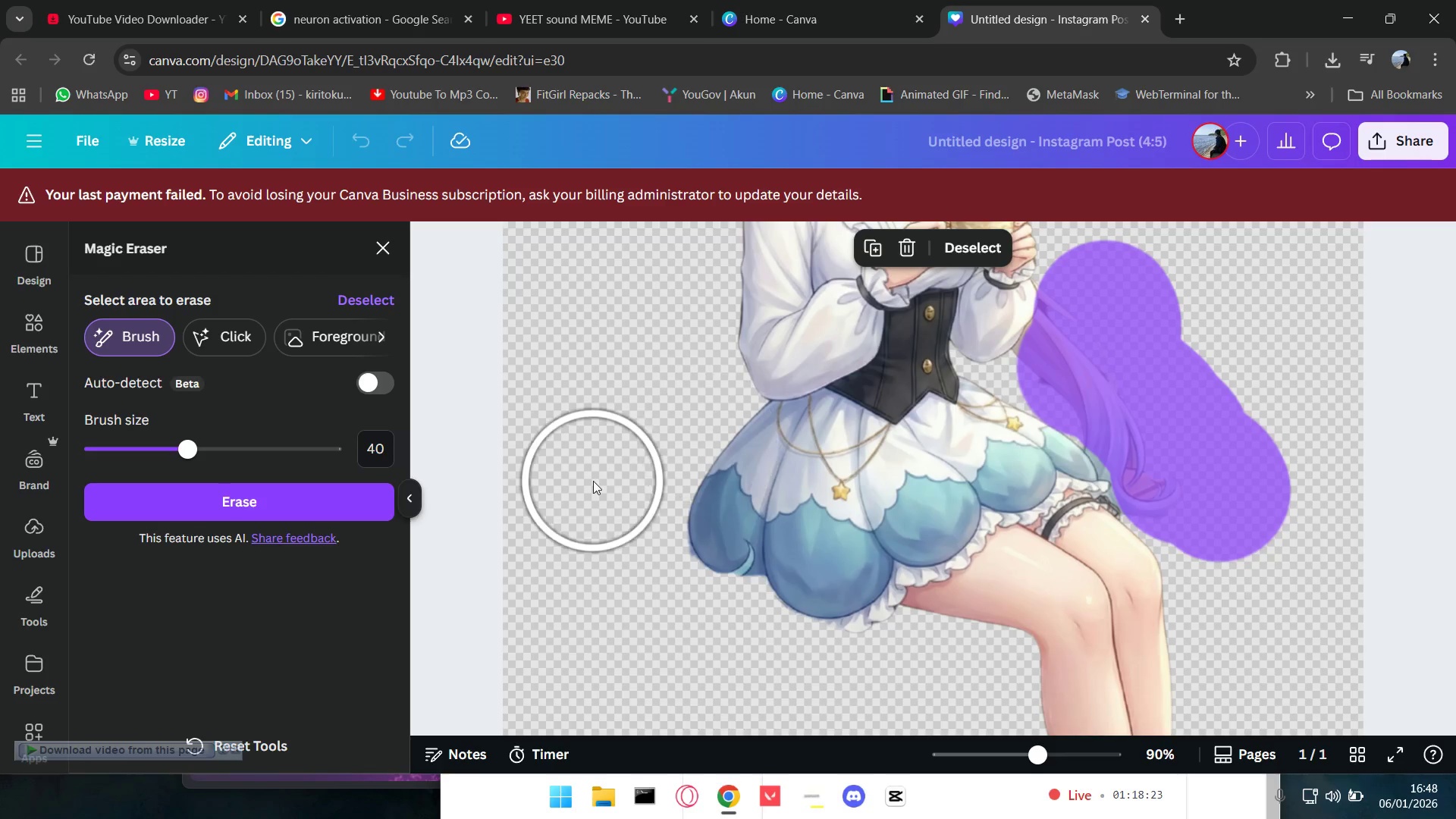 
left_click([260, 510])
 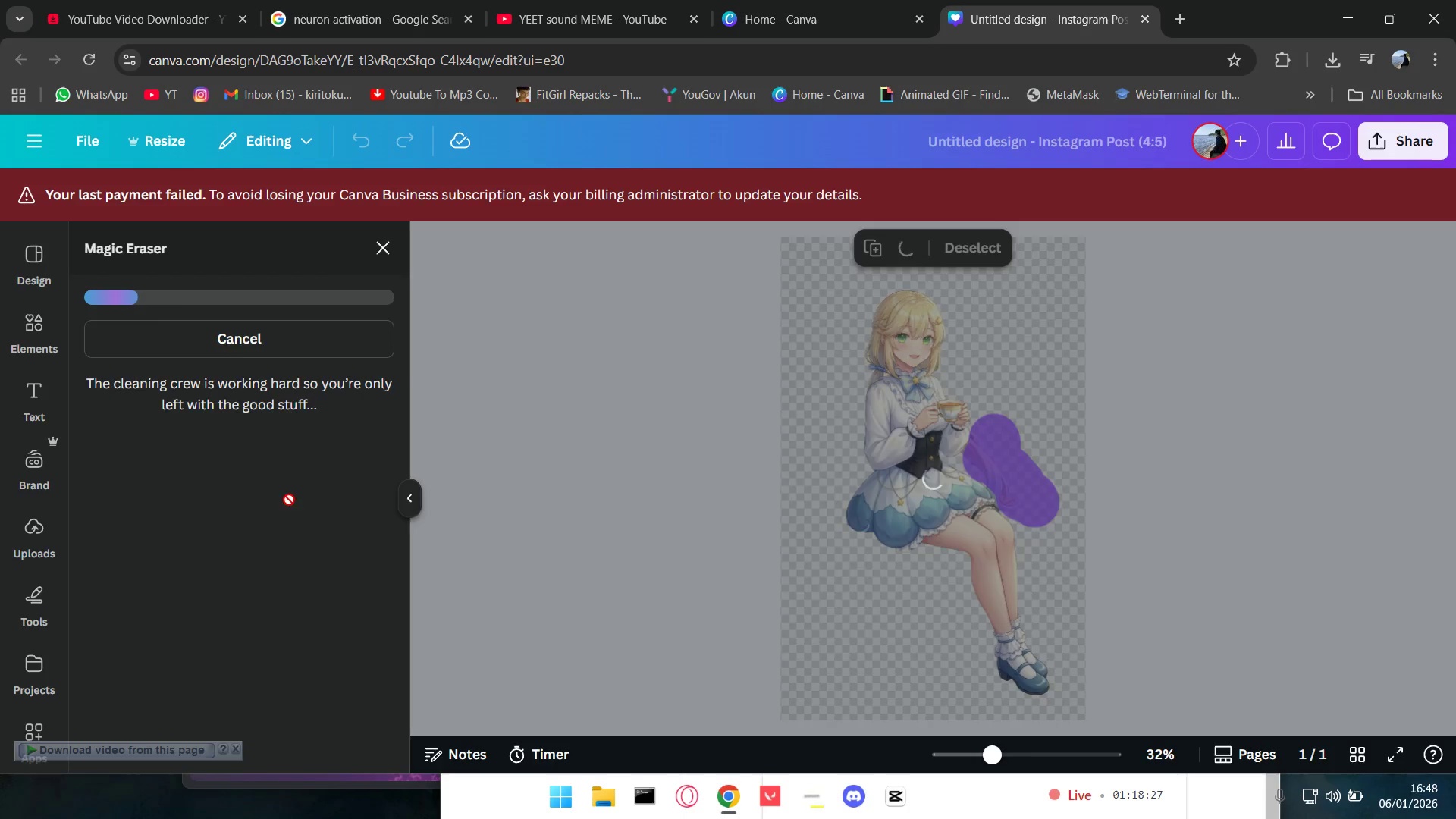 
hold_key(key=ControlLeft, duration=0.66)
scroll: coordinate [885, 584], scroll_direction: up, amount: 6.0
 